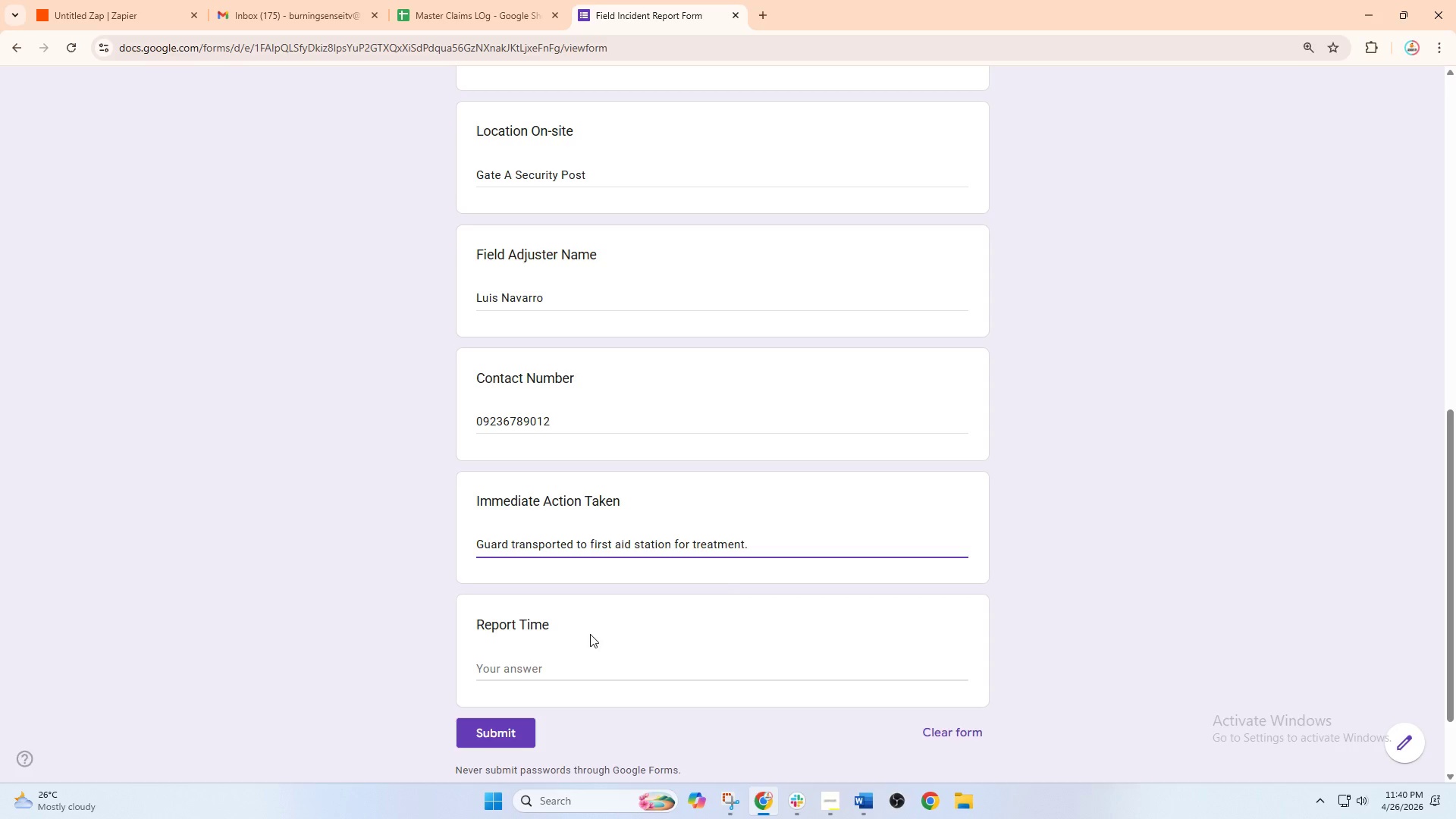 
left_click([572, 666])
 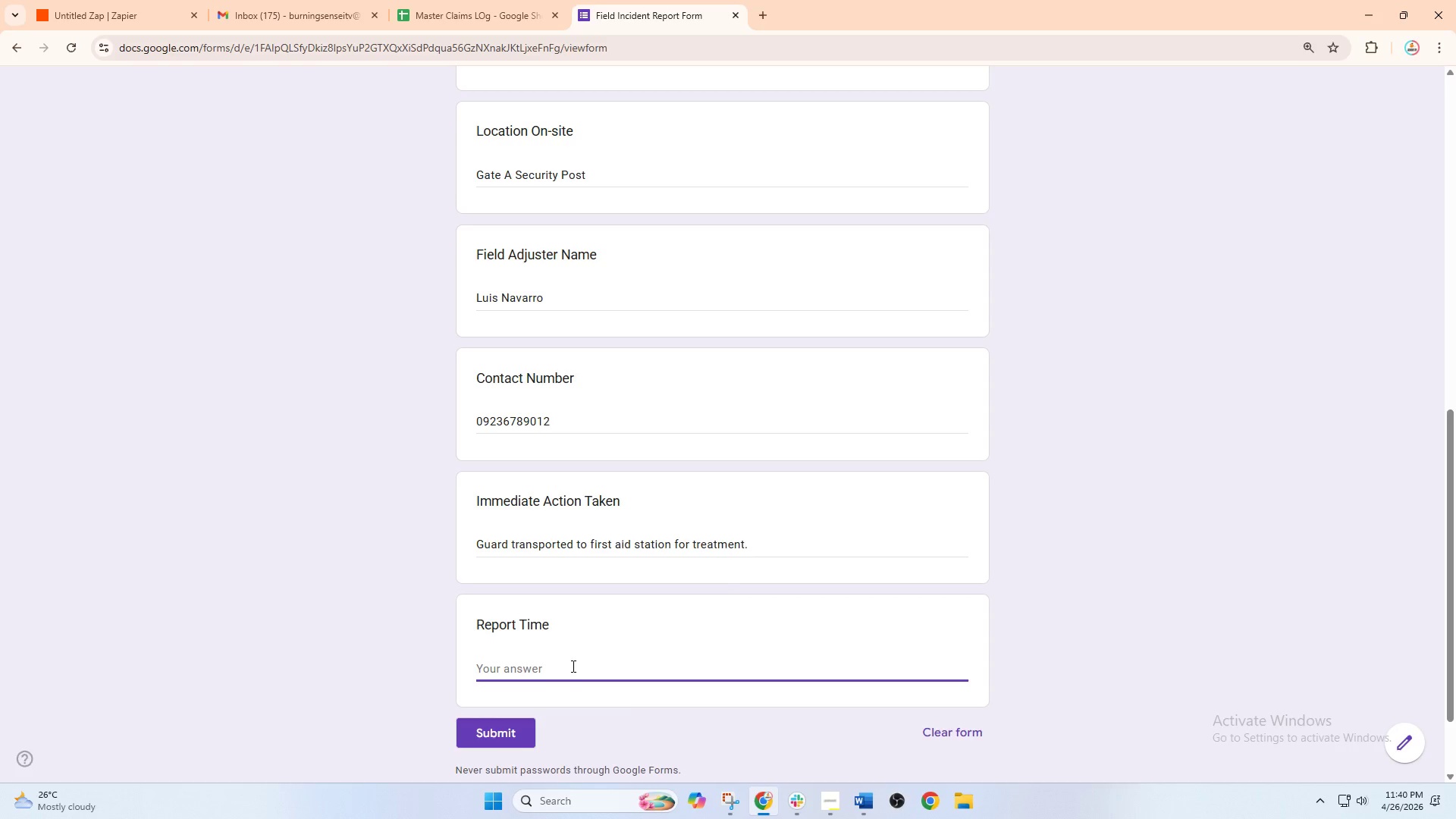 
type(April 28>)
key(Backspace)
type(, 2026 - )
key(Backspace)
type( 11:)
 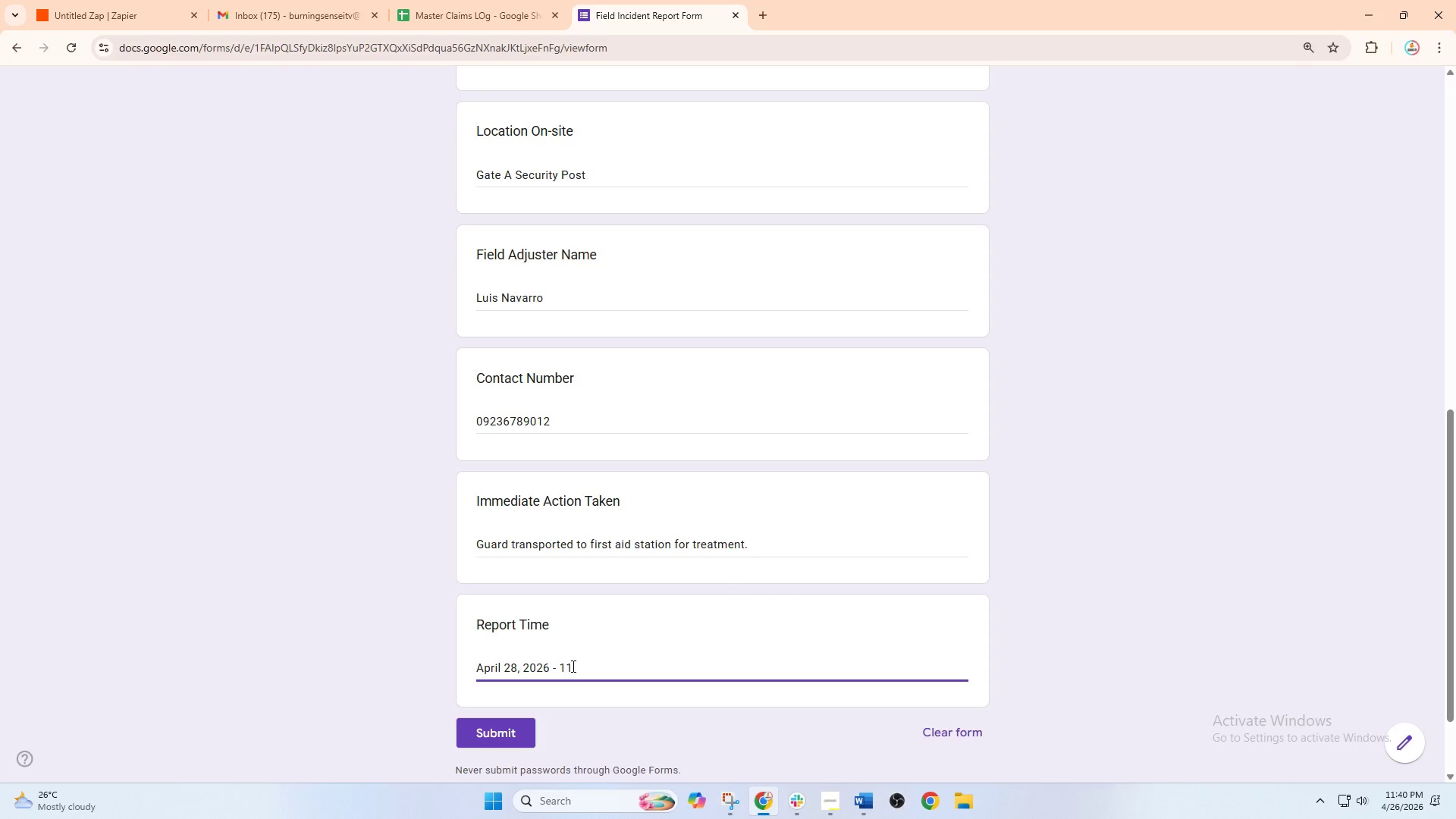 
type(40)
 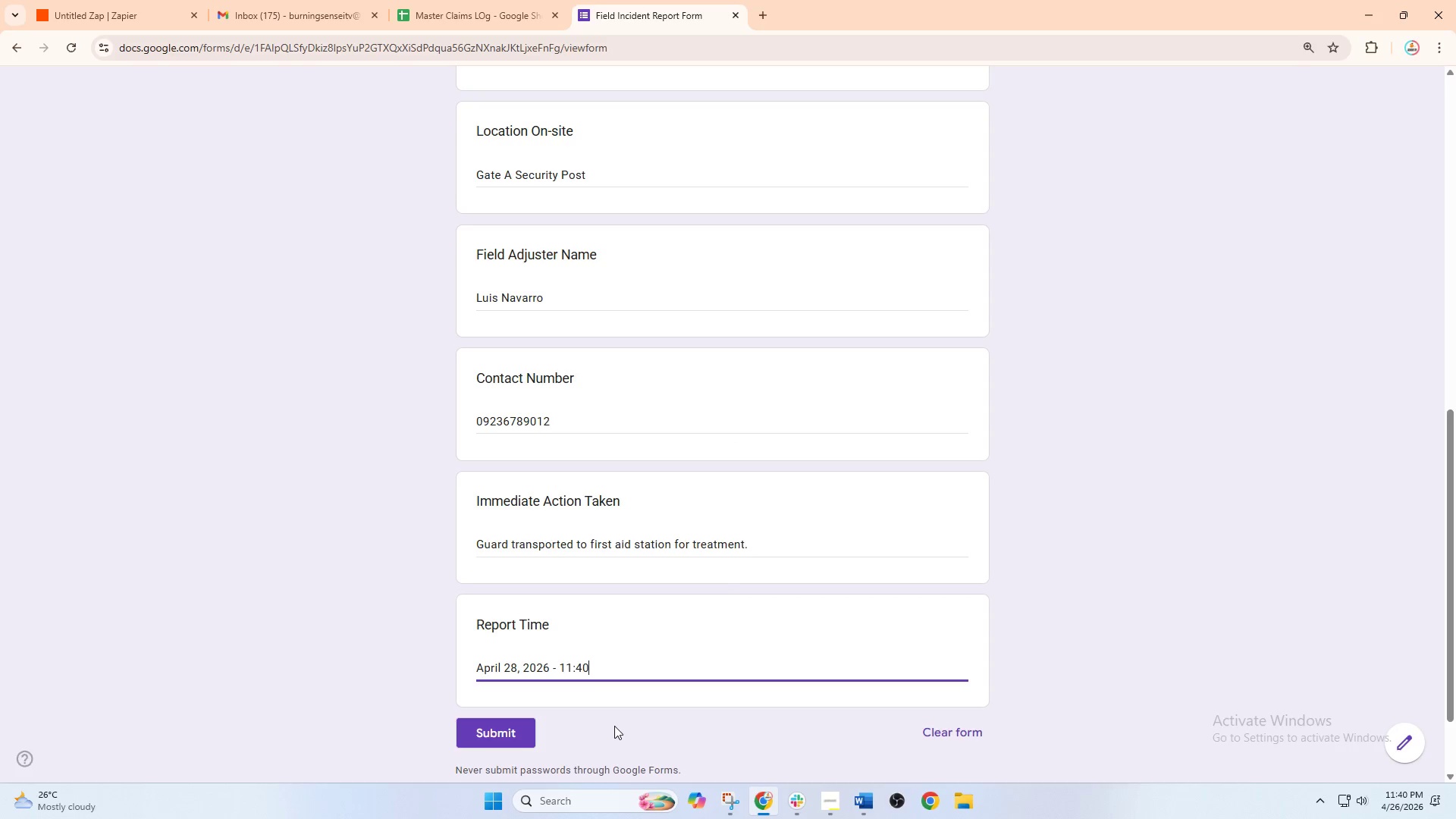 
type( AM)
 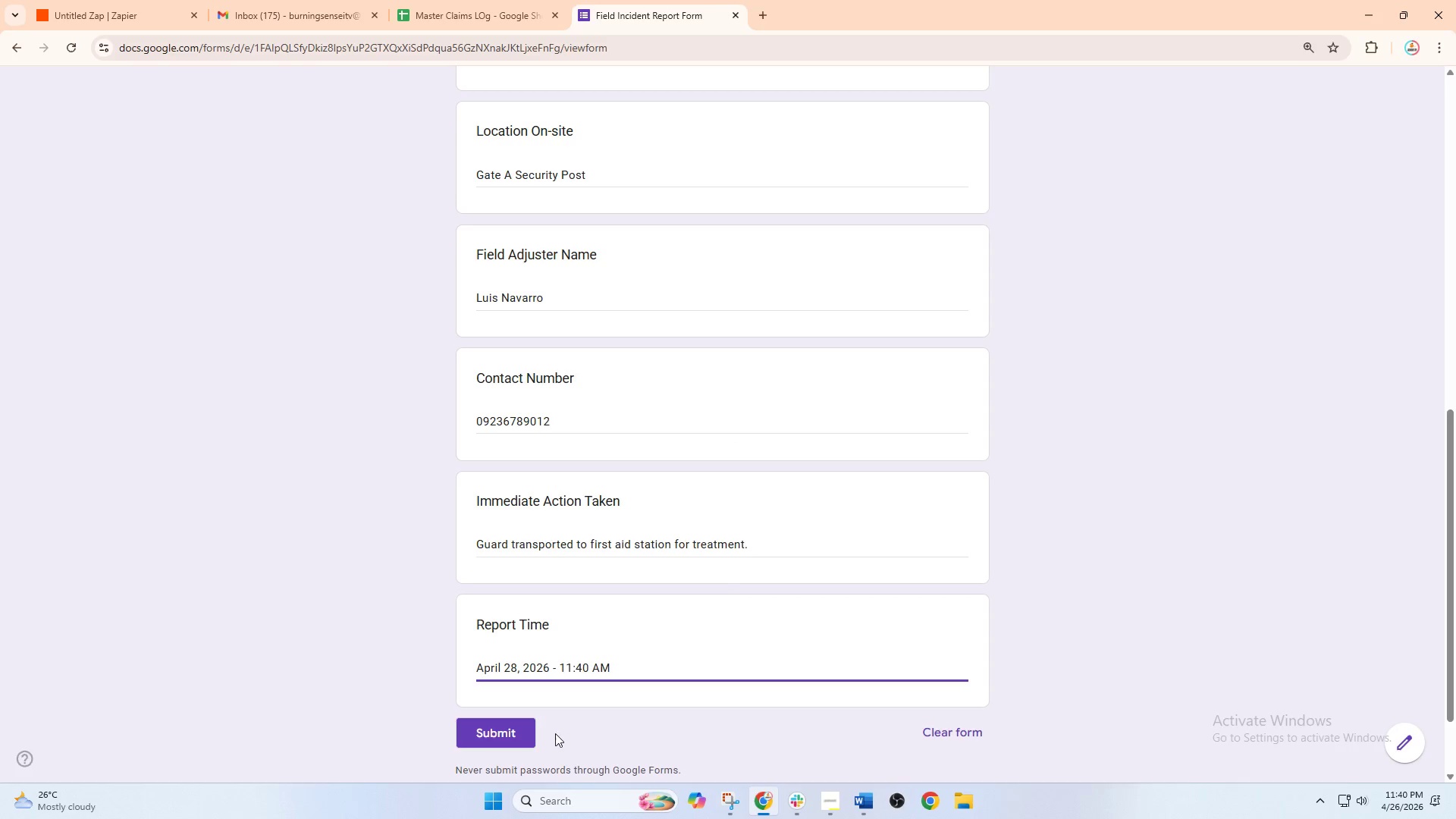 
left_click([519, 729])
 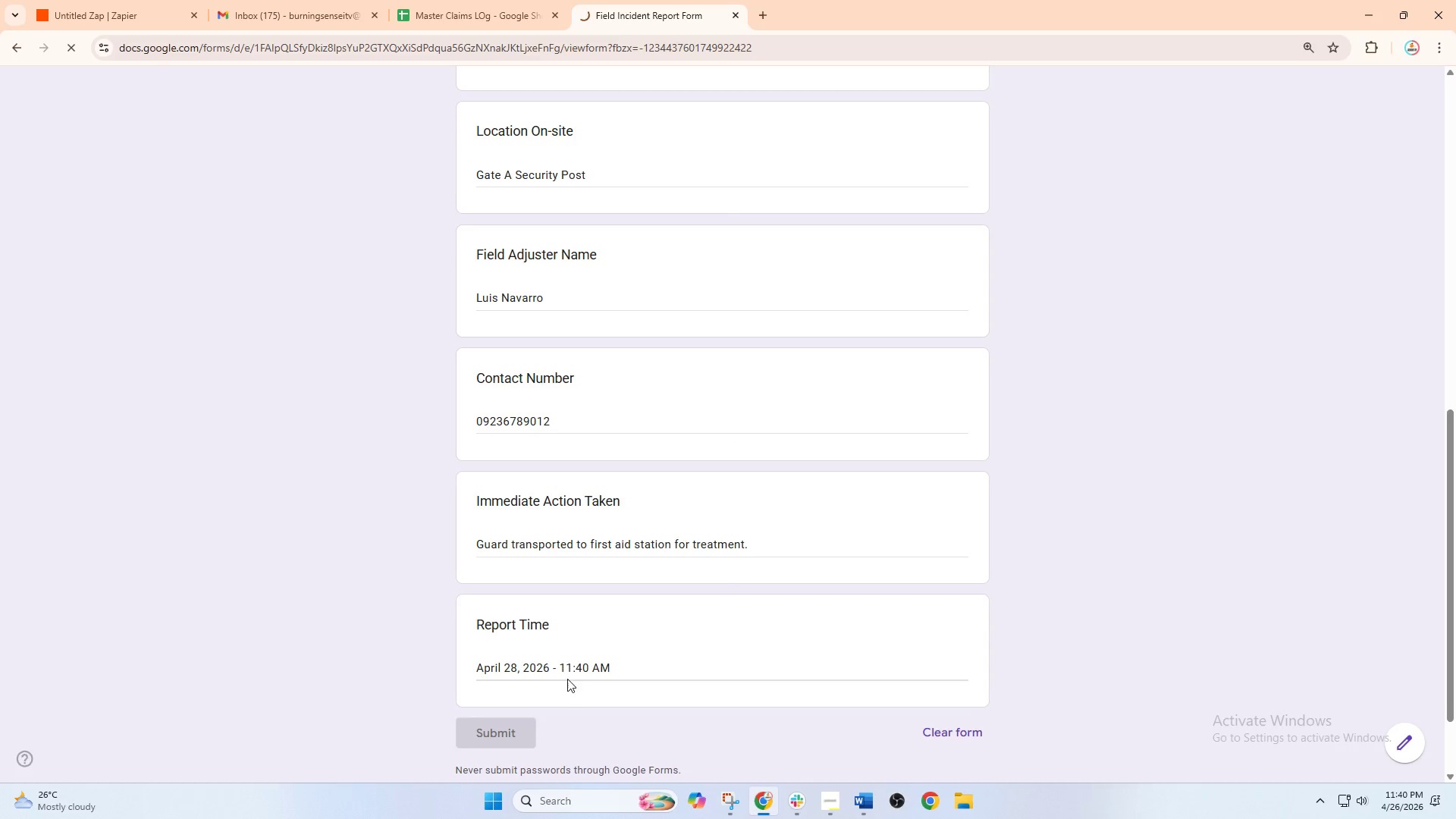 
scroll: coordinate [608, 485], scroll_direction: up, amount: 7.0
 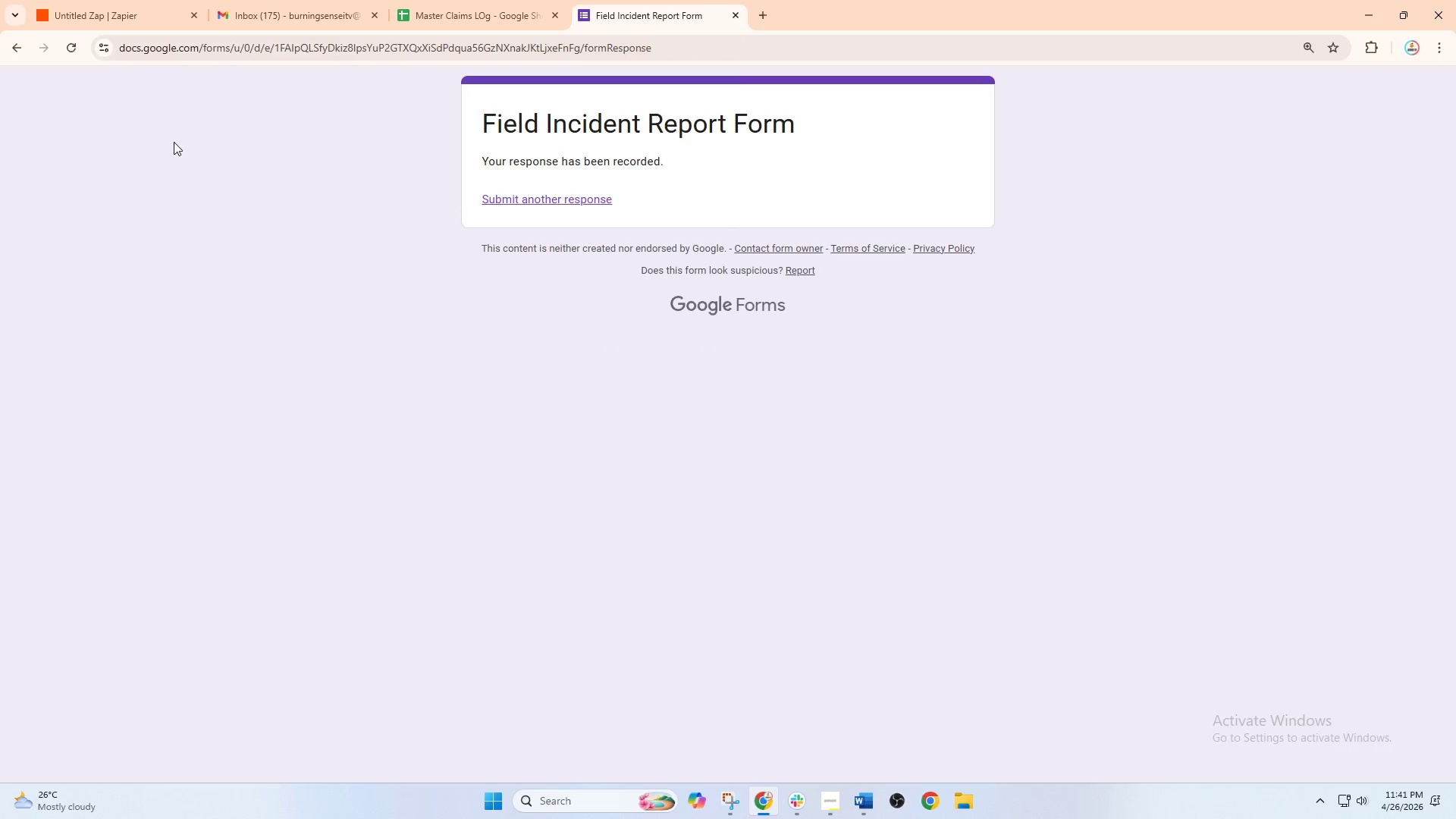 
left_click([170, 28])
 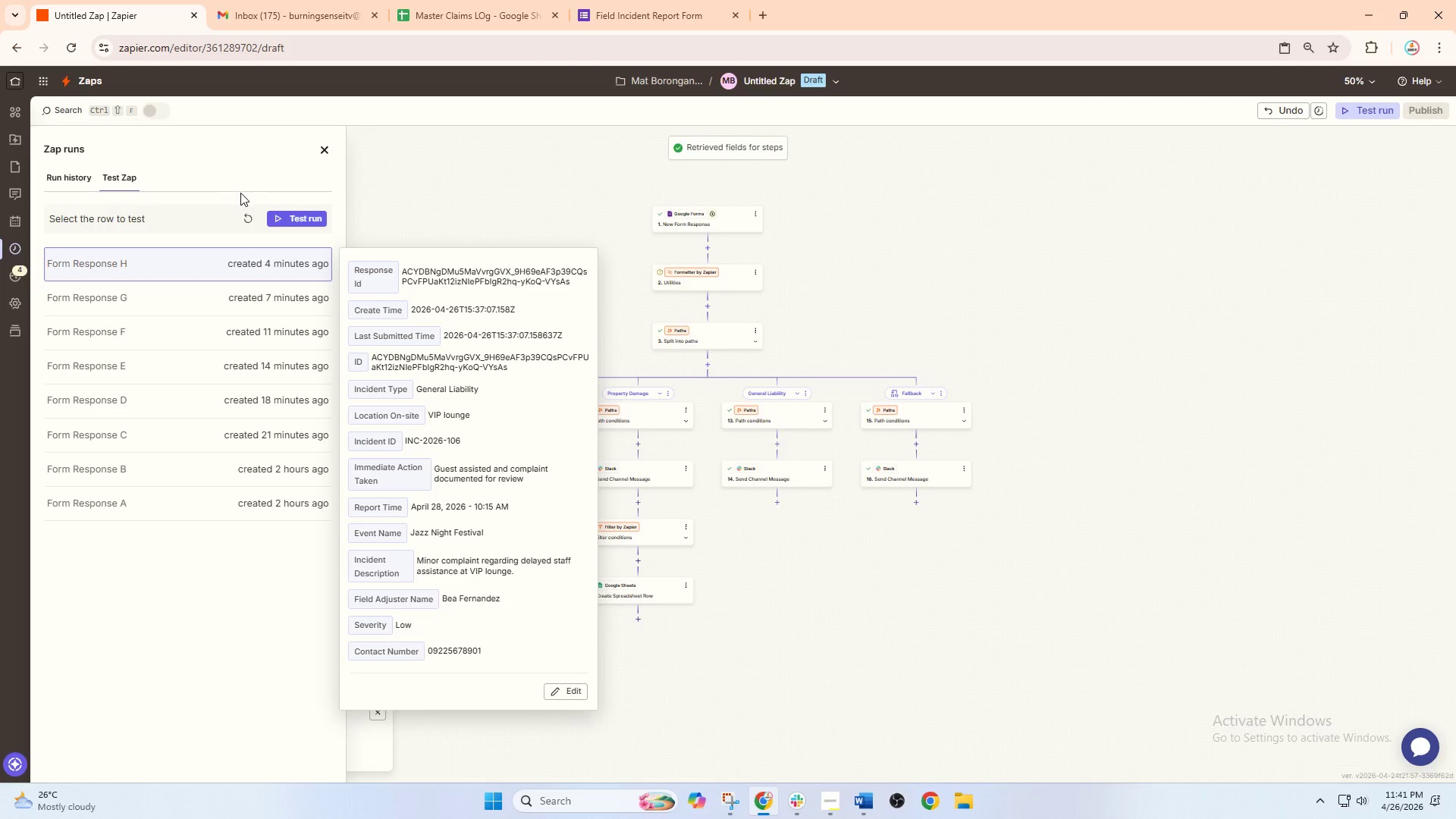 
left_click([247, 215])
 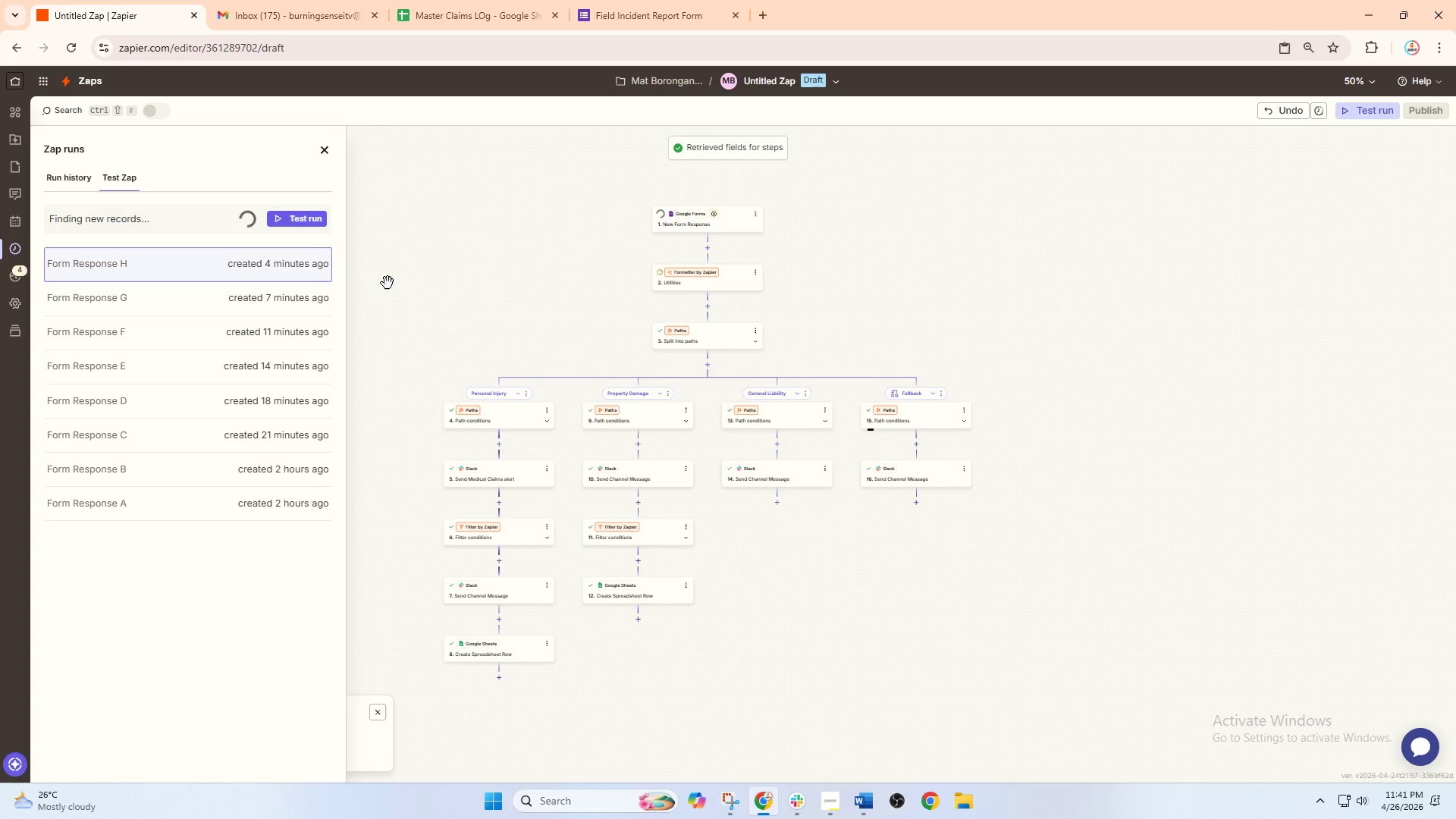 
wait(8.41)
 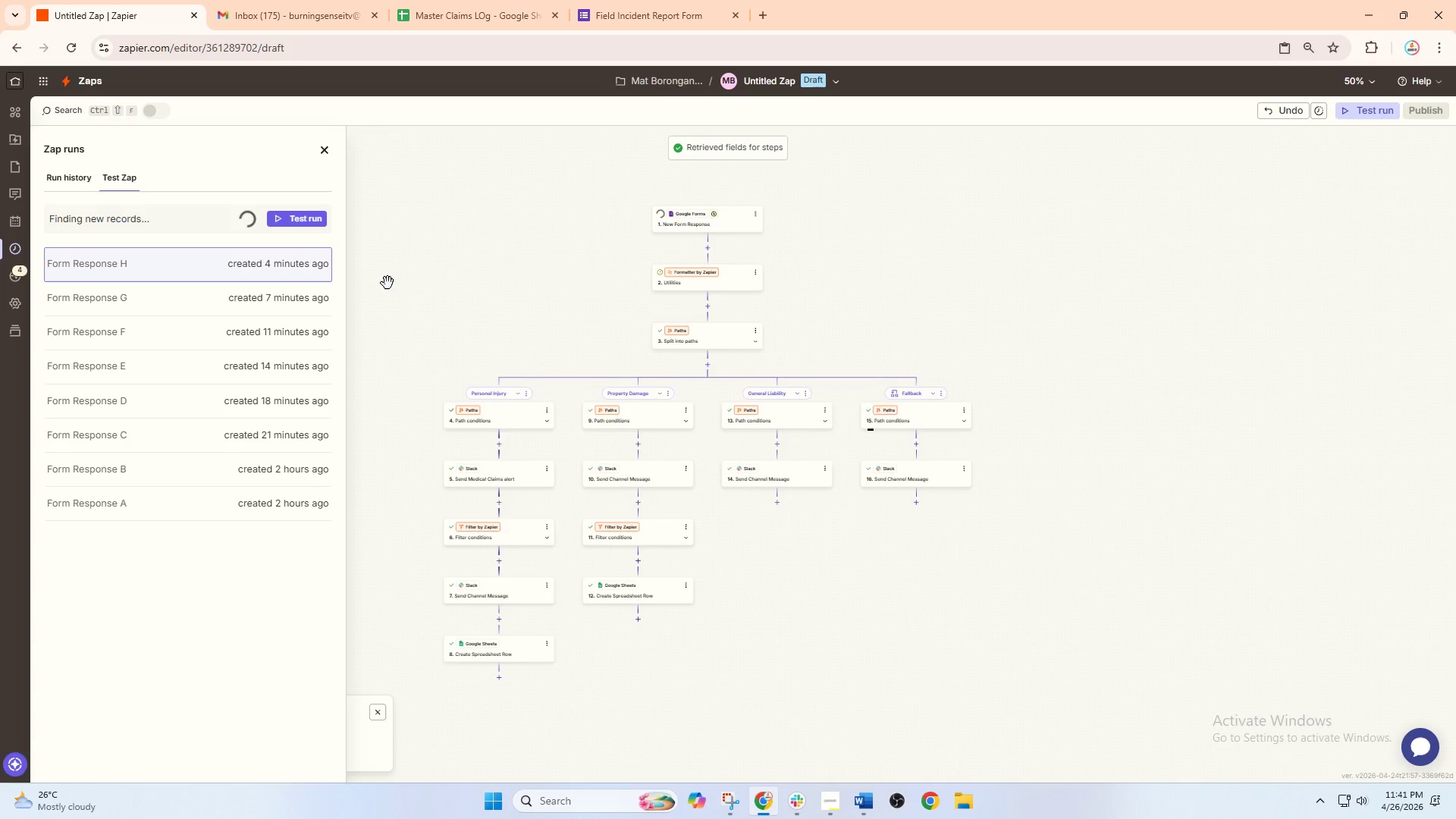 
left_click([176, 274])
 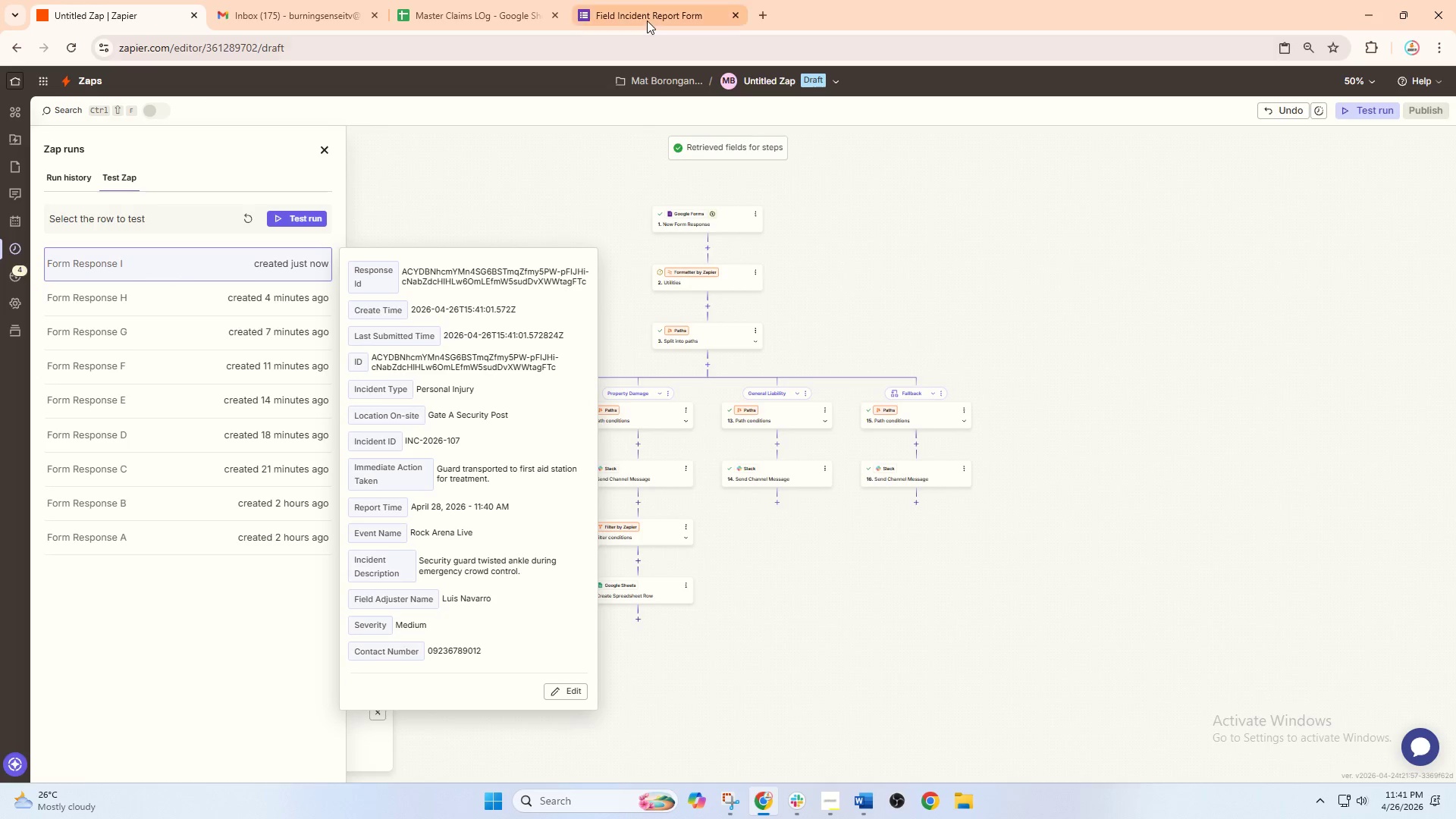 
left_click([647, 20])
 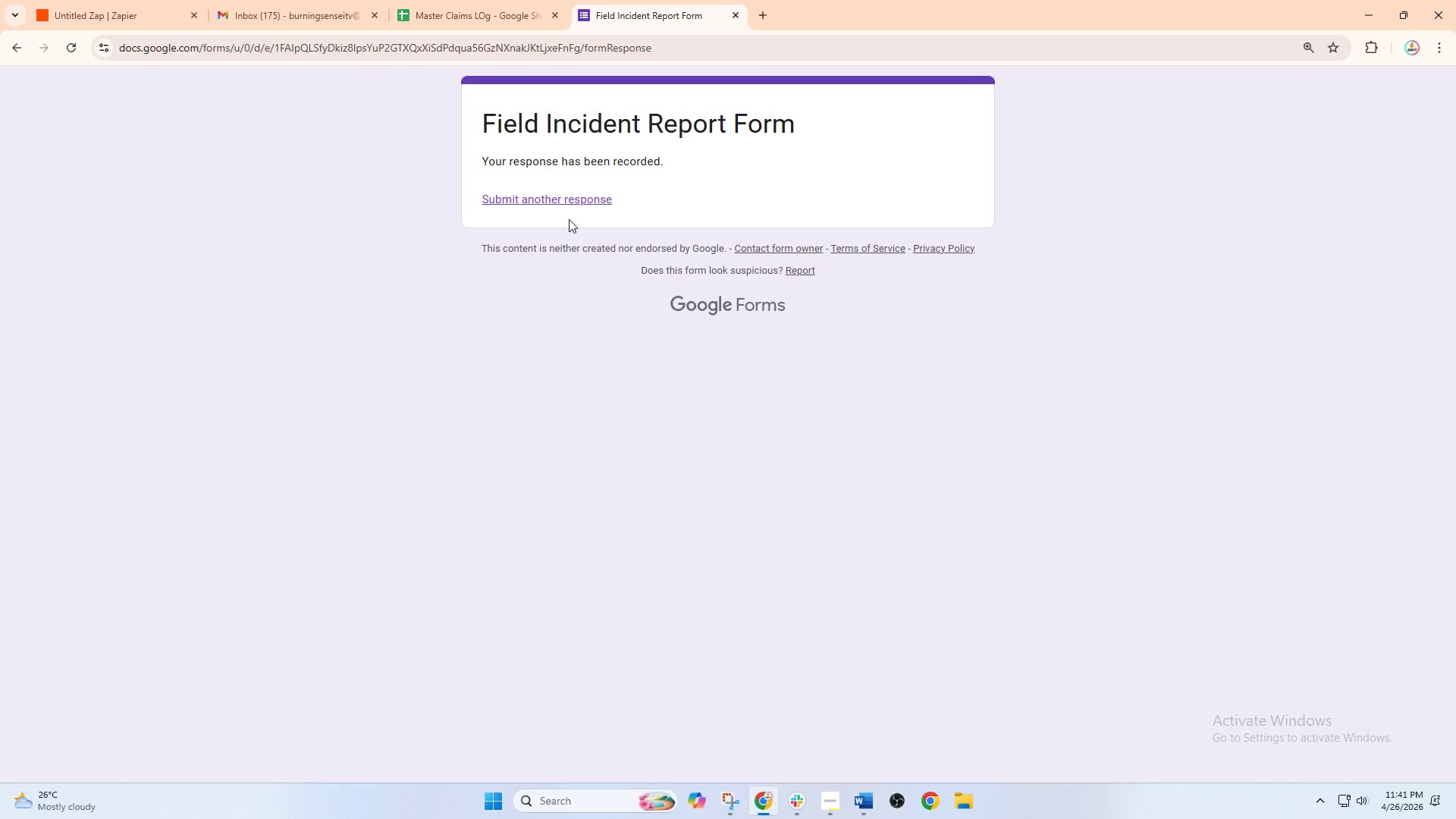 
left_click([563, 207])
 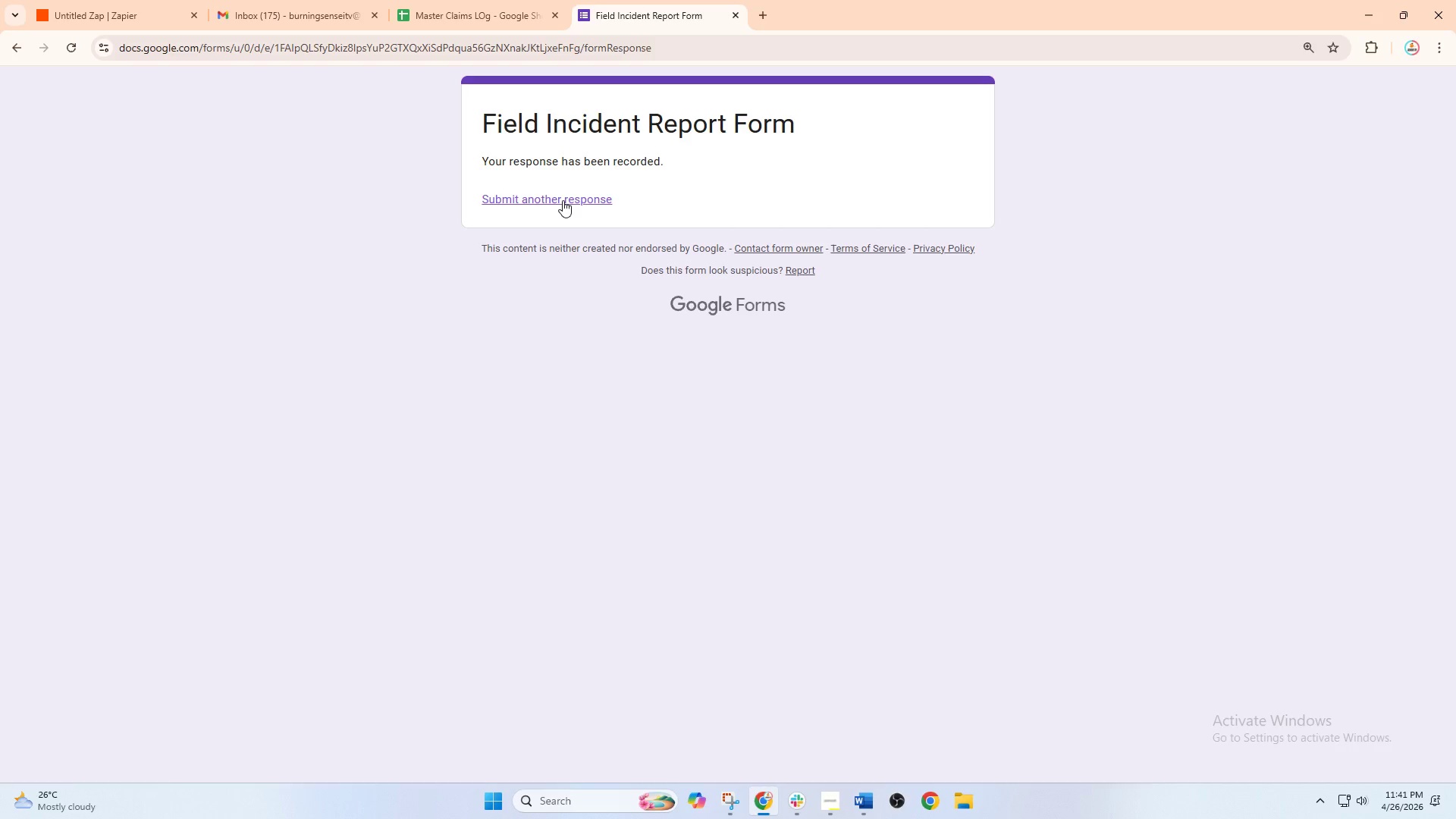 
left_click([563, 200])
 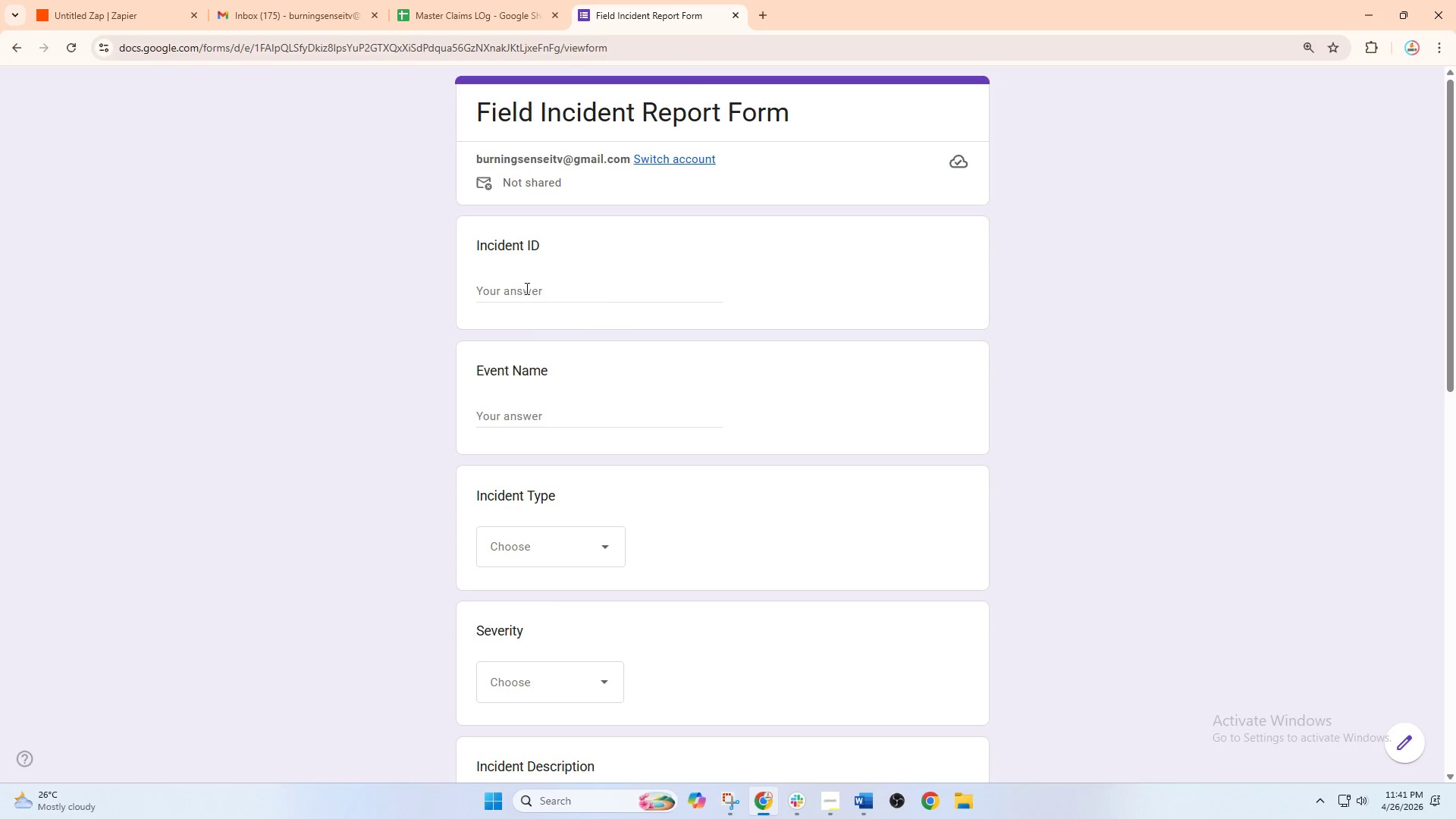 
left_click([504, 293])
 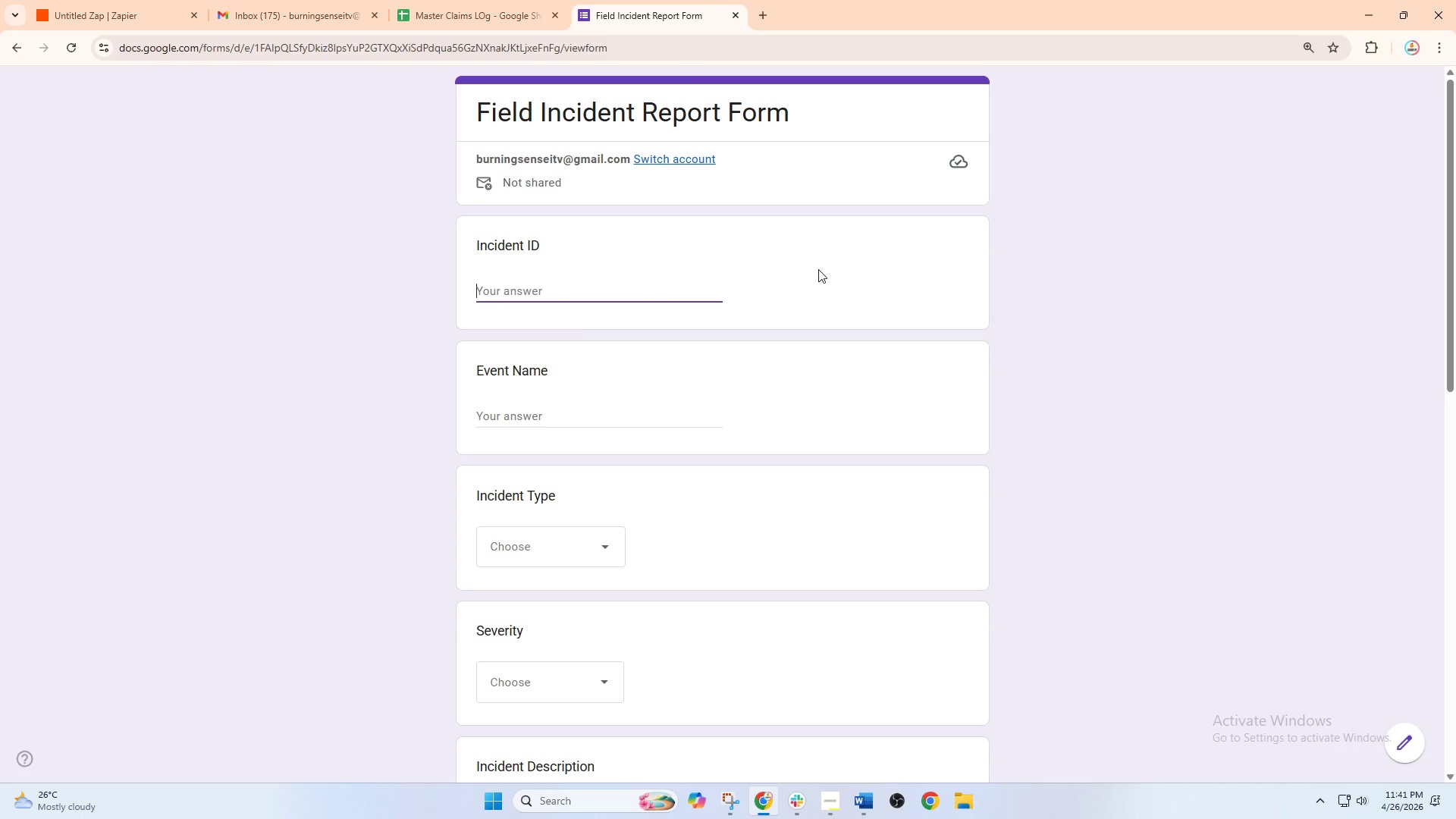 
type(i)
key(Backspace)
type(INC-2026-108)
 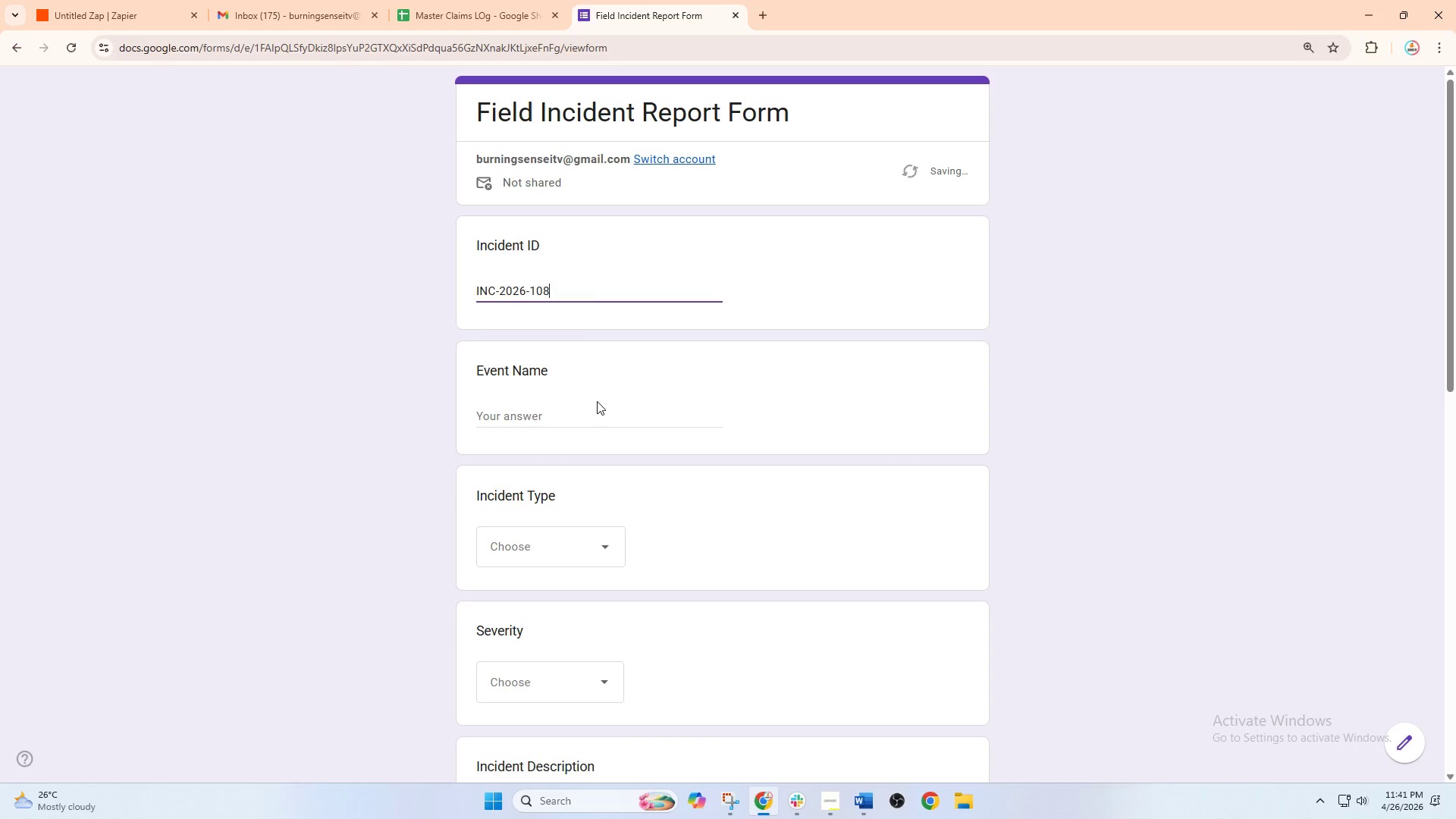 
left_click([587, 415])
 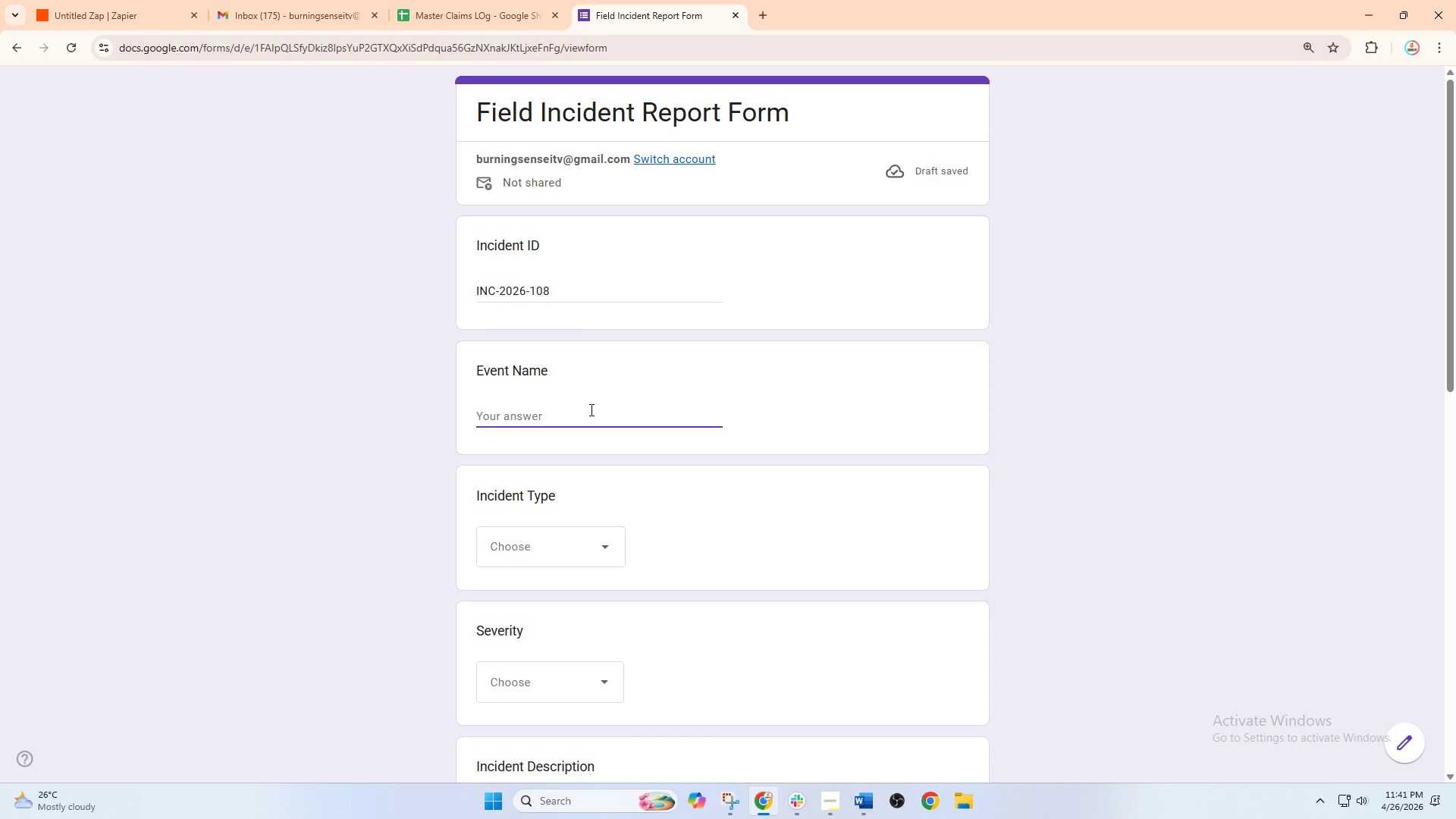 
type(fESTIVAL f)
key(Backspace)
type(Festival of Lights)
 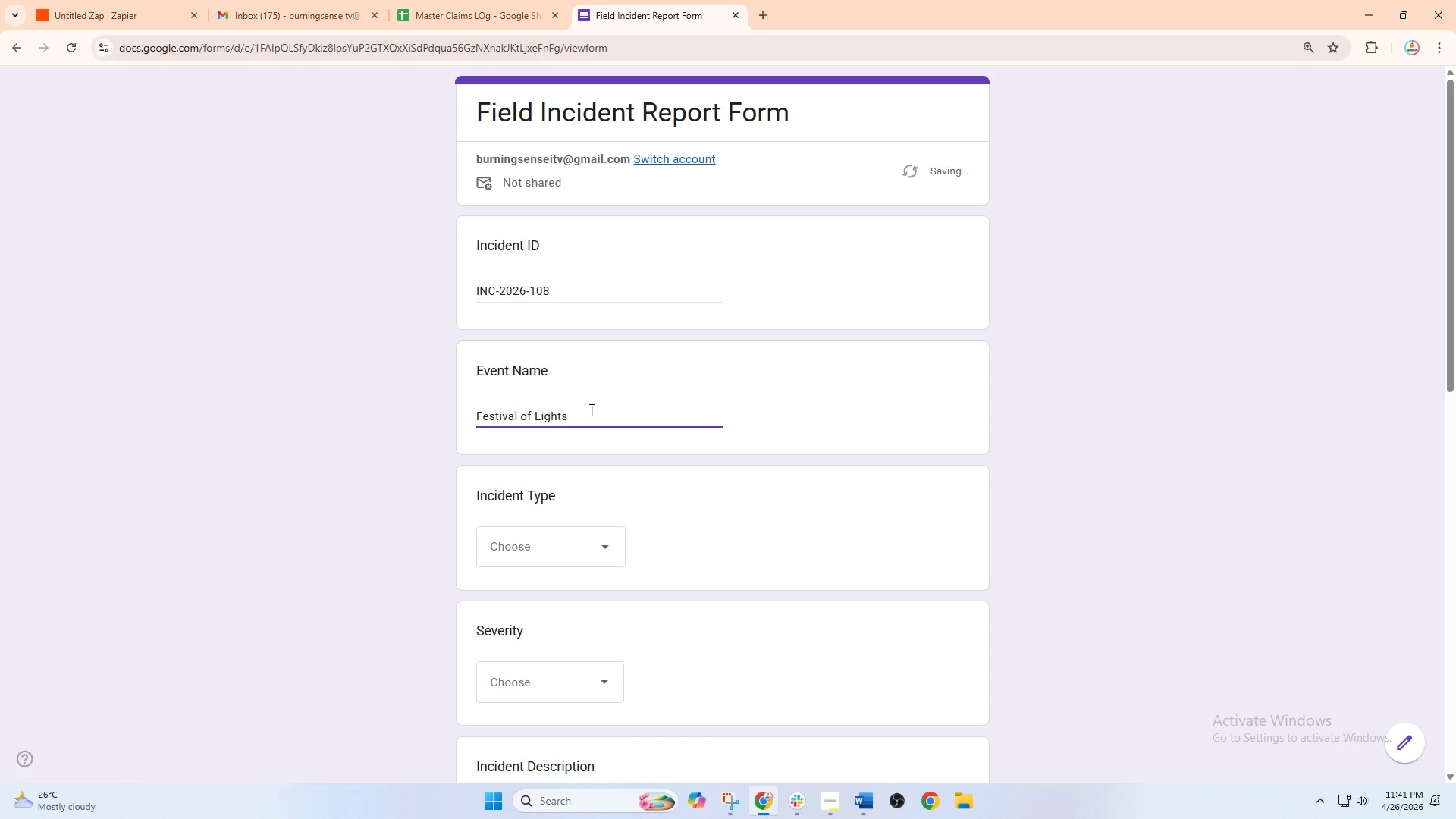 
left_click([558, 559])
 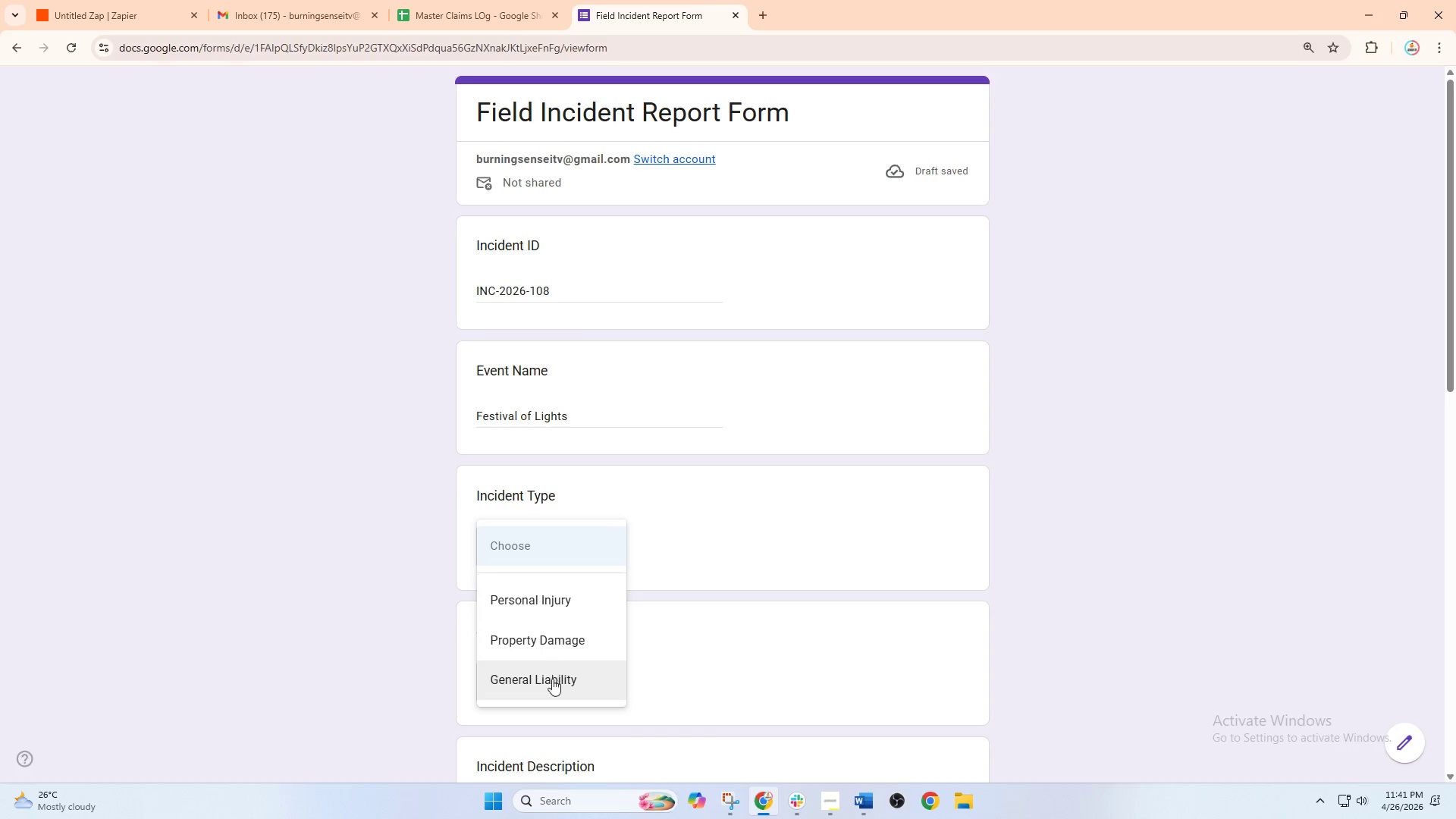 
left_click([551, 651])
 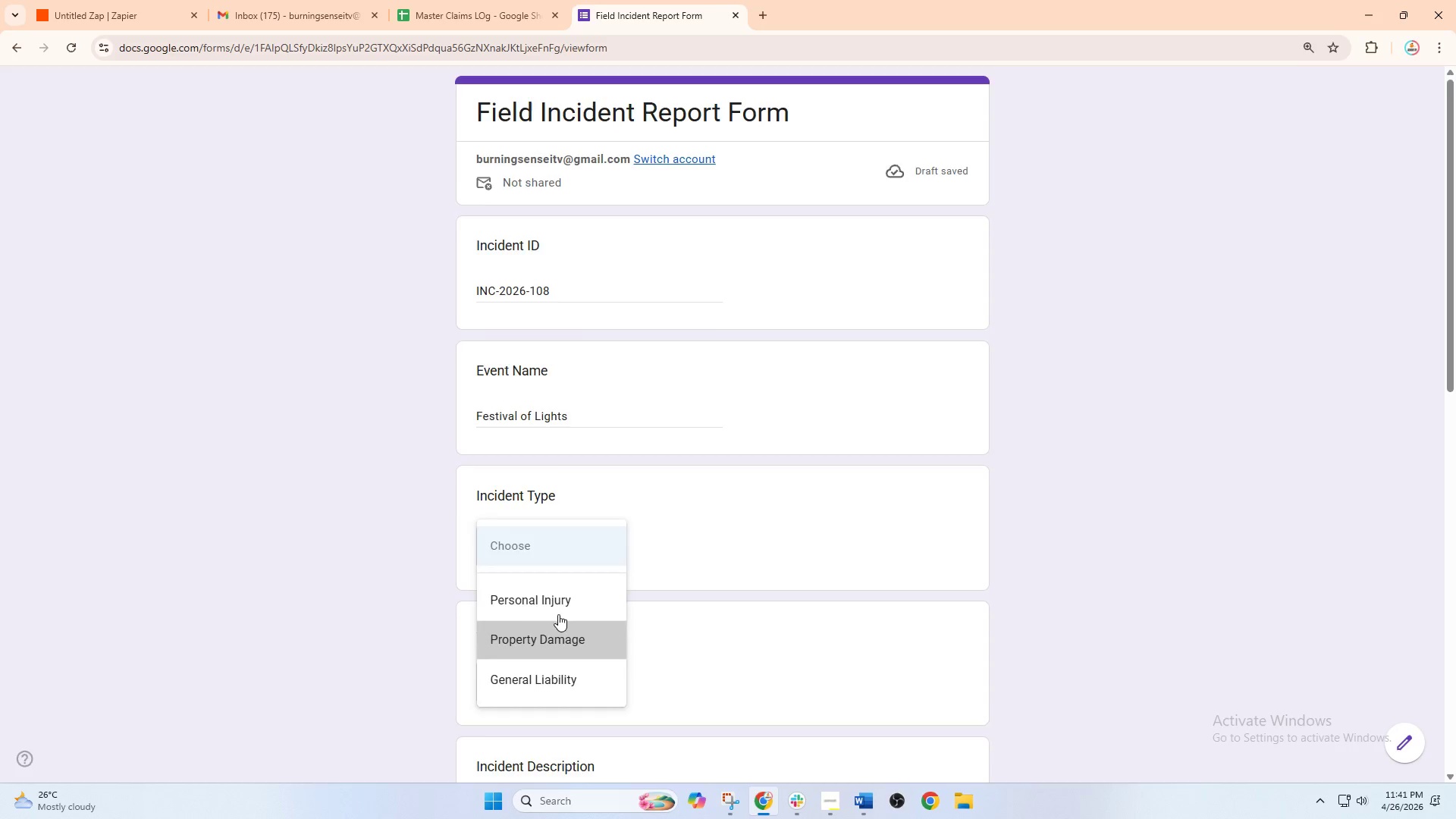 
scroll: coordinate [558, 610], scroll_direction: down, amount: 4.0
 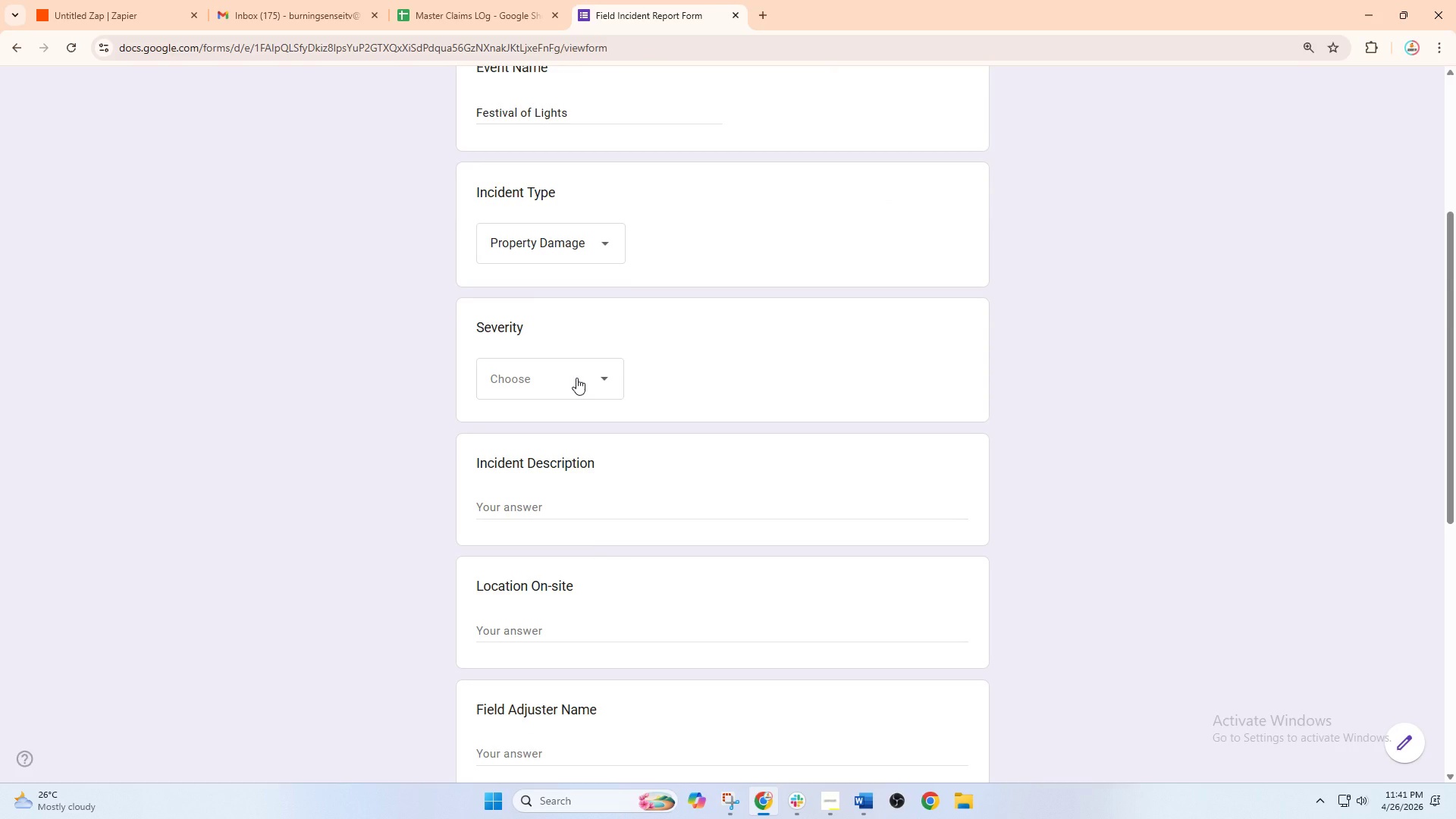 
wait(6.26)
 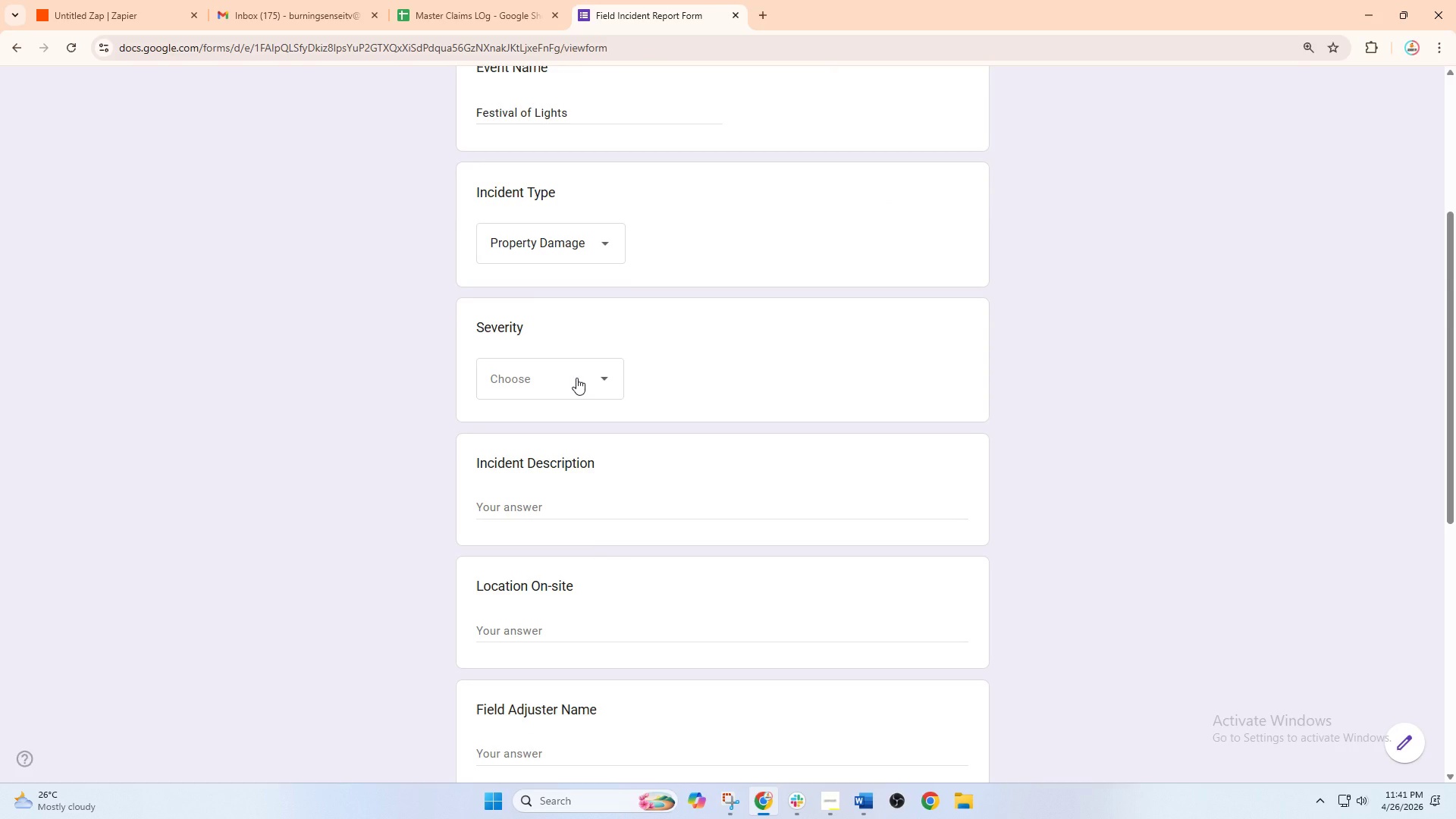 
left_click([576, 378])
 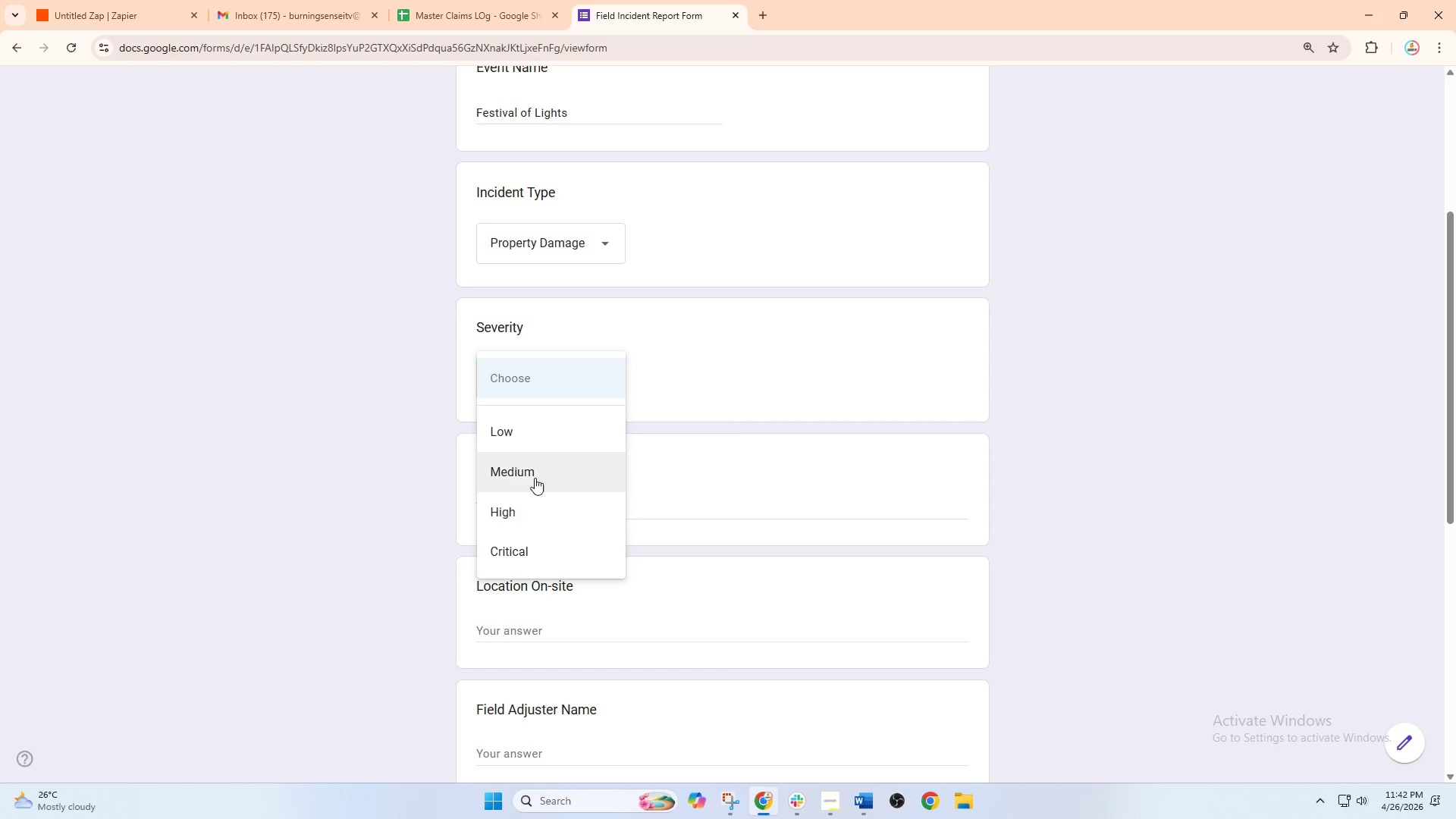 
left_click([523, 469])
 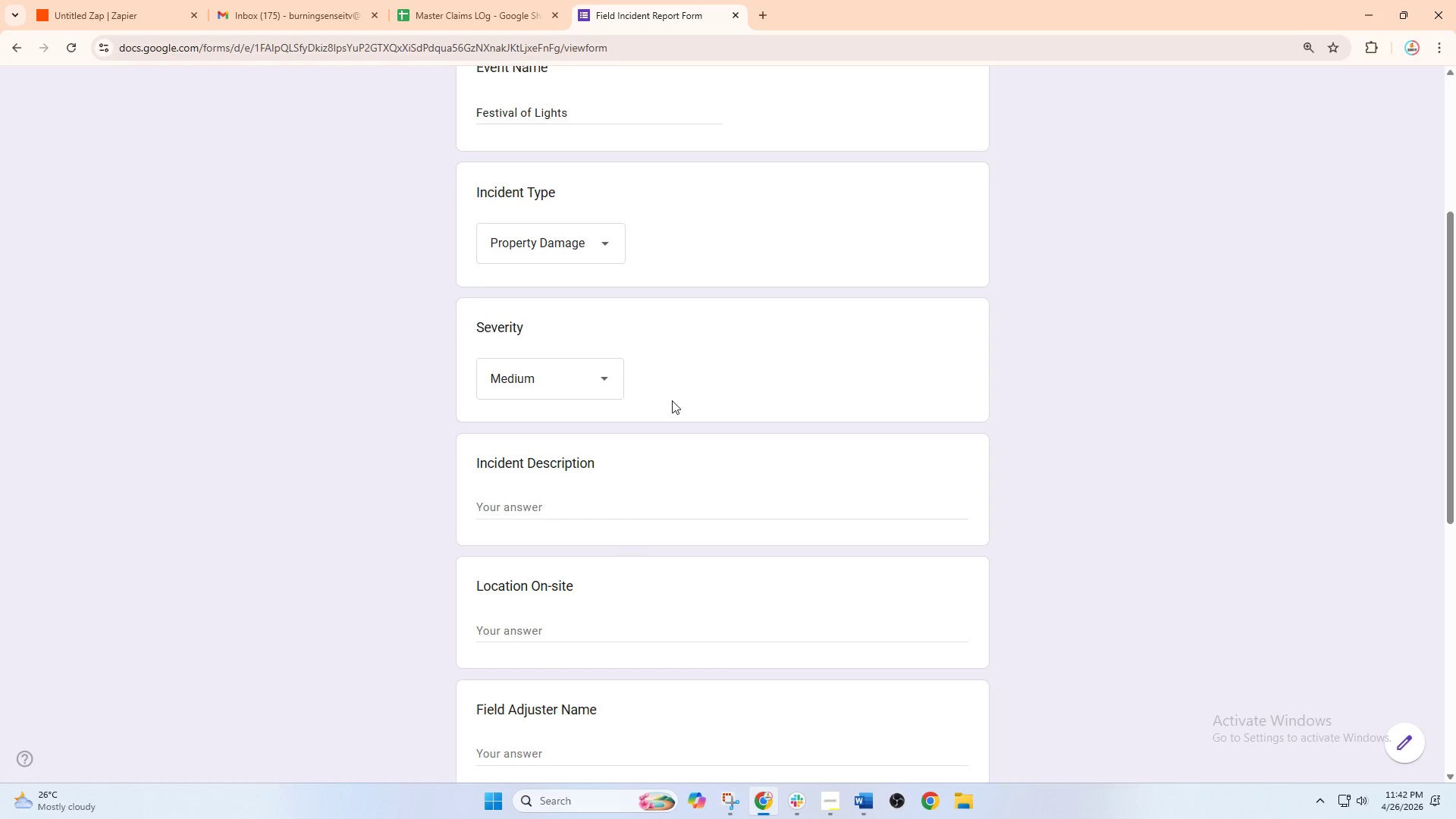 
scroll: coordinate [672, 402], scroll_direction: down, amount: 1.0
 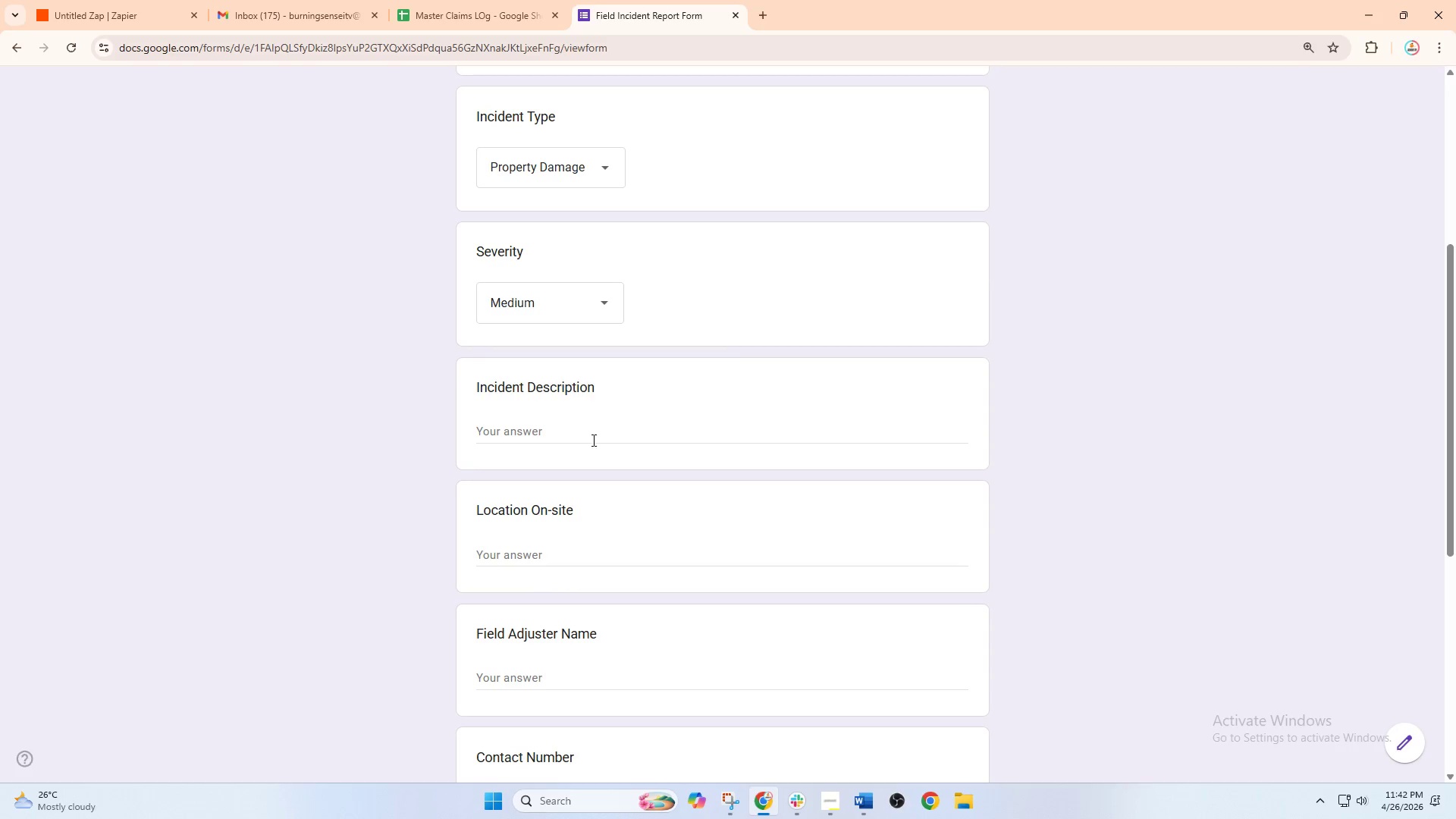 
left_click([582, 438])
 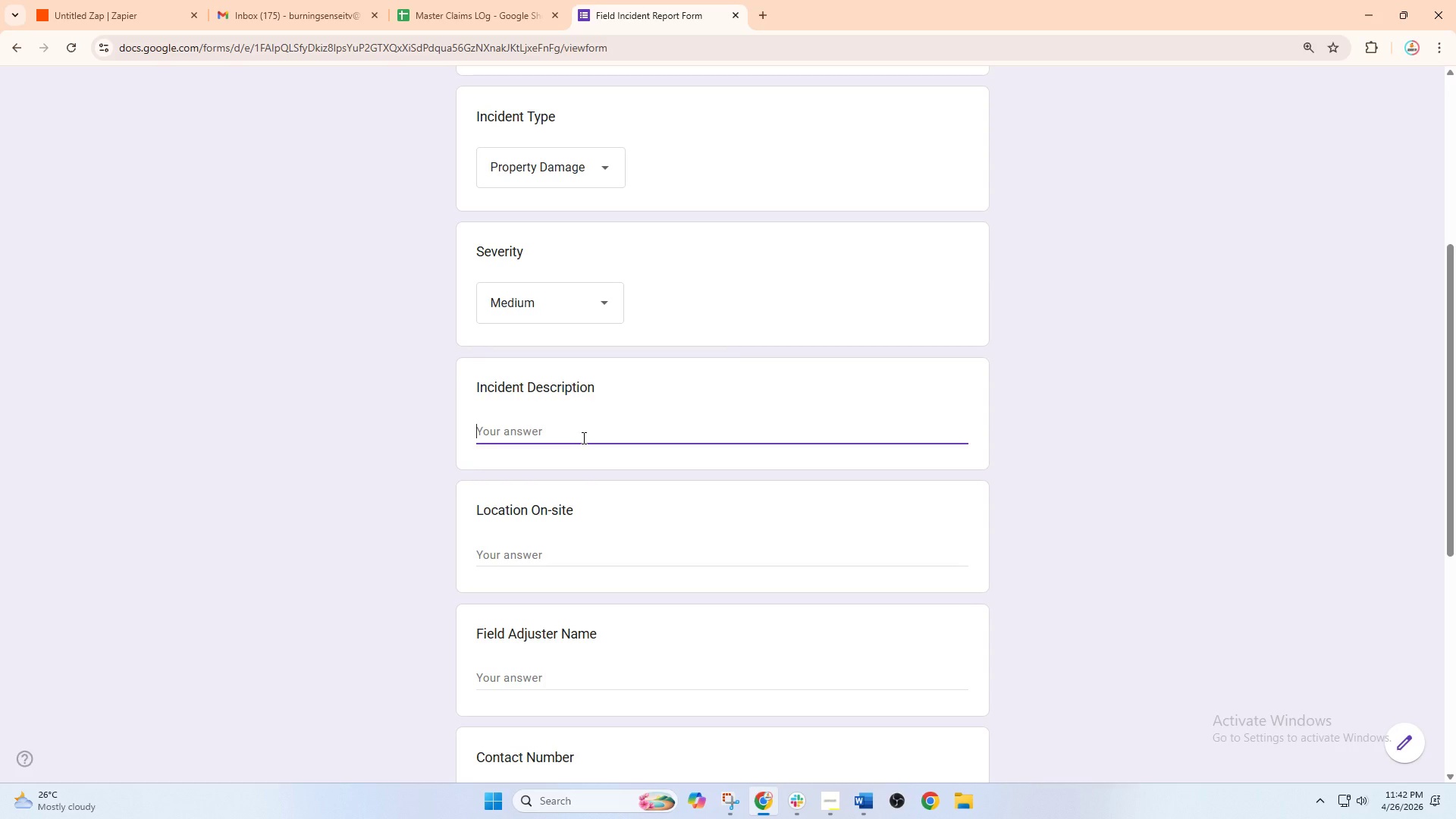 
type(LED display screen)
 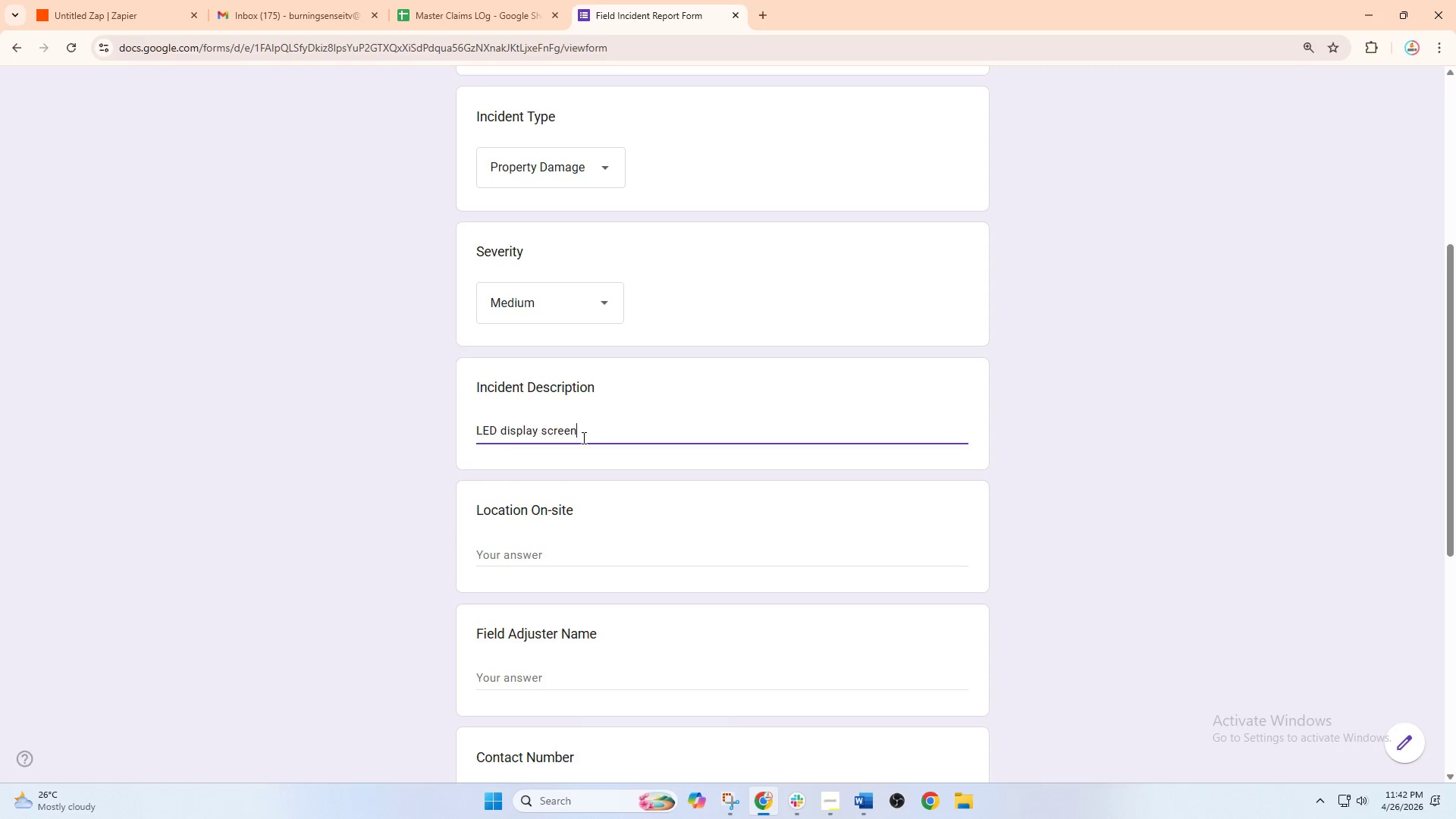 
type( damaged during stage equip)
 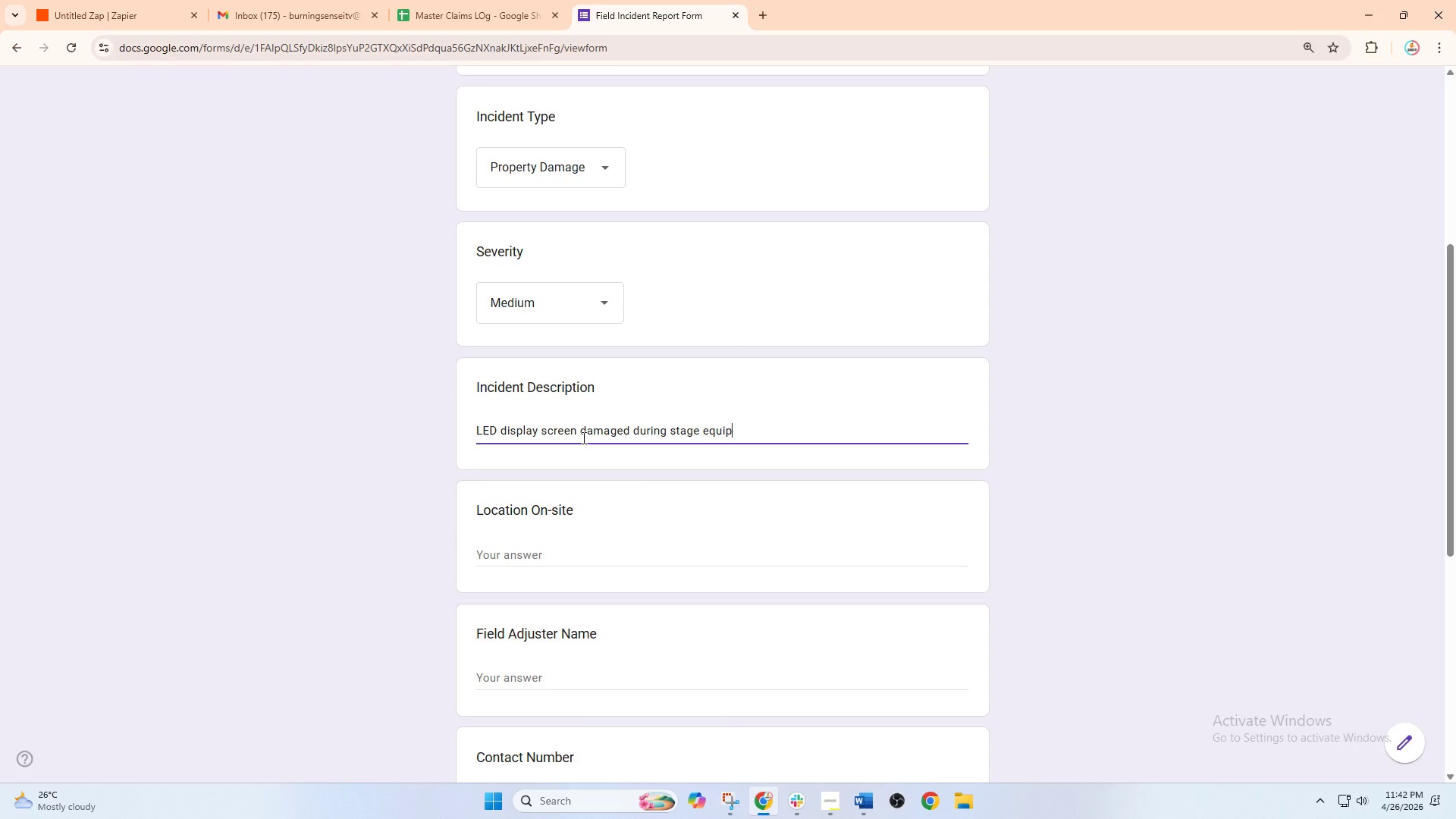 
wait(11.53)
 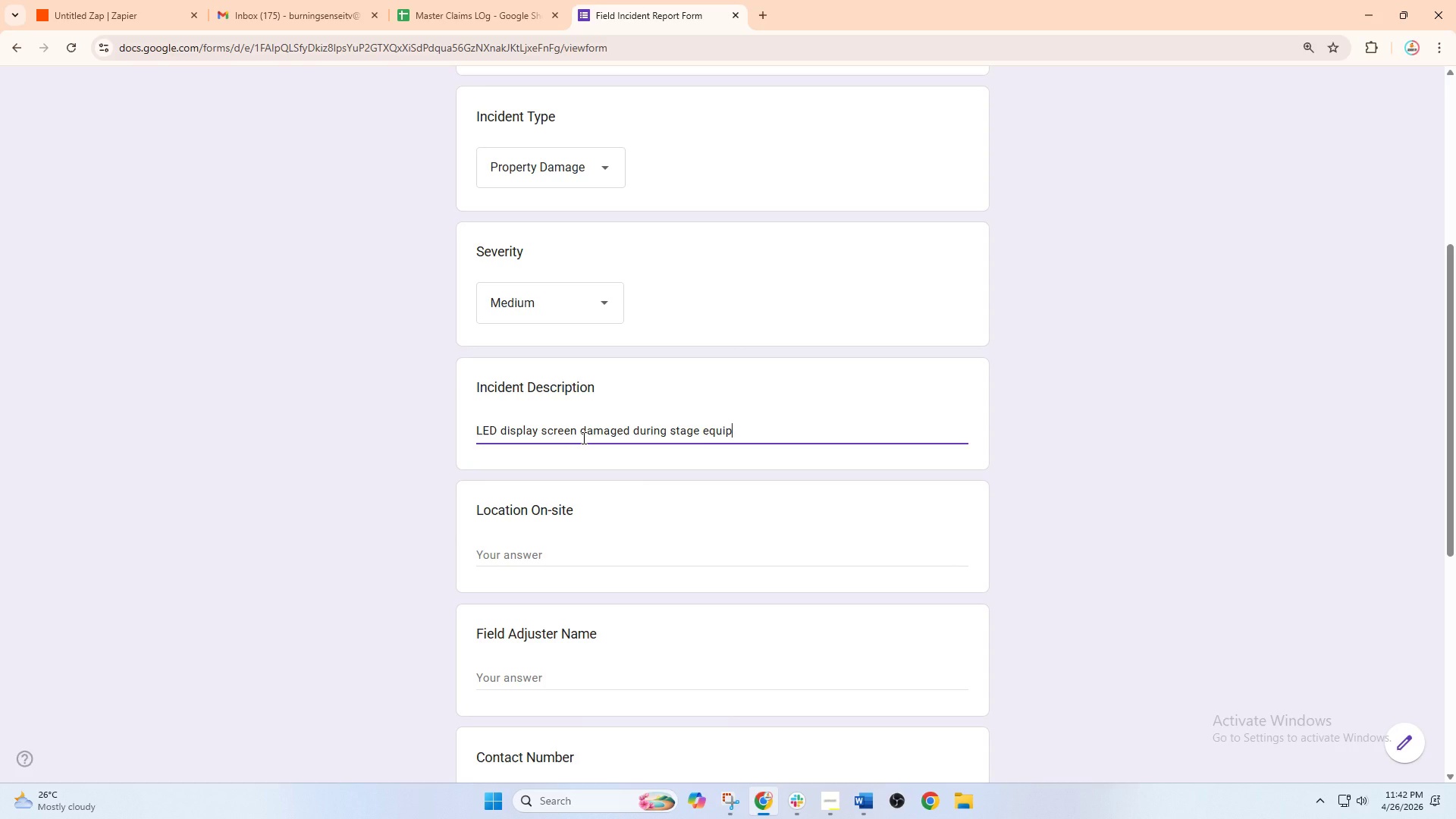 
type(ment transfer.)
 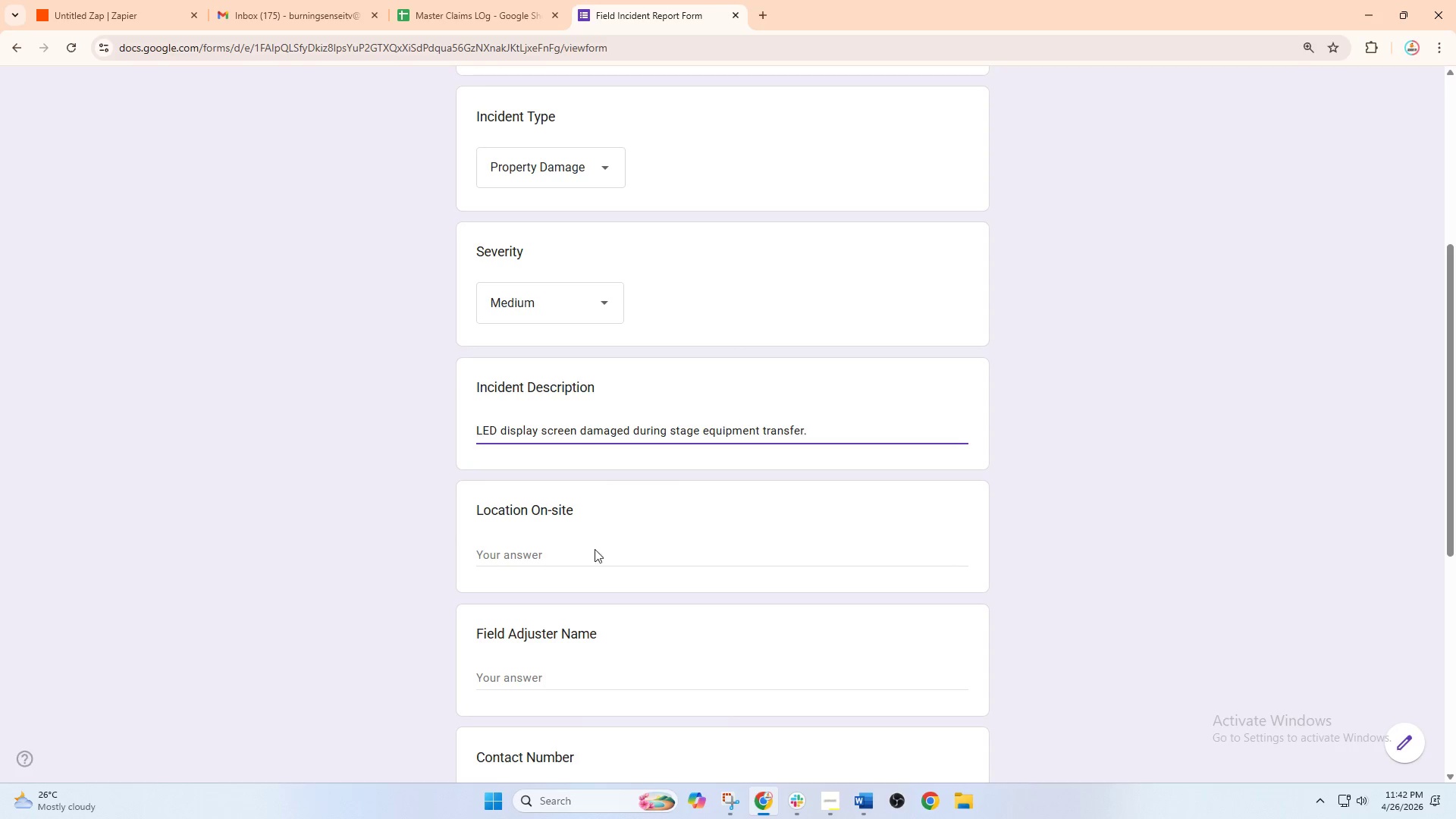 
left_click([595, 550])
 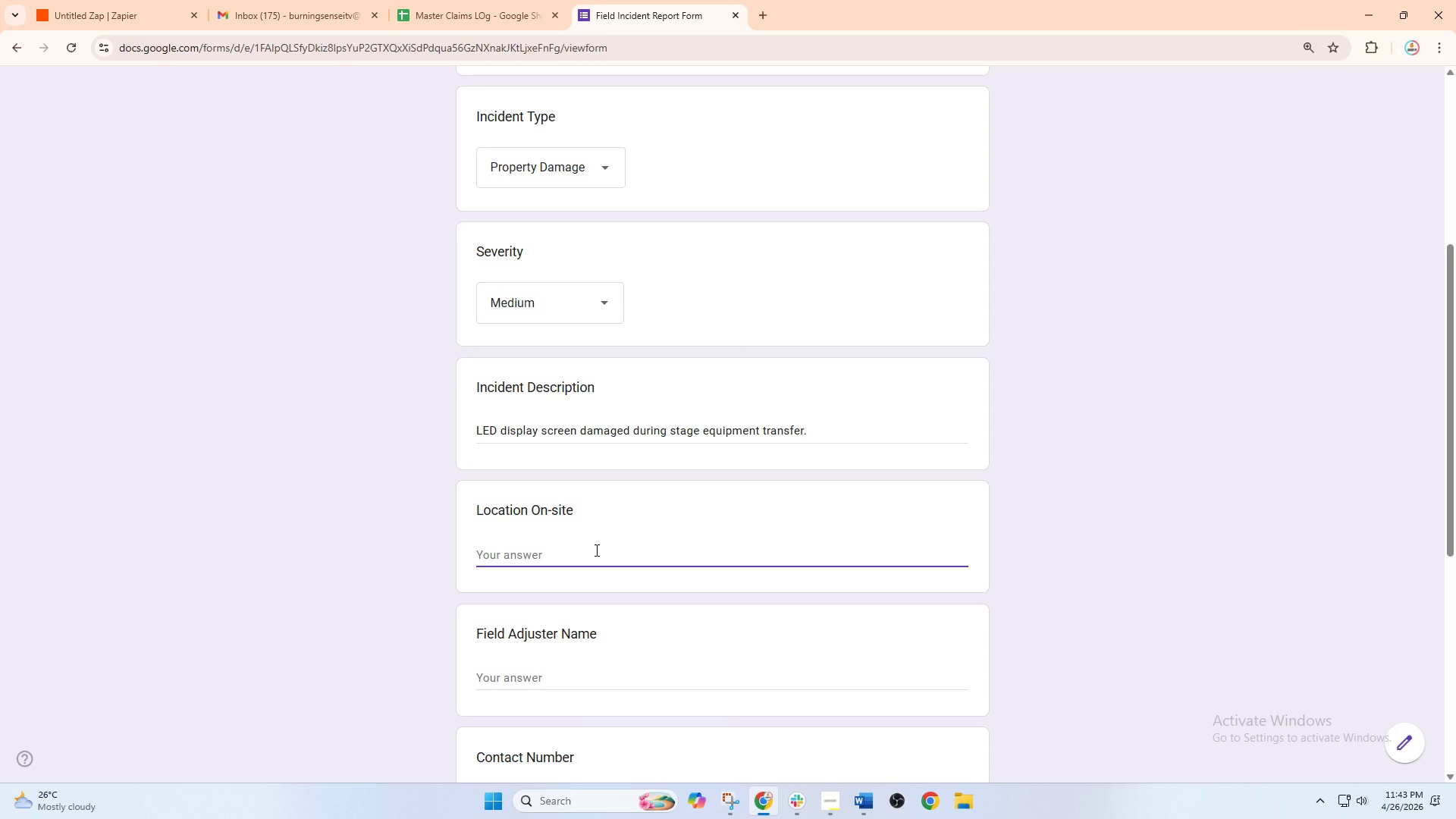 
type(Main Producto)
key(Backspace)
type(ion Area)
 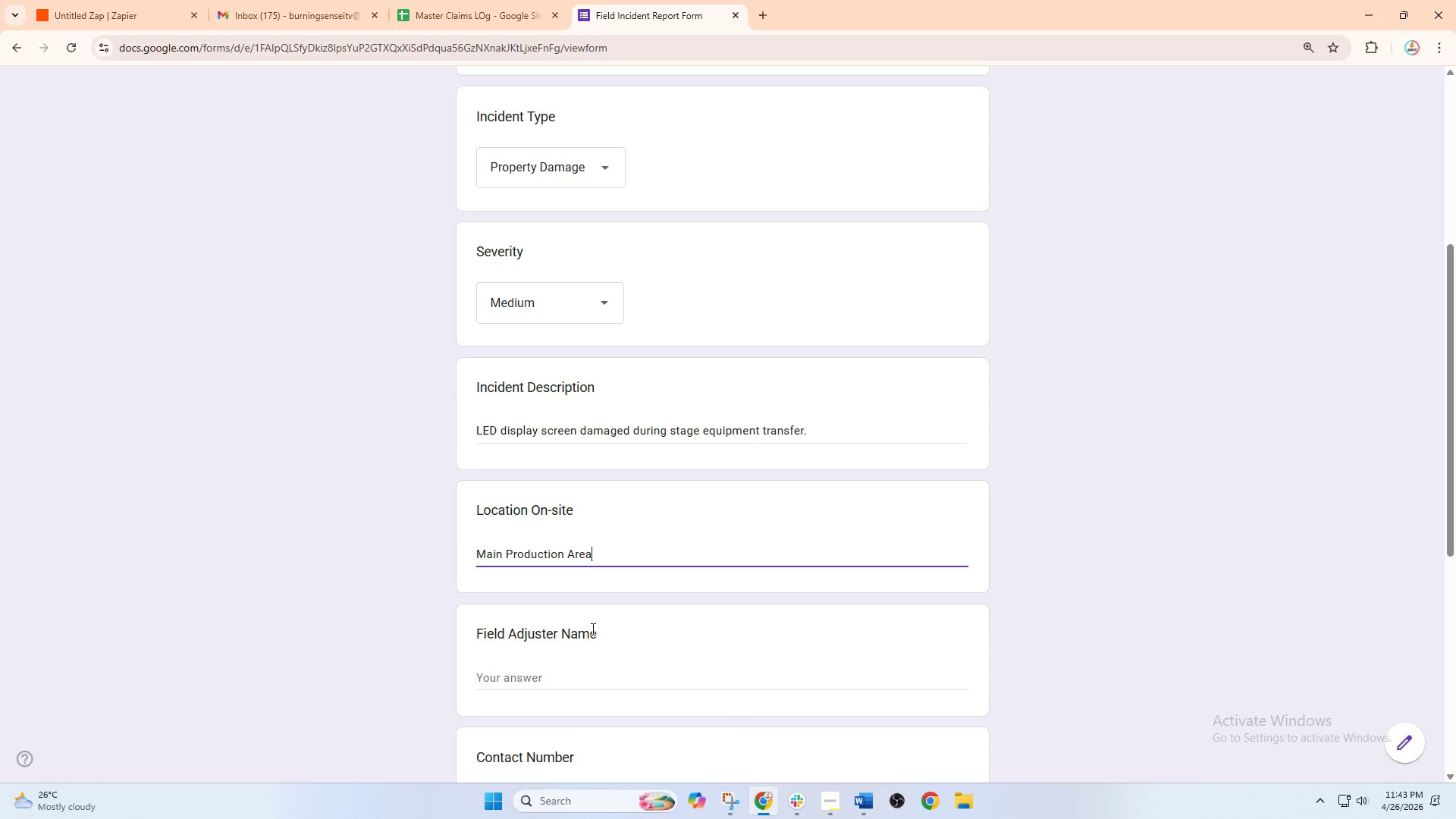 
left_click([571, 681])
 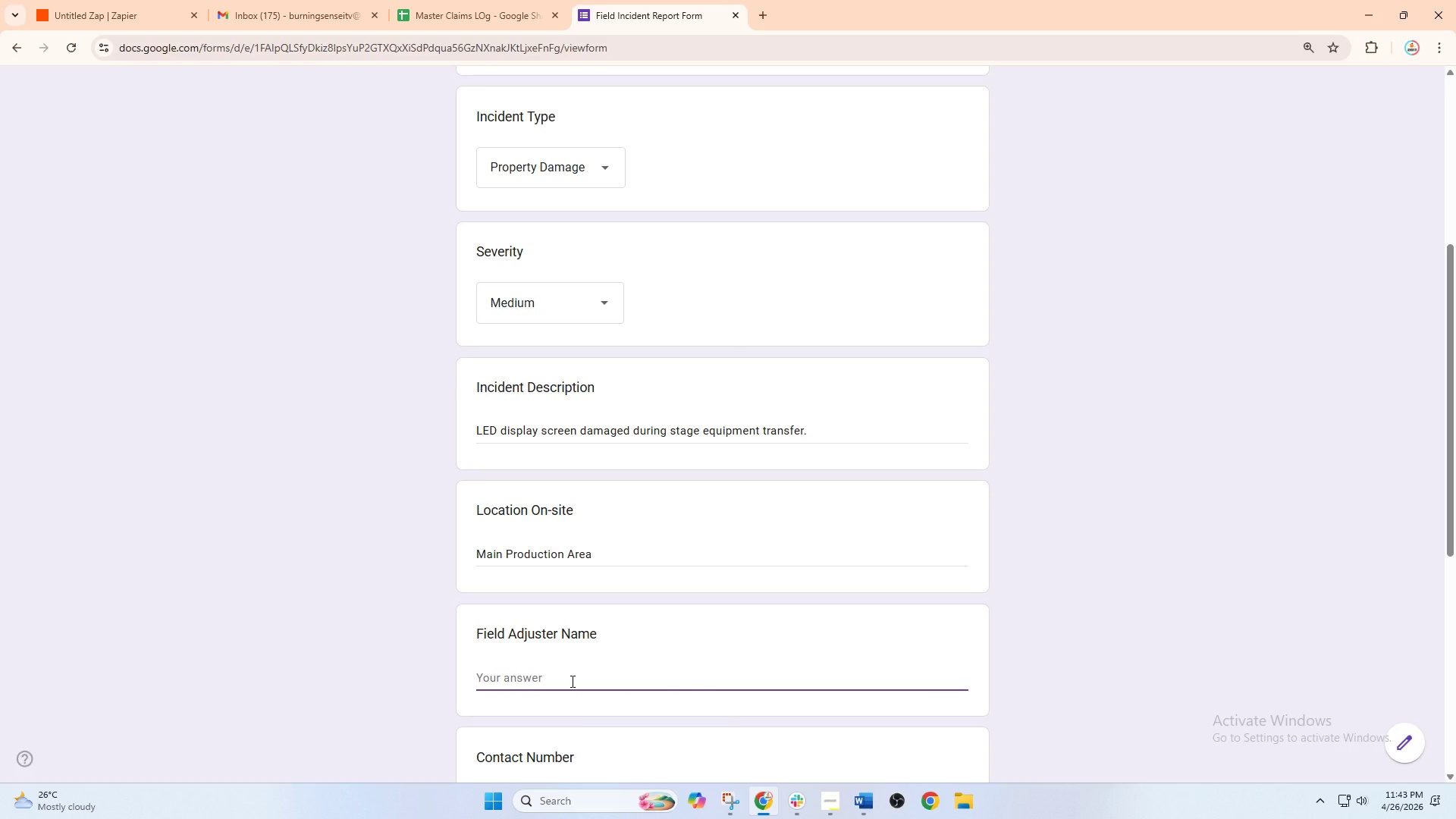 
type(Denise Lopez)
 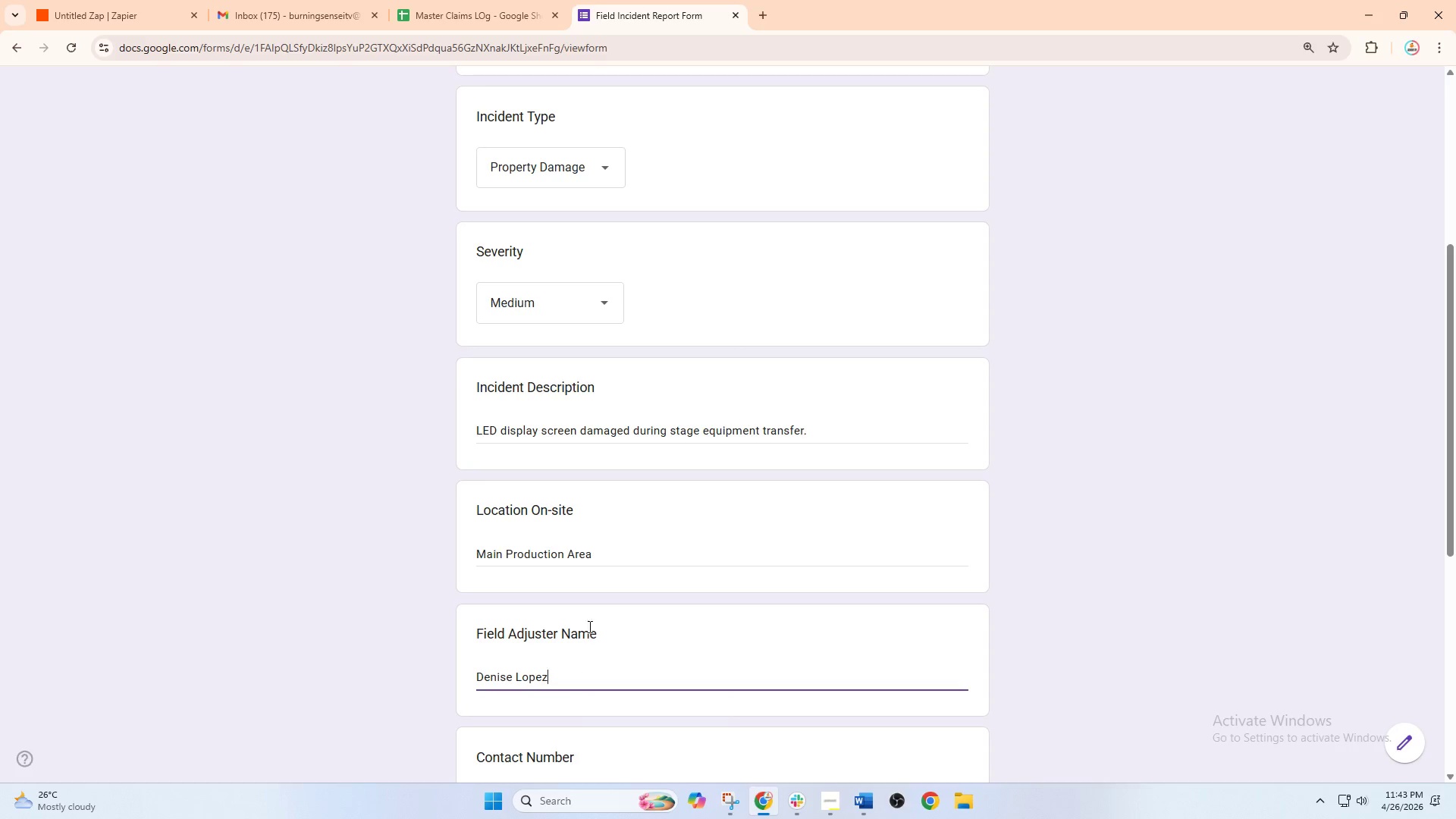 
scroll: coordinate [583, 582], scroll_direction: down, amount: 3.0
 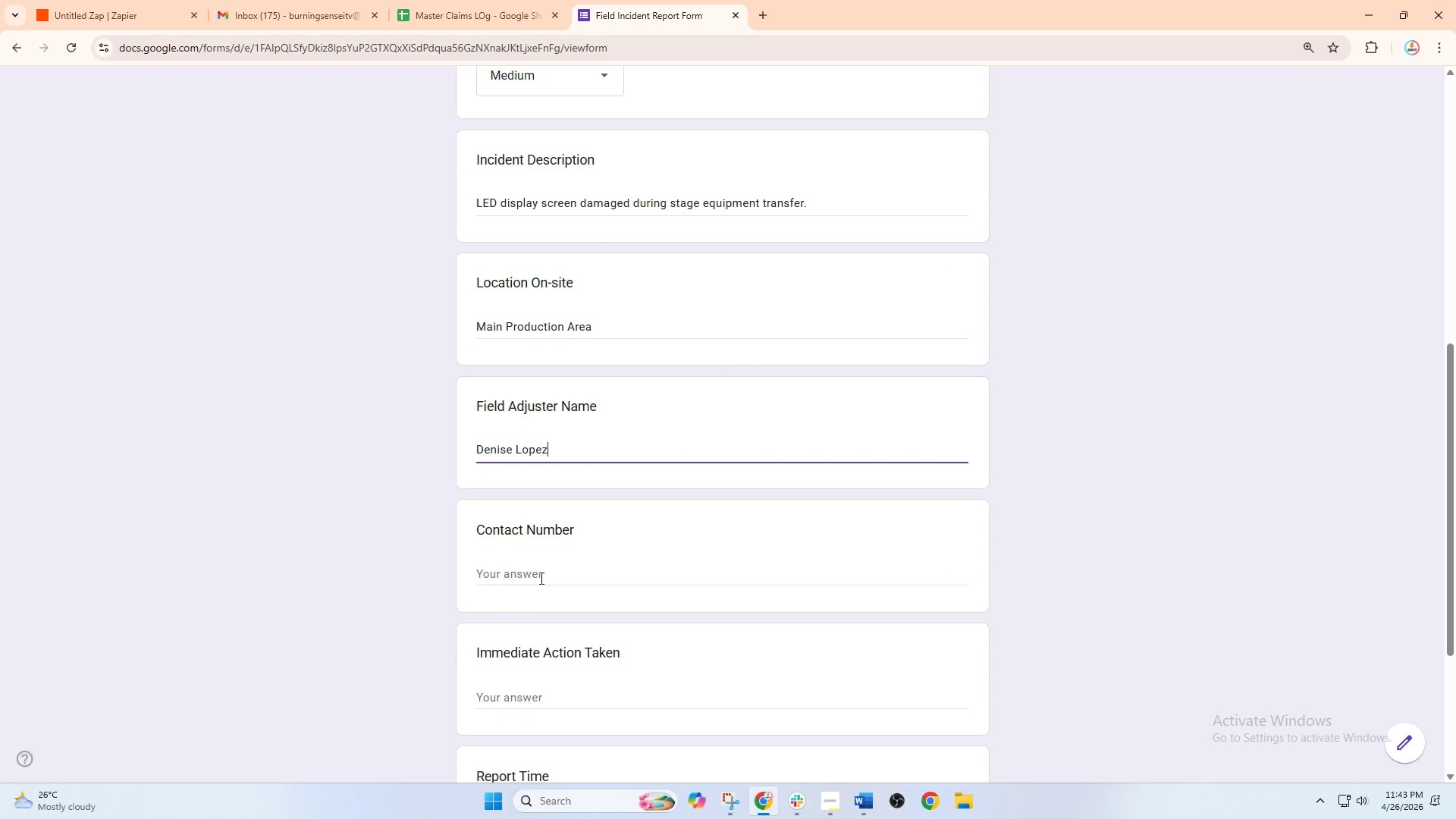 
left_click([540, 578])
 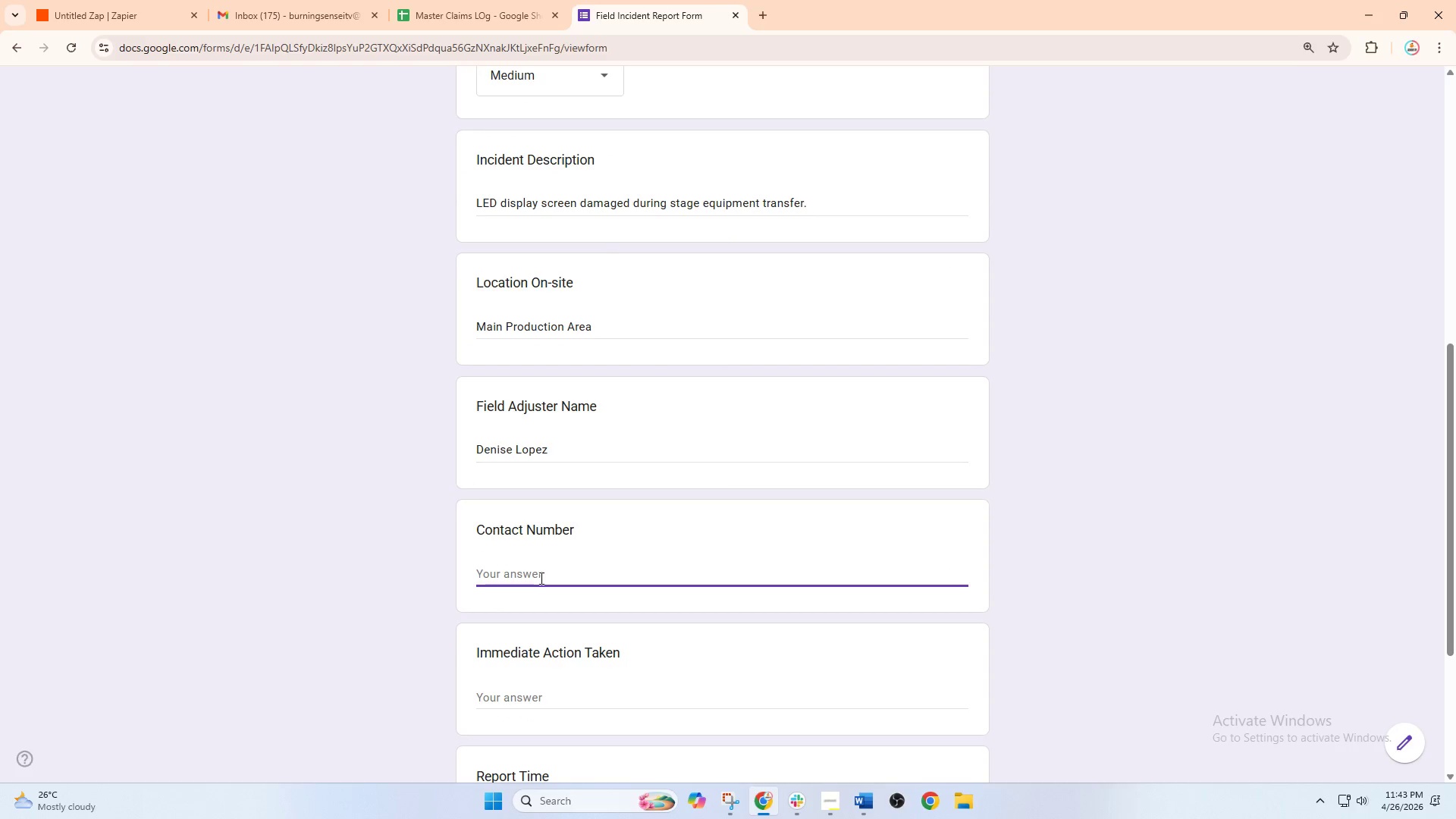 
type(0924)
 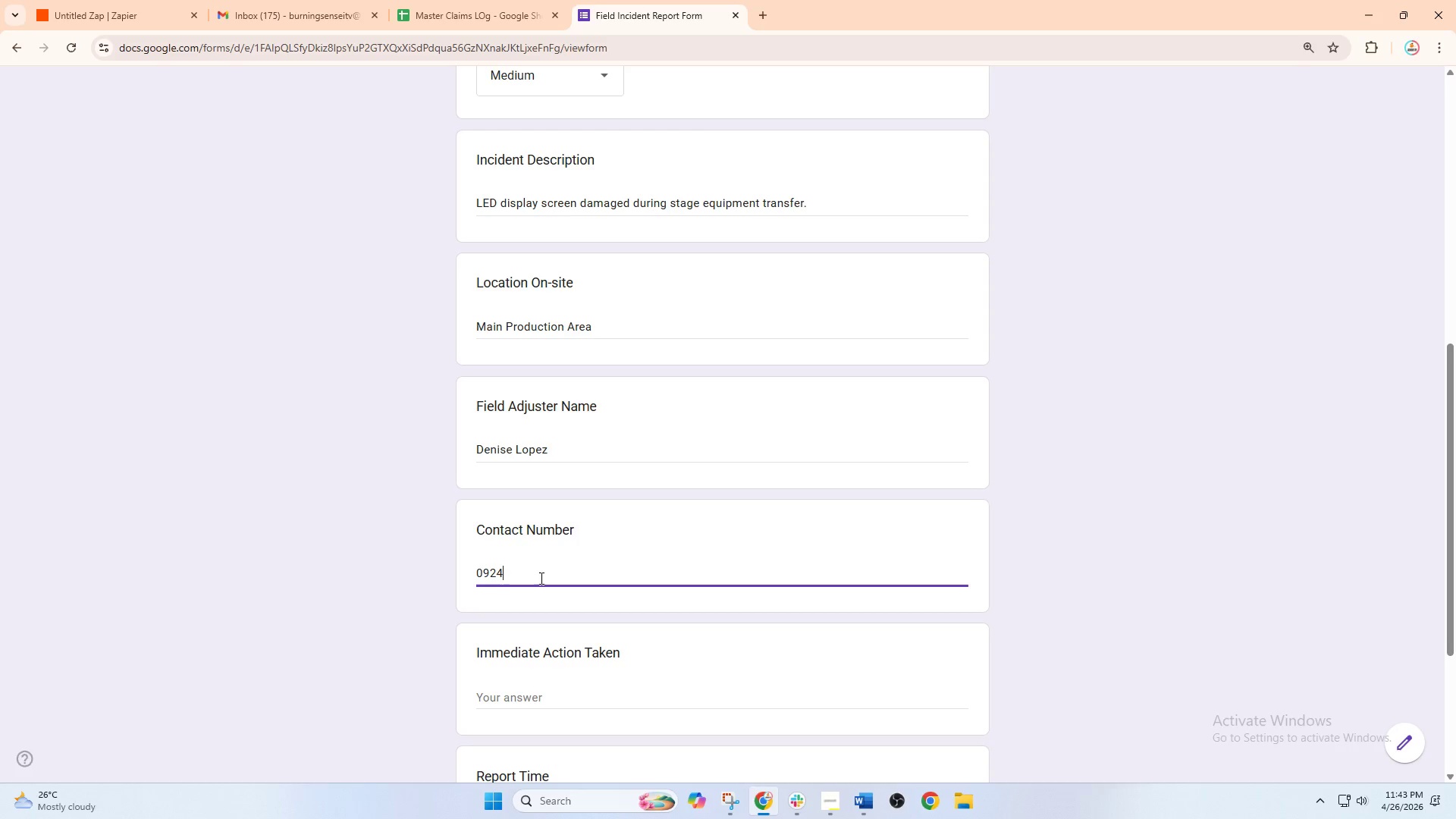 
type(7890123)
 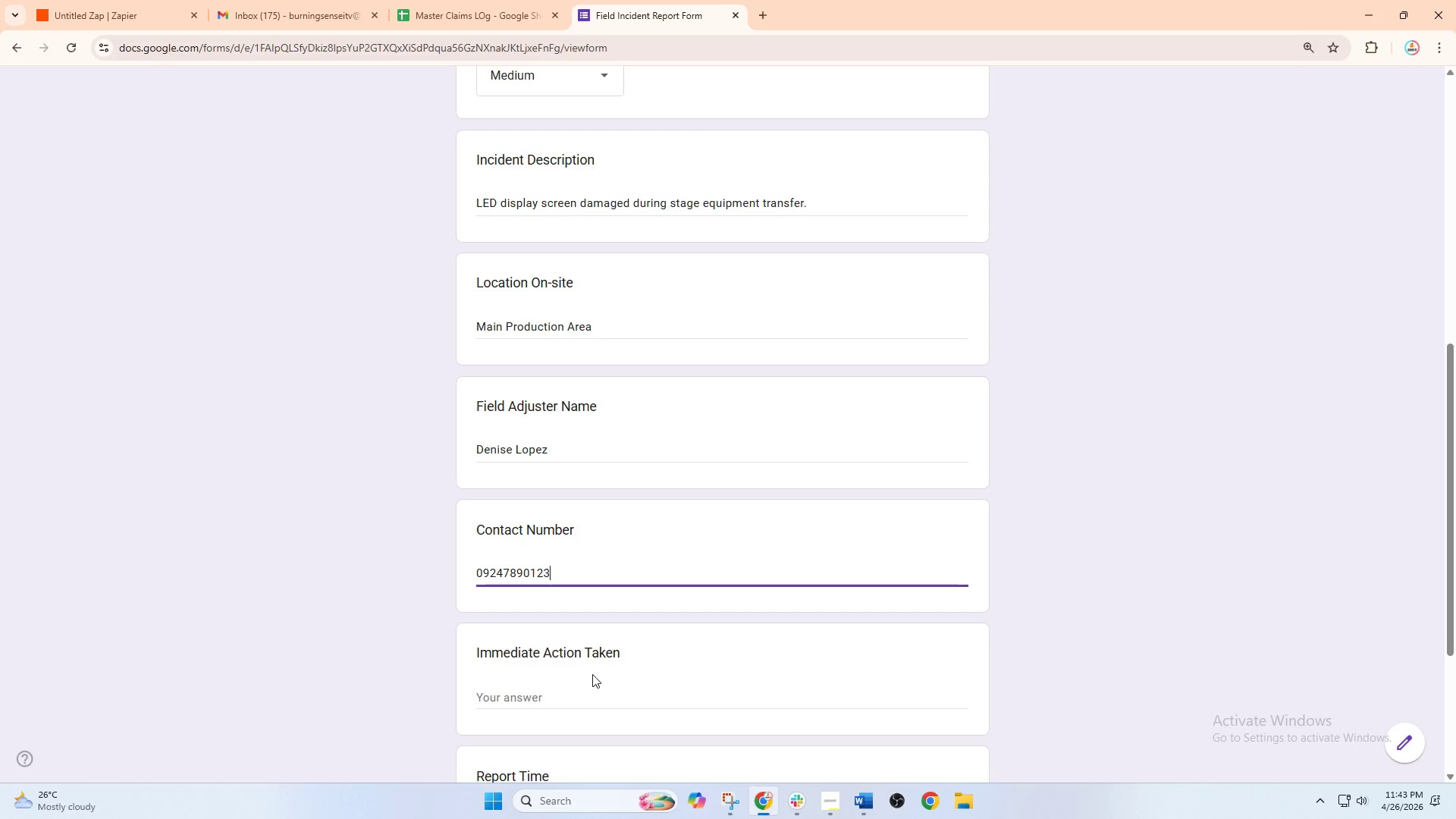 
left_click([592, 688])
 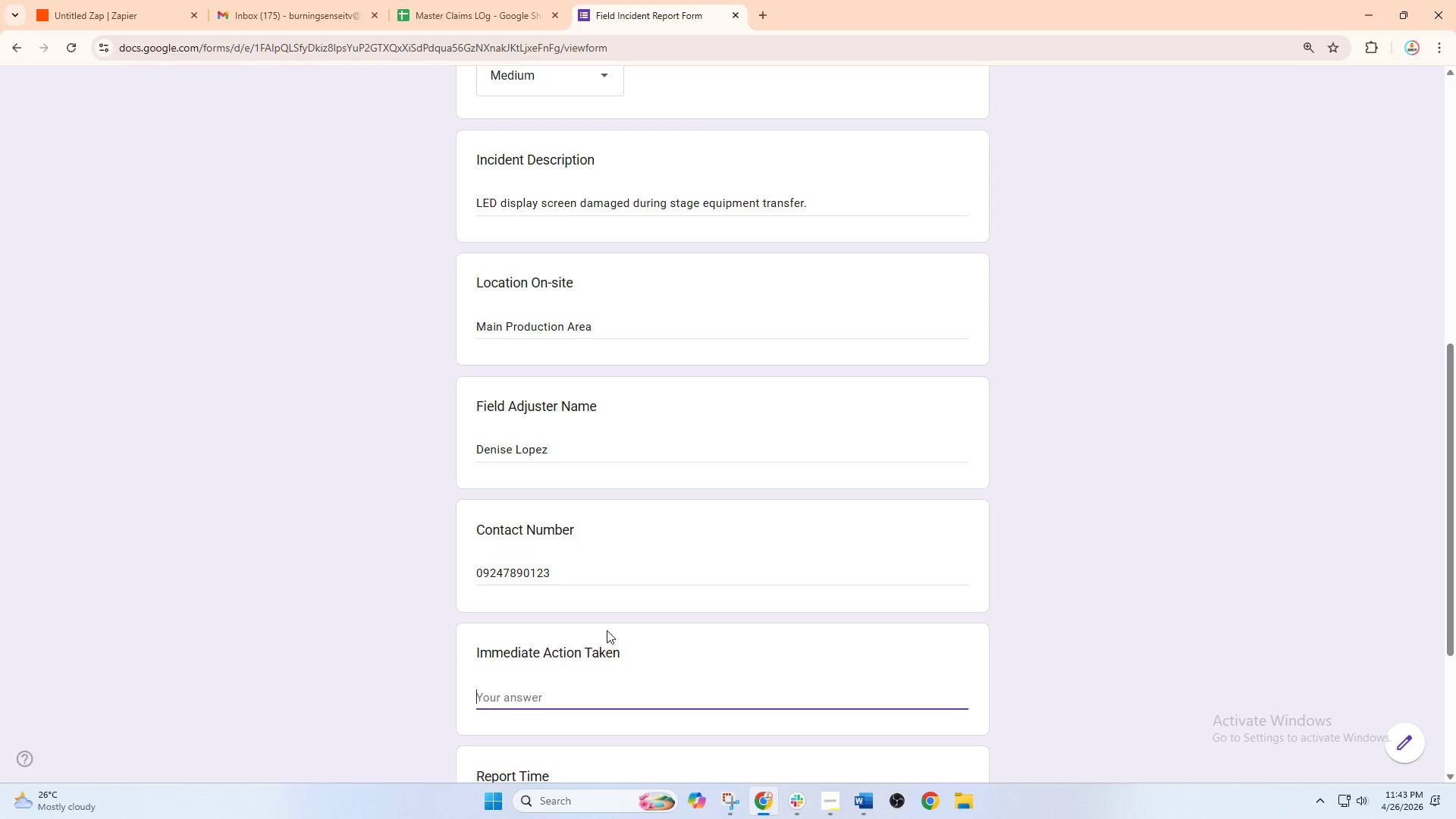 
key(CapsLock)
 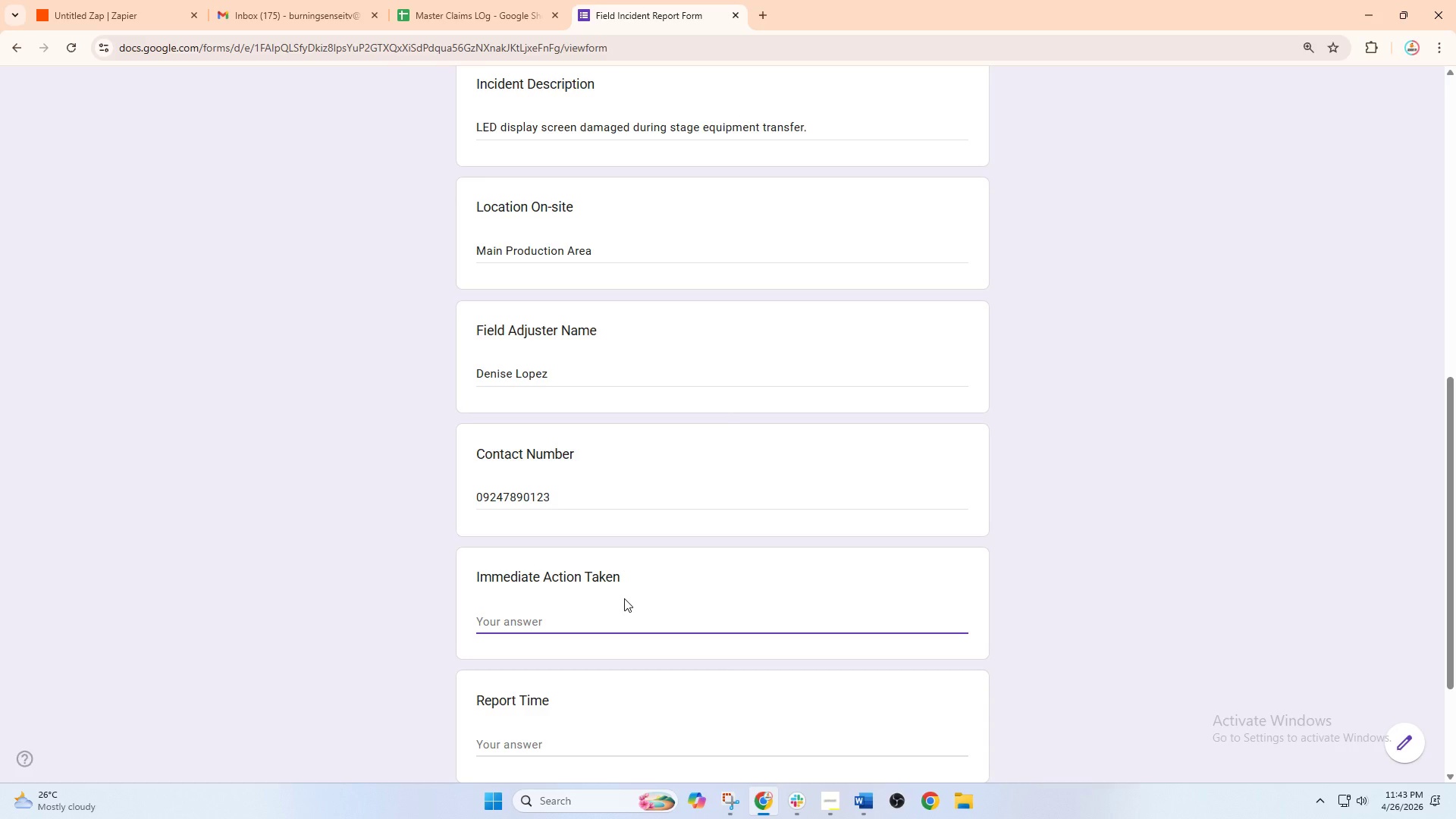 
scroll: coordinate [608, 621], scroll_direction: down, amount: 1.0
 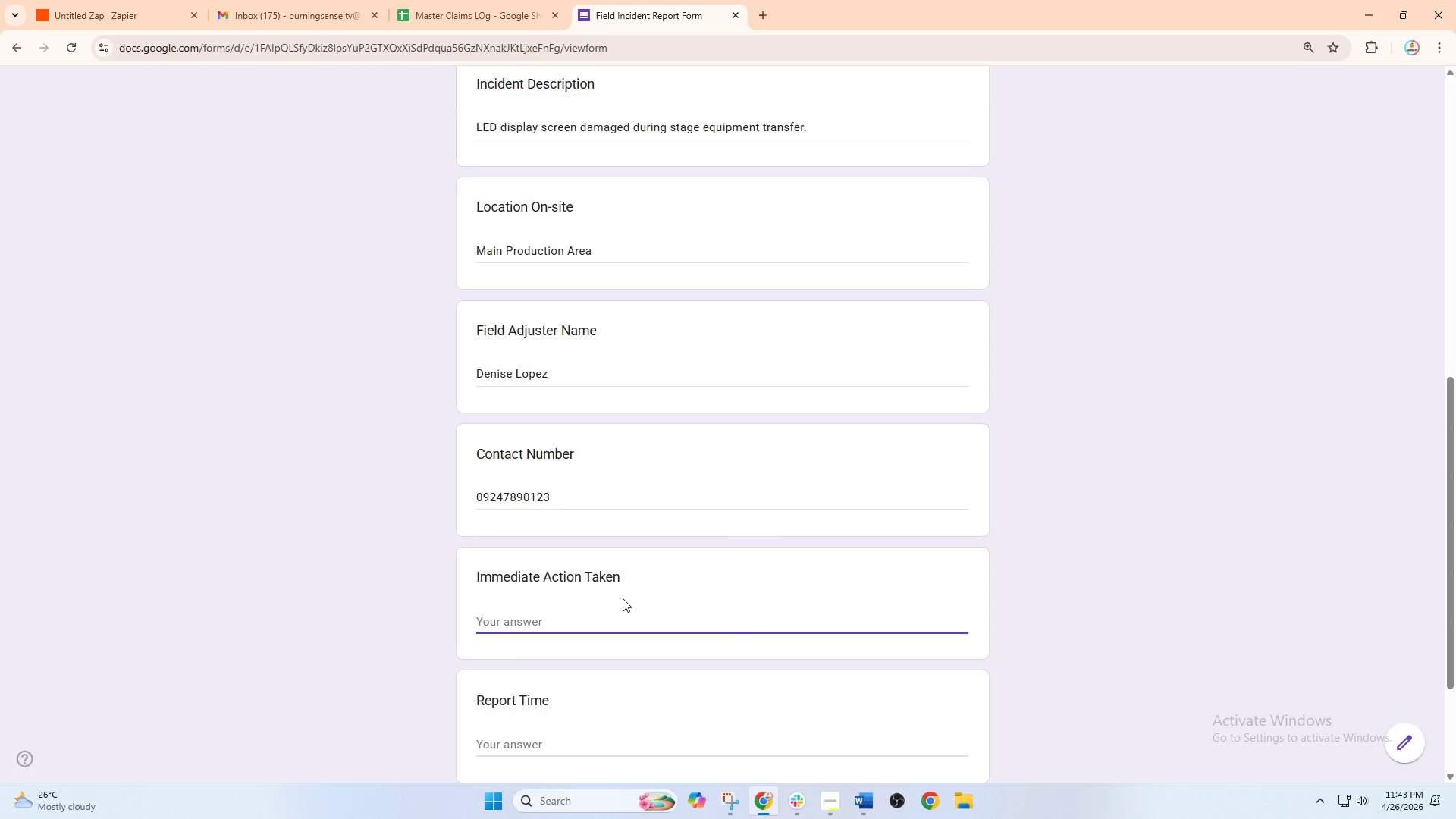 
type(Techina)
key(Backspace)
 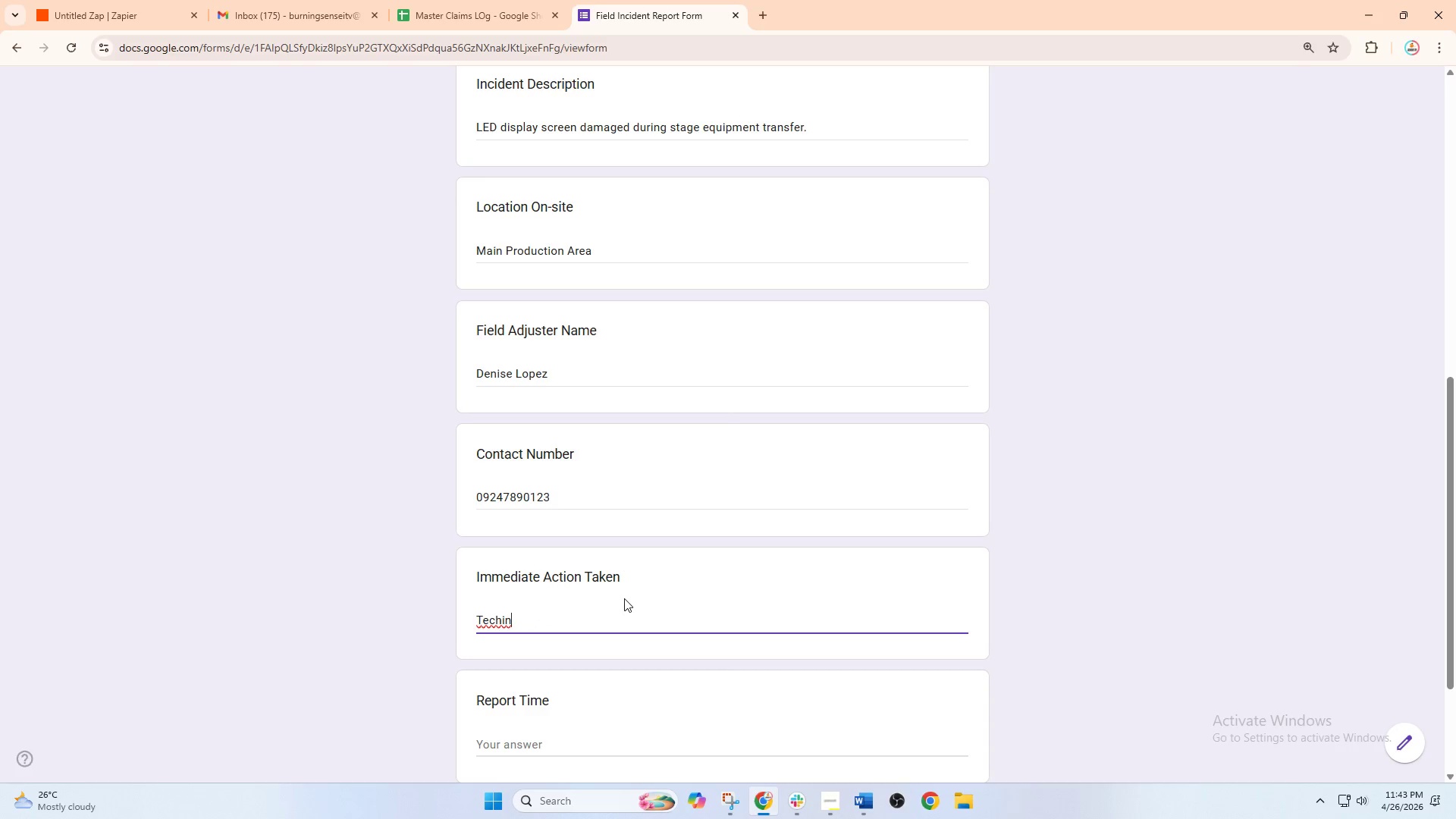 
wait(6.01)
 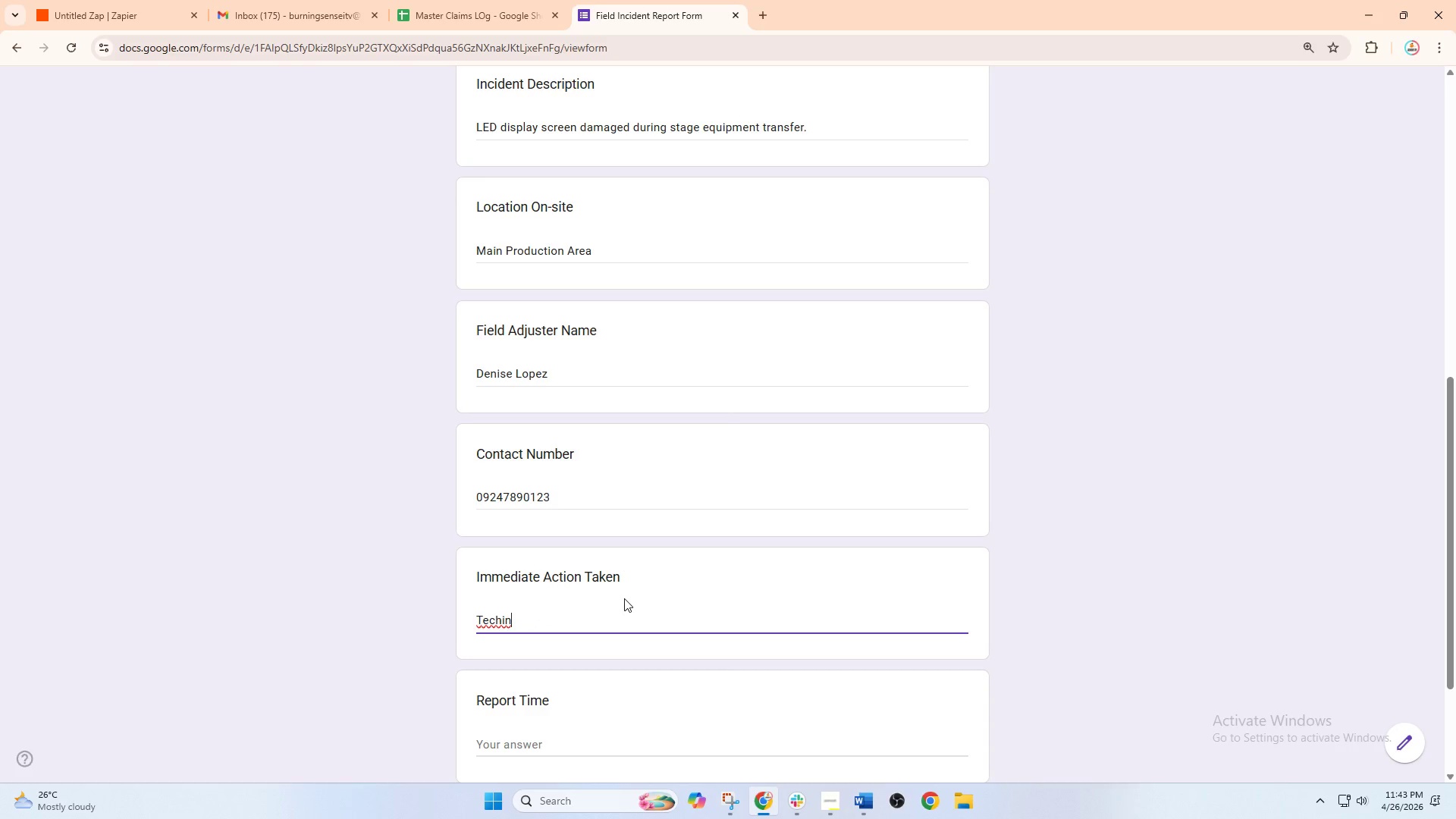 
key(Backspace)
type(cal inspection)
 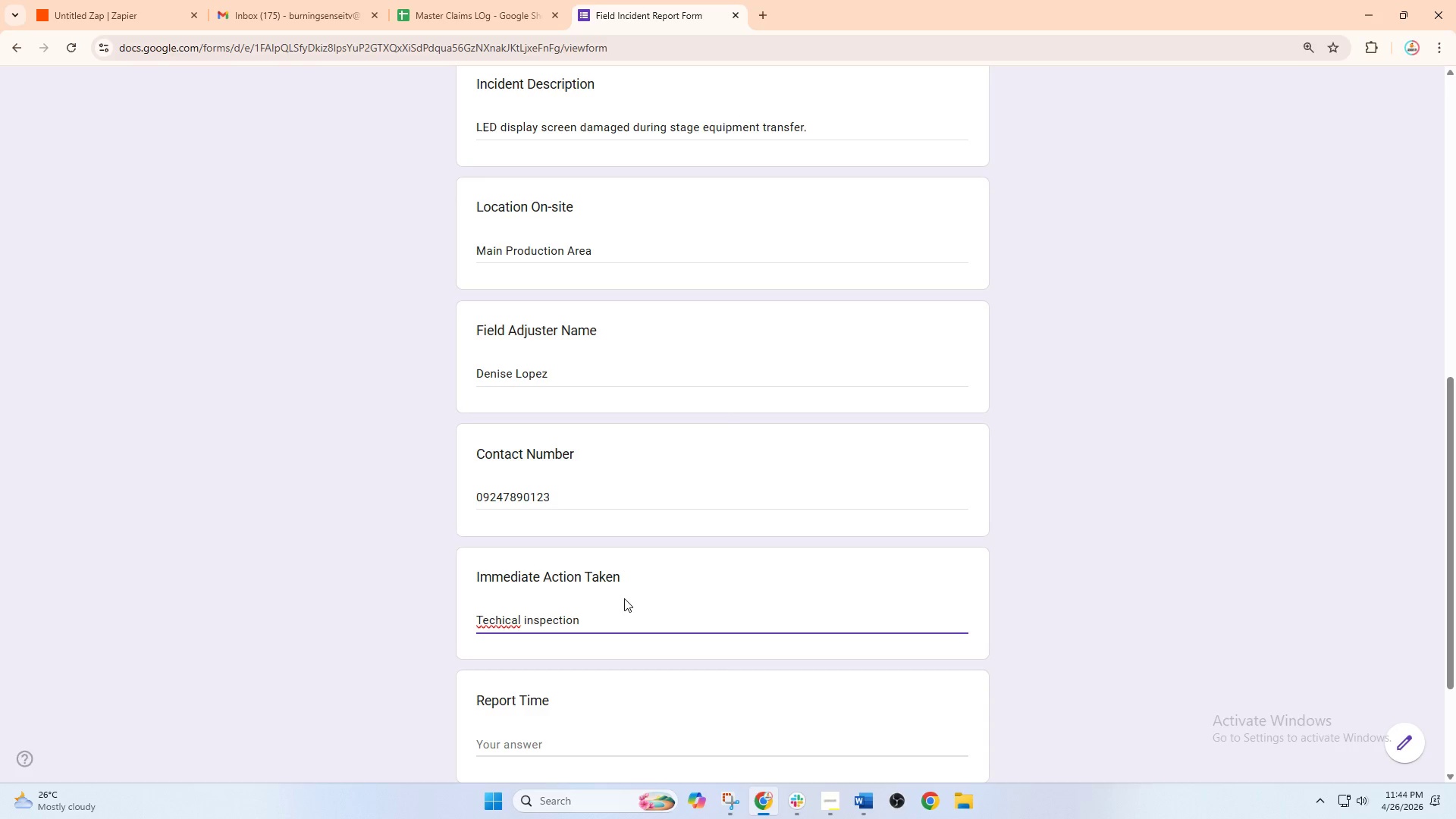 
key(ArrowLeft)
 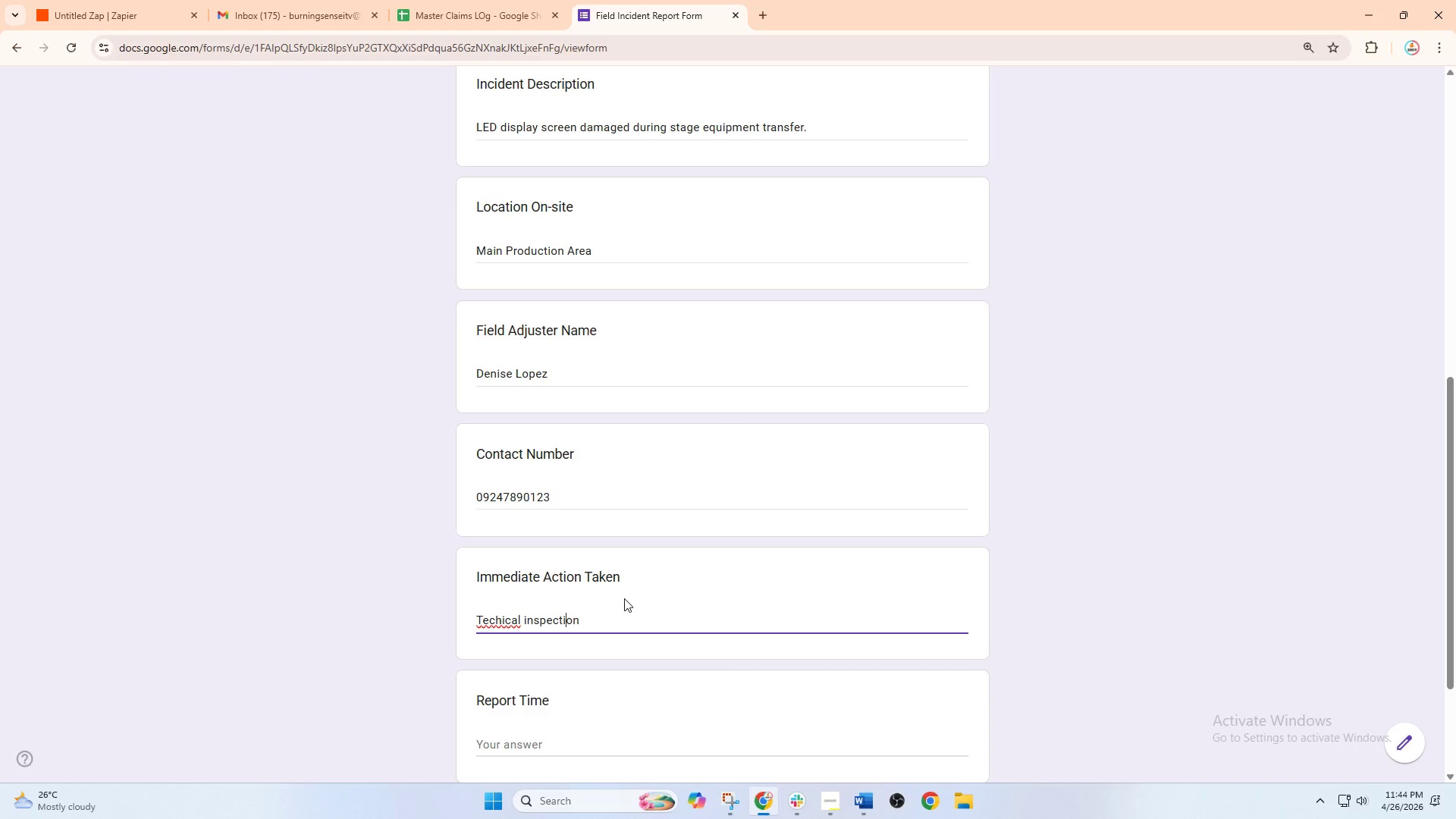 
key(ArrowLeft)
 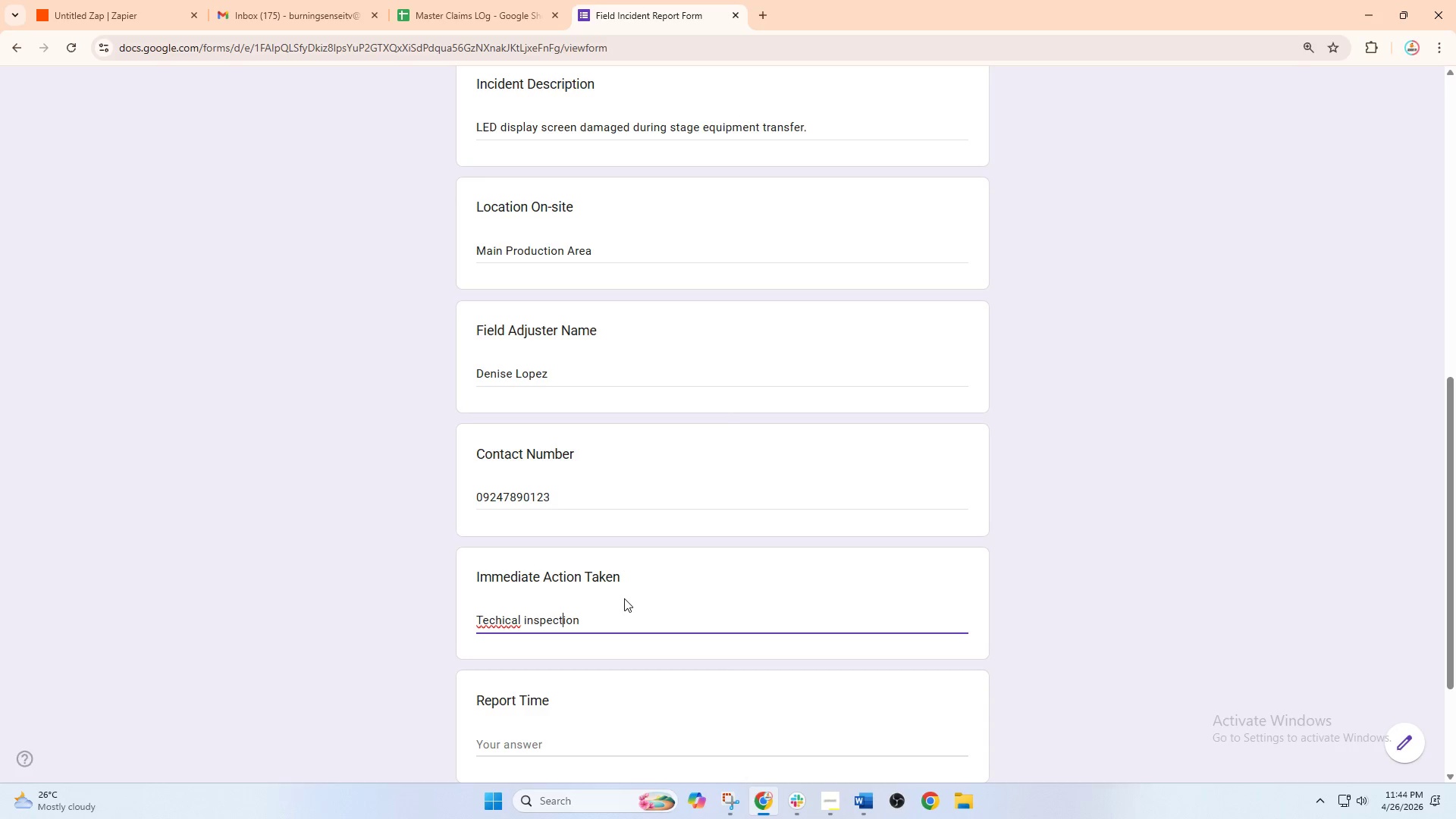 
key(ArrowLeft)
 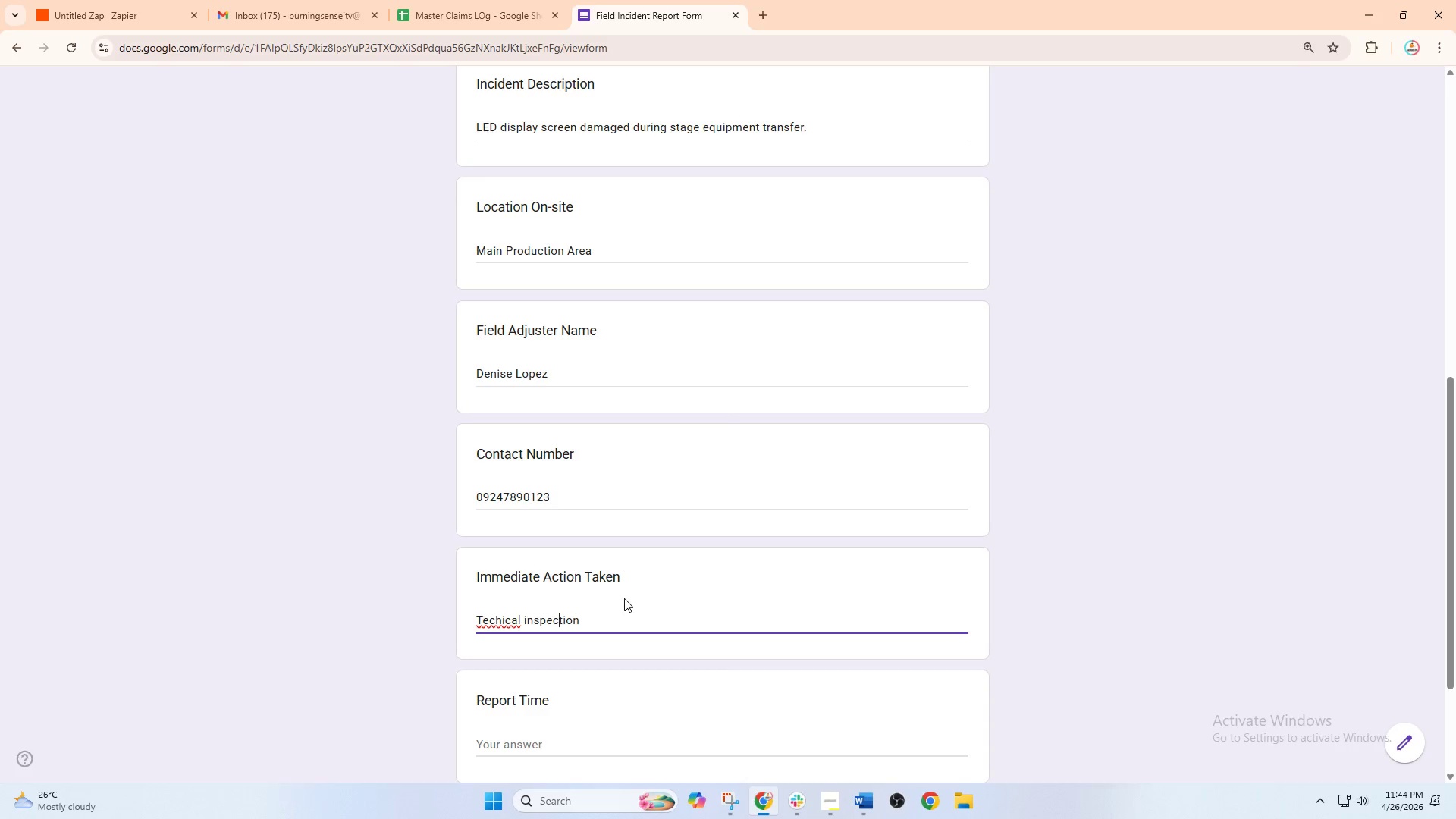 
key(ArrowLeft)
 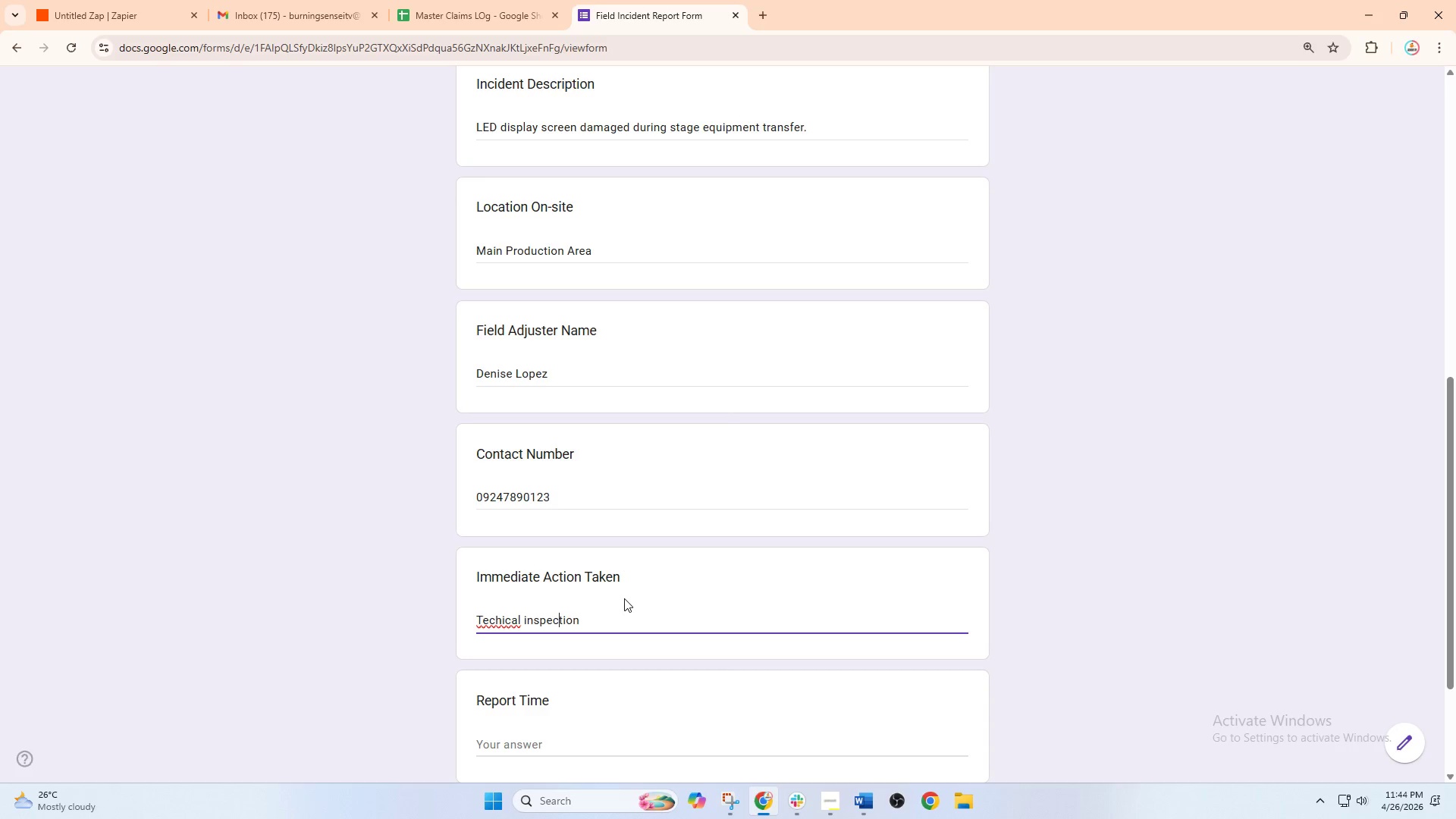 
key(ArrowLeft)
 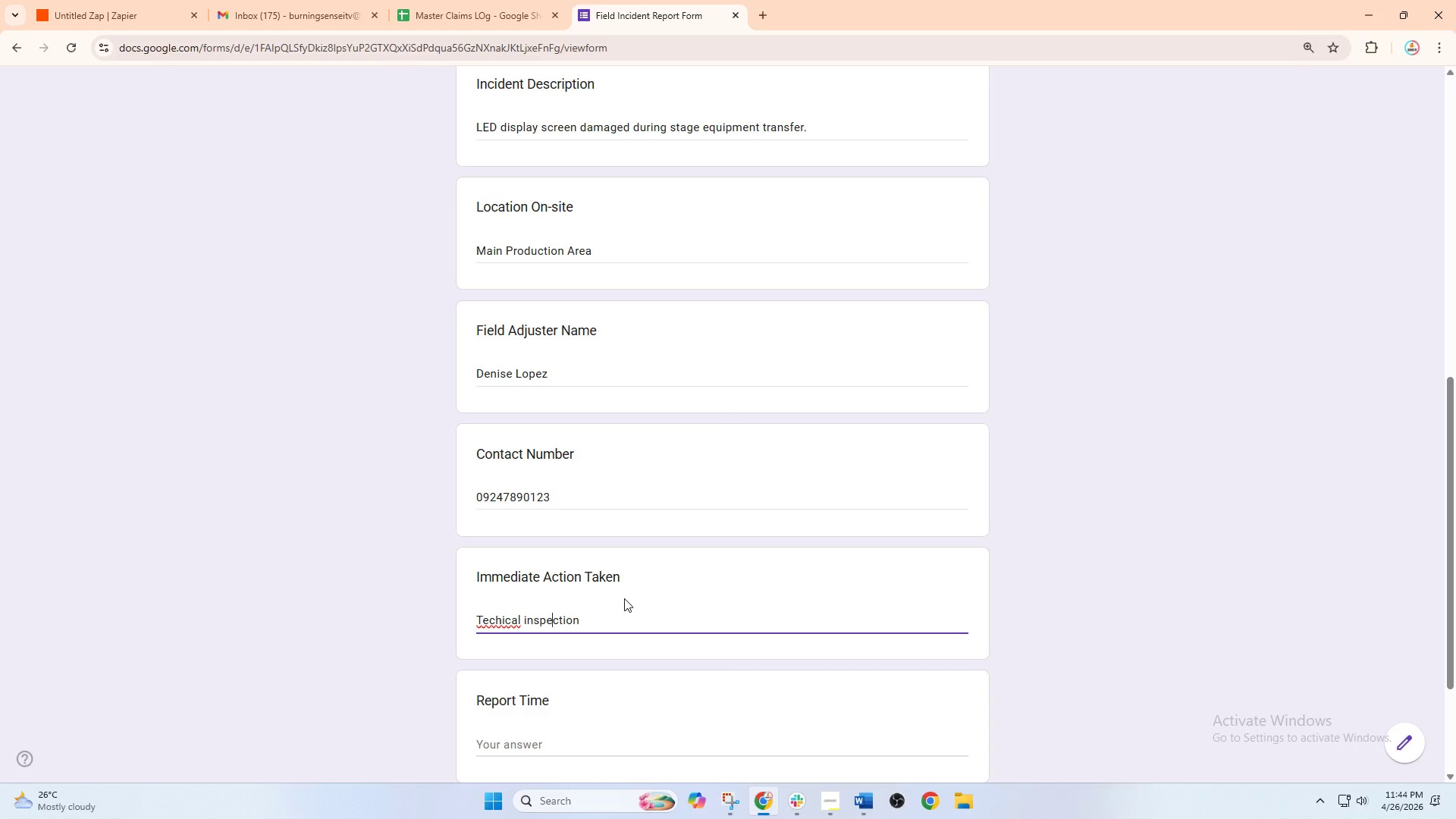 
key(ArrowLeft)
 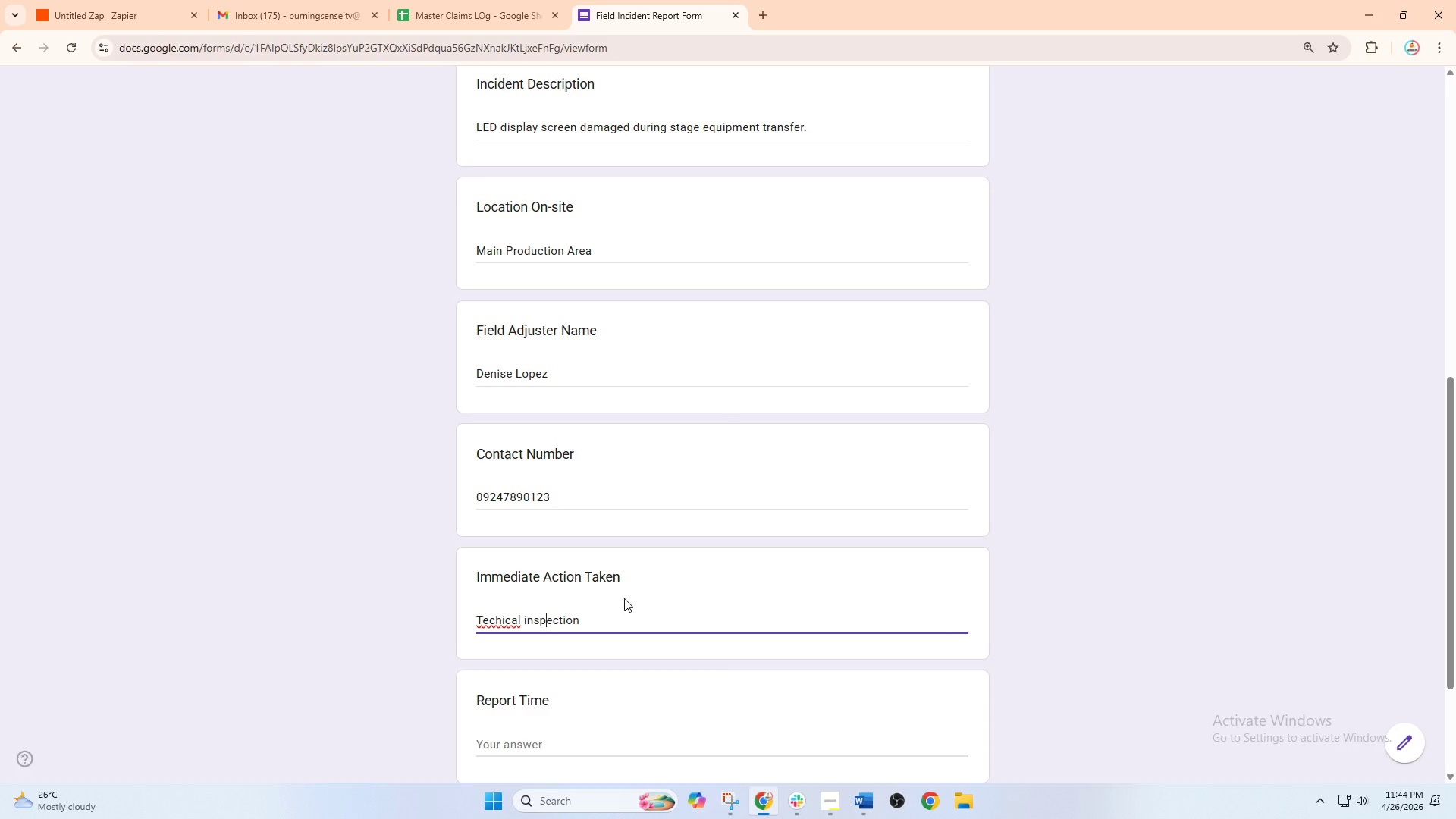 
key(ArrowLeft)
 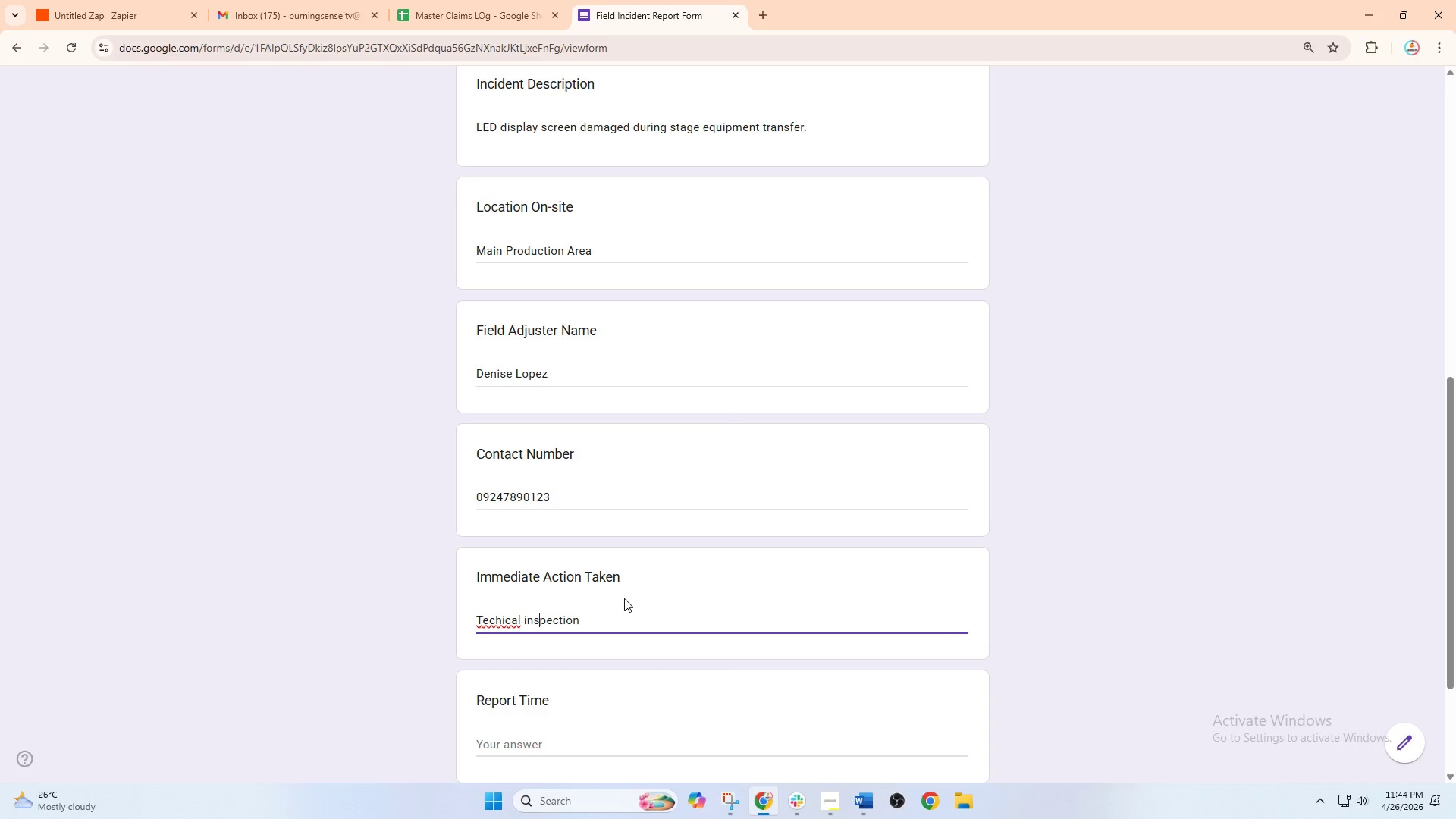 
key(ArrowLeft)
 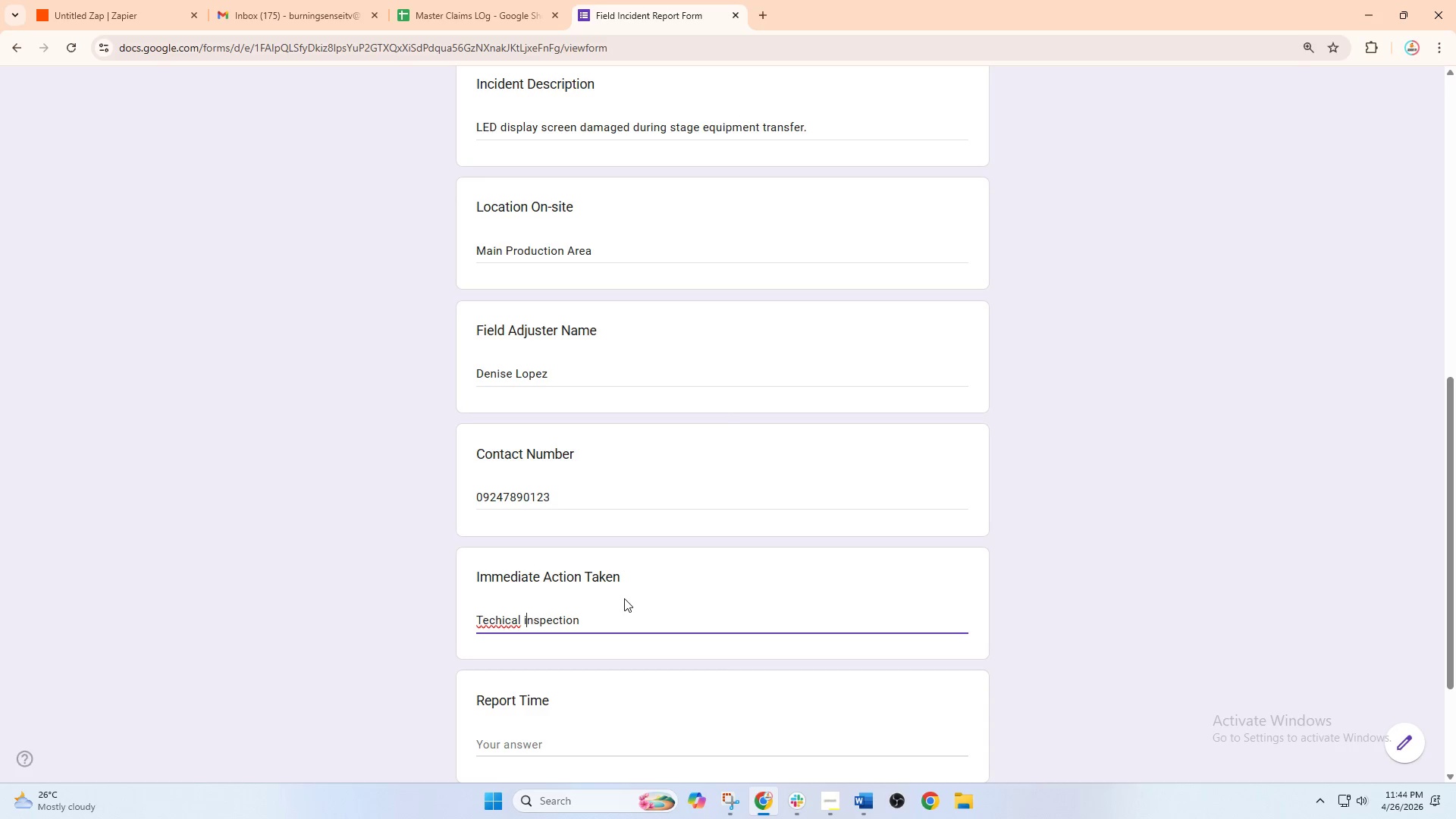 
key(ArrowLeft)
 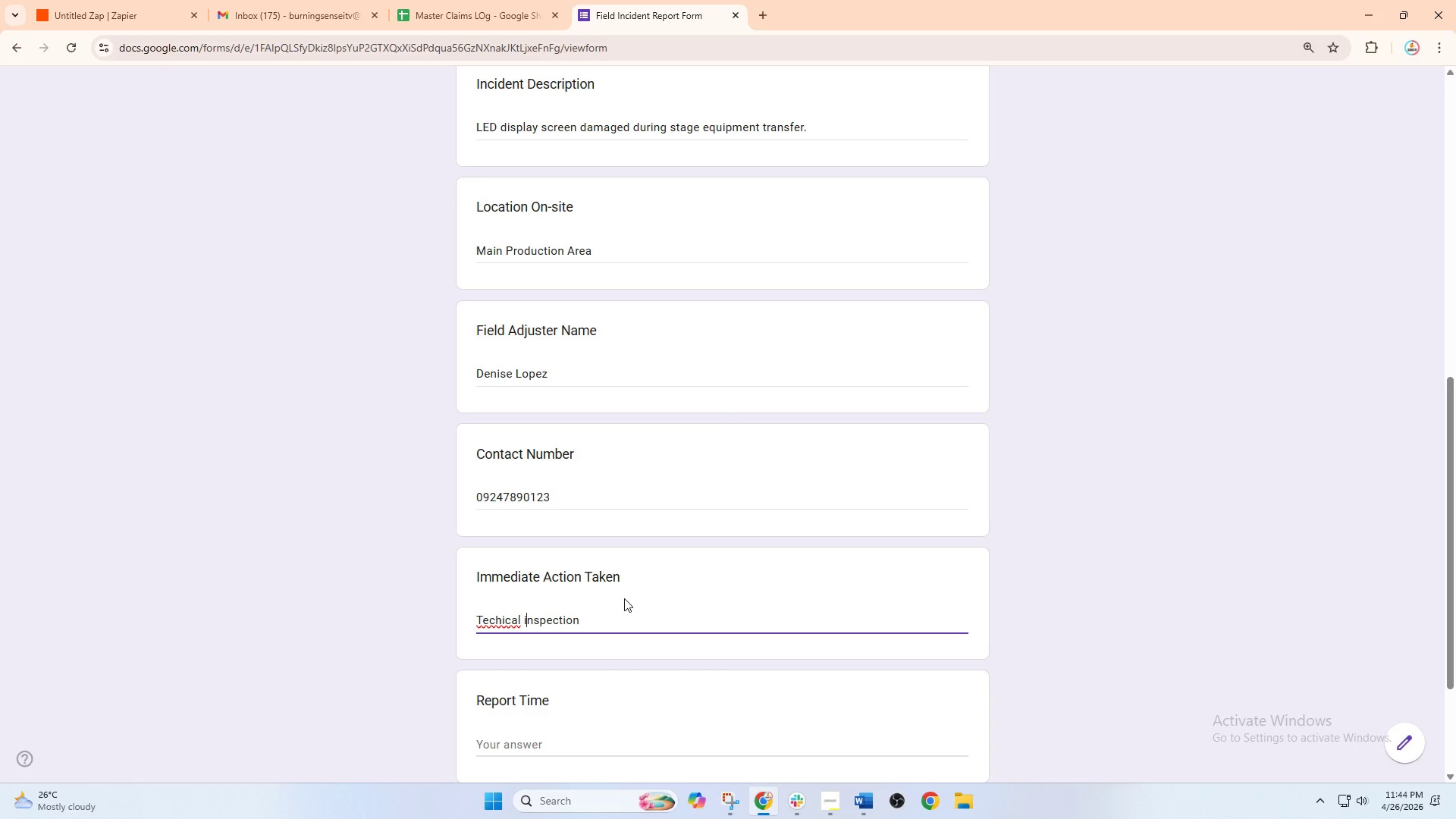 
key(ArrowLeft)
 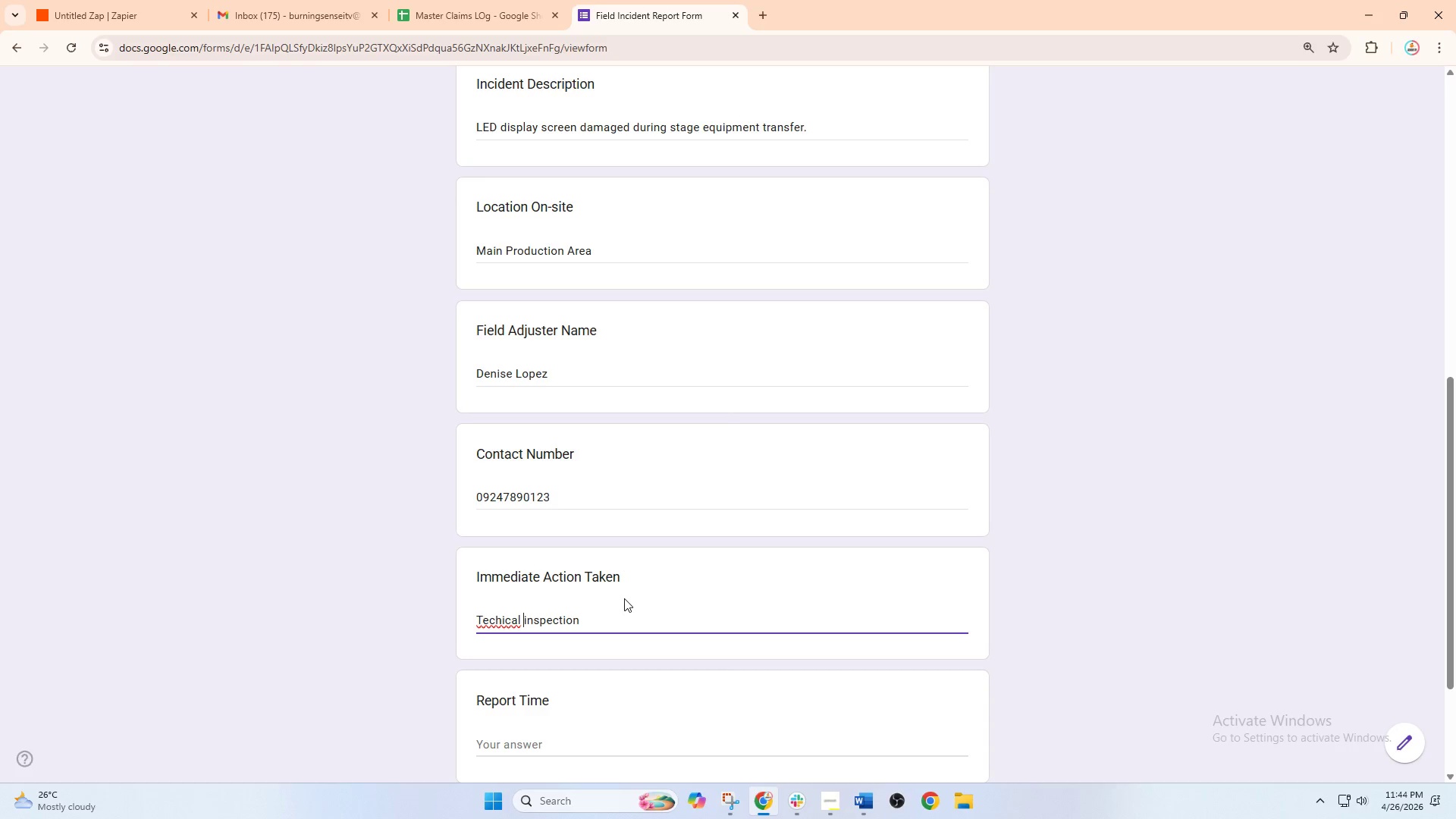 
key(ArrowLeft)
 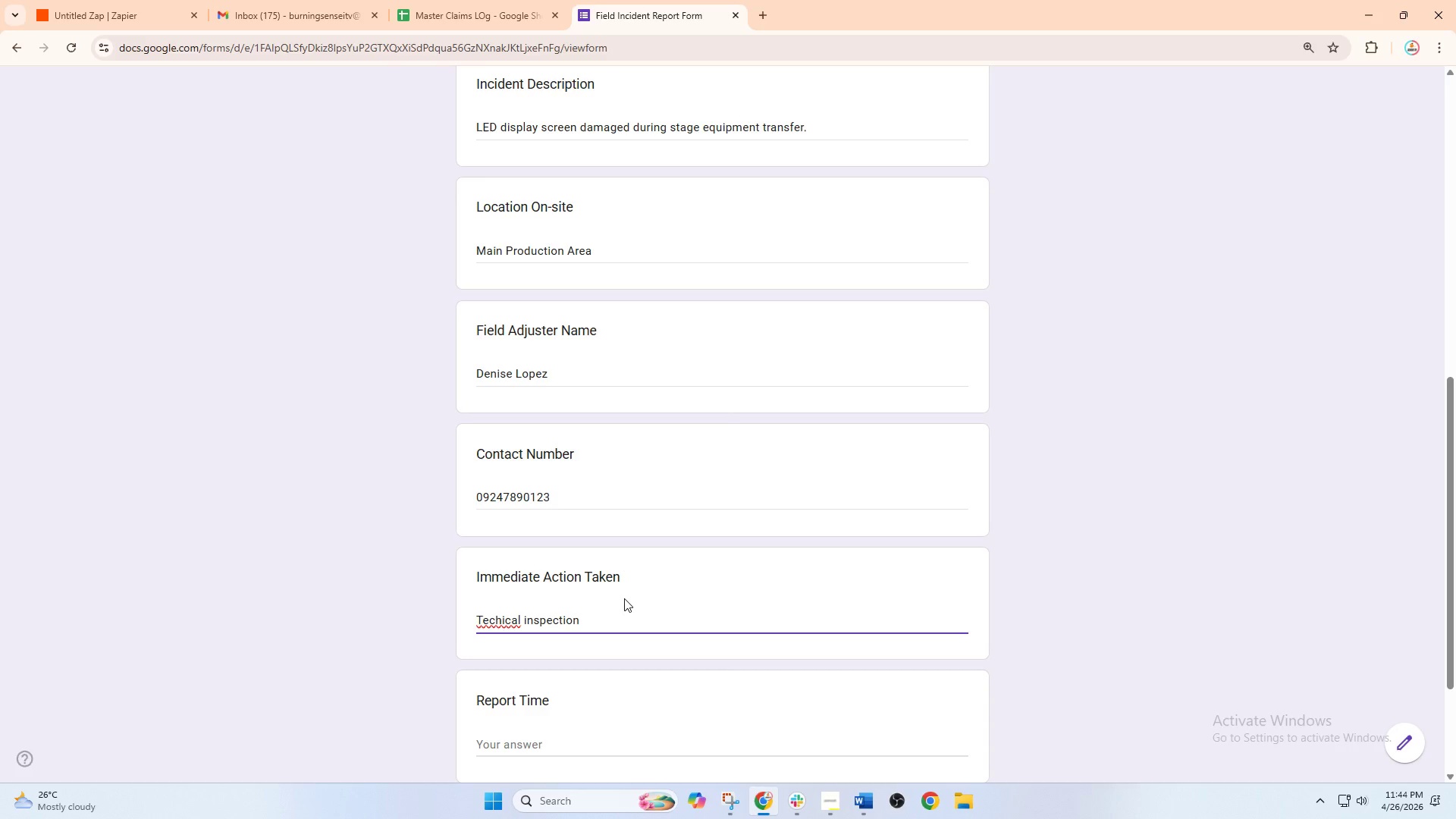 
key(ArrowLeft)
 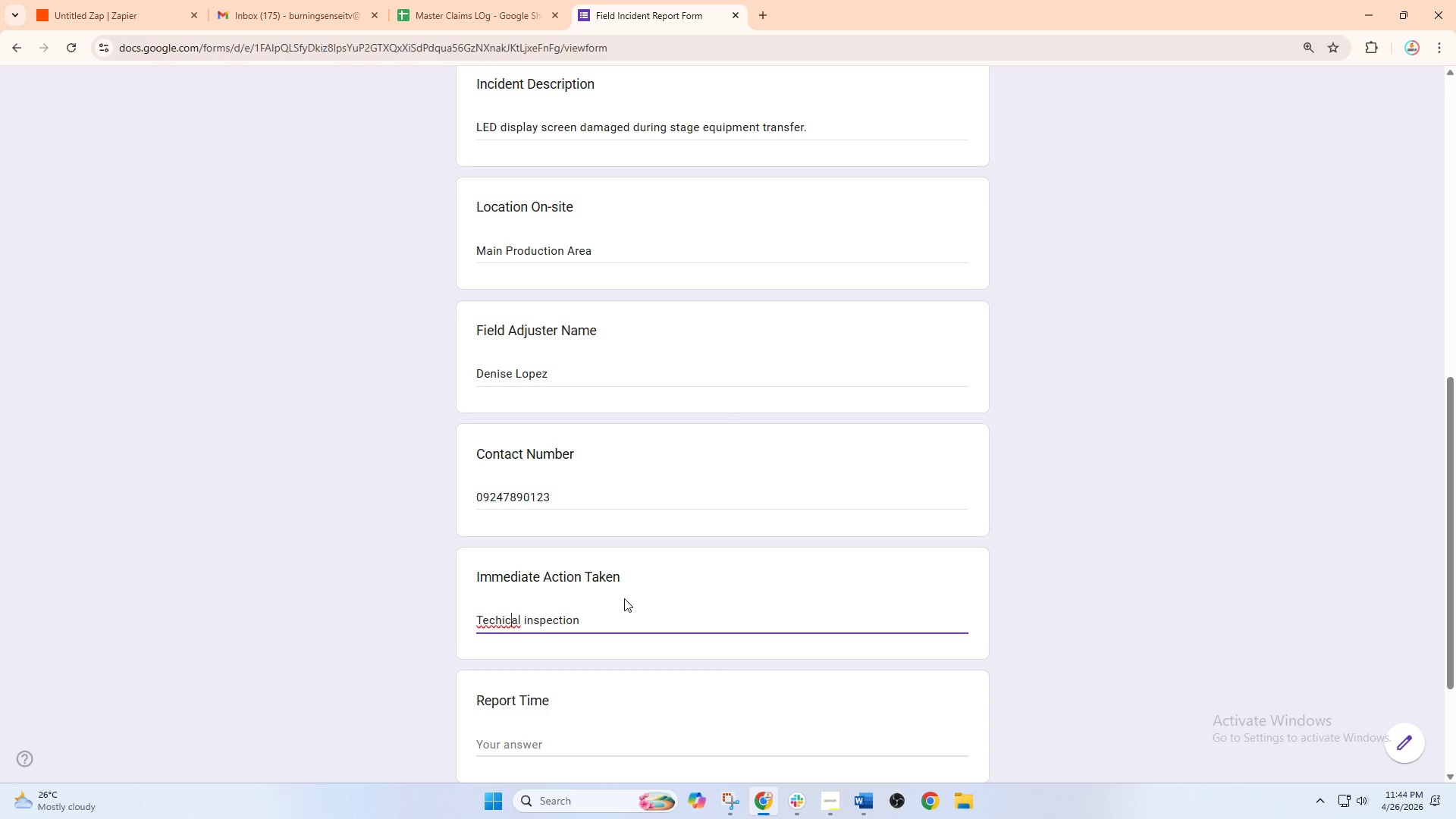 
key(ArrowLeft)
 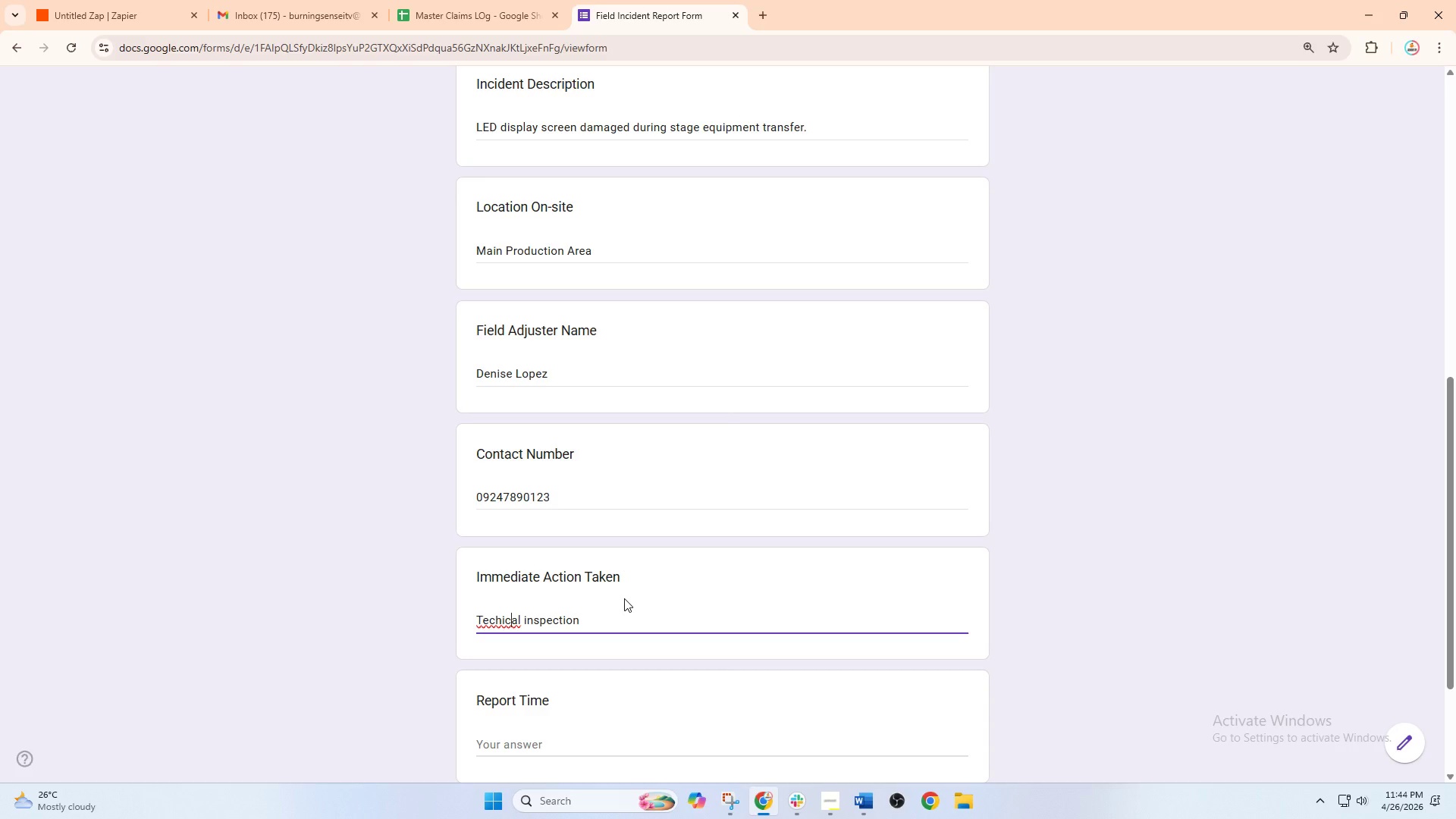 
key(ArrowLeft)
 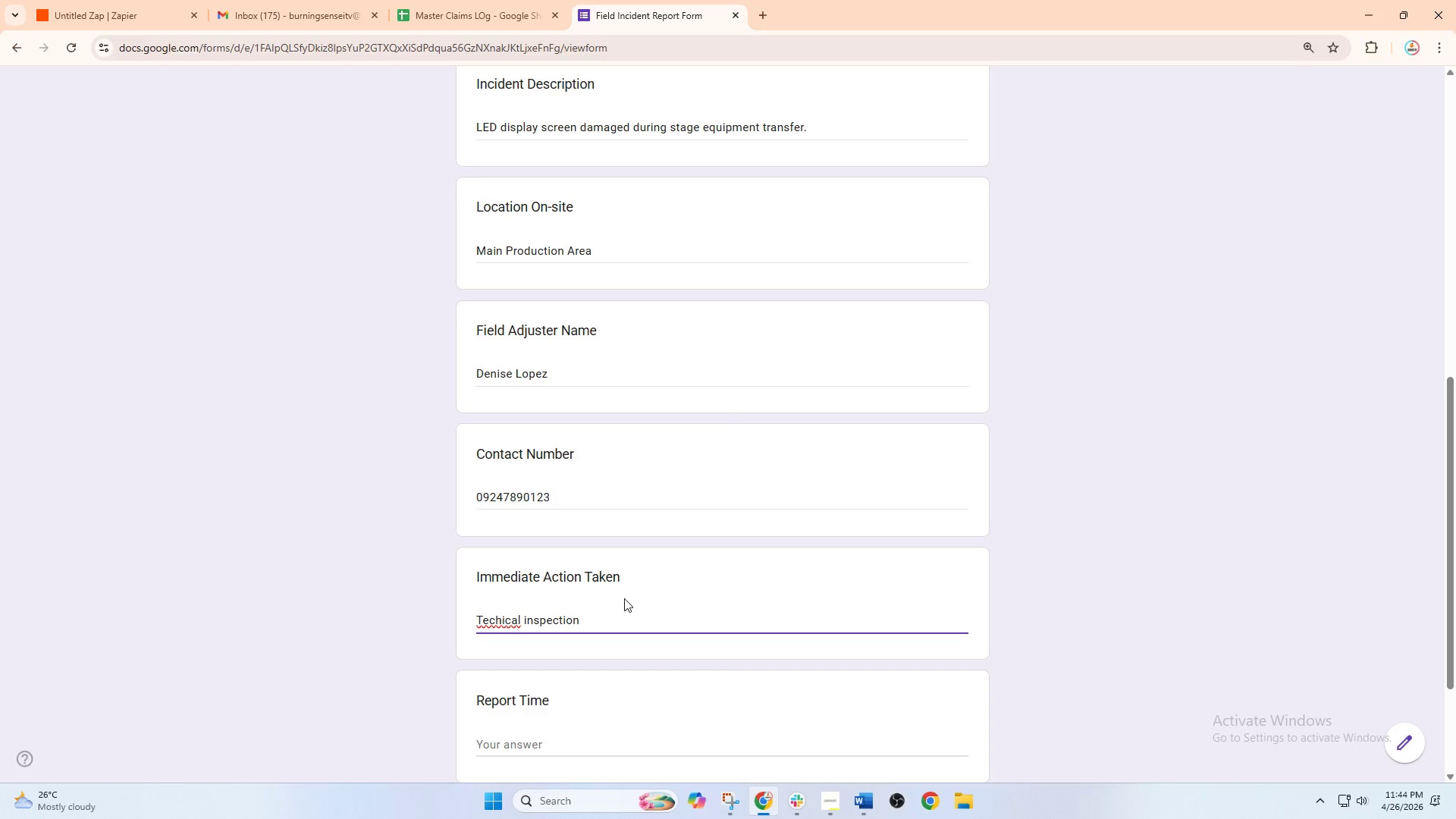 
key(ArrowLeft)
 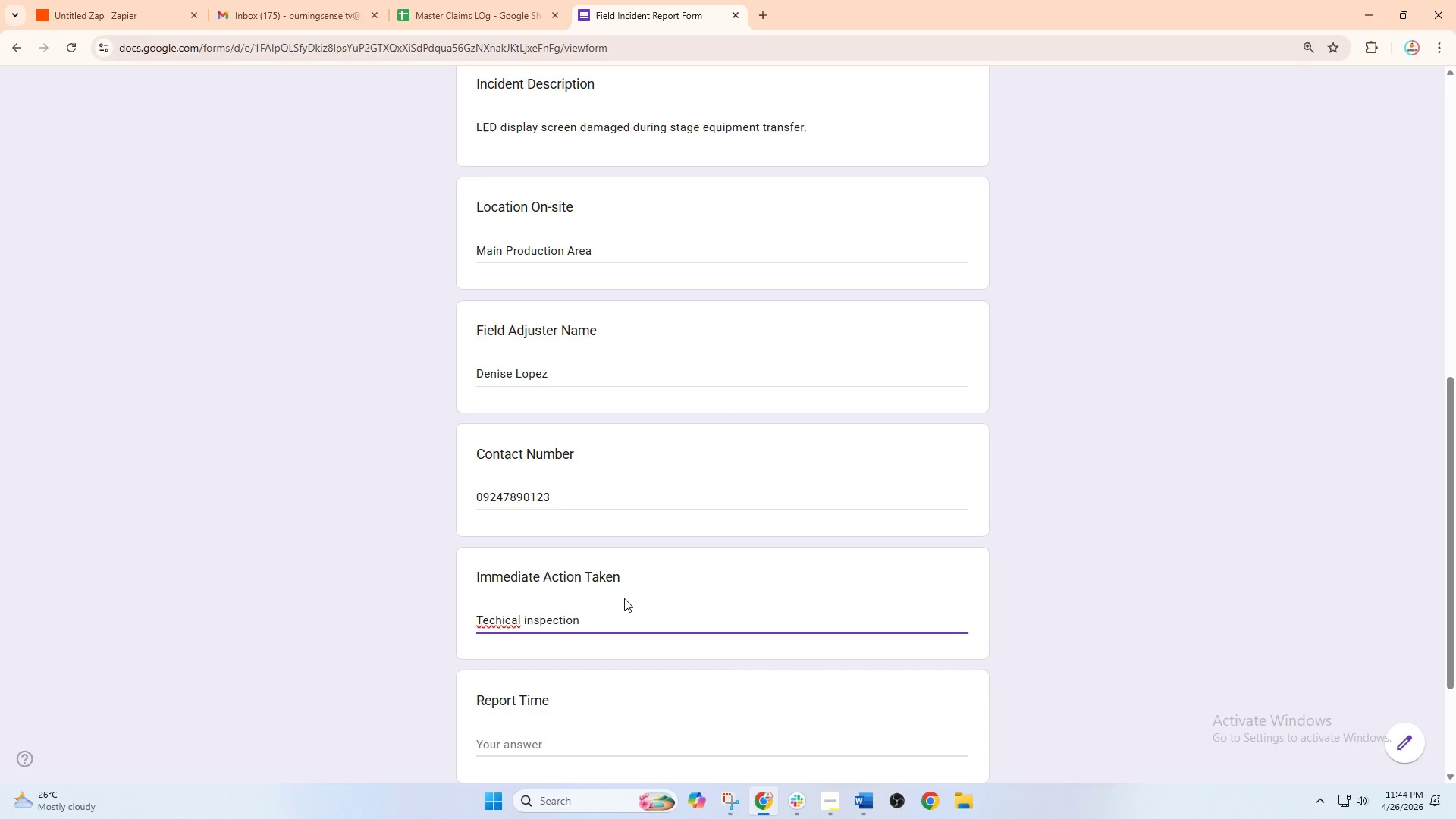 
key(N)
 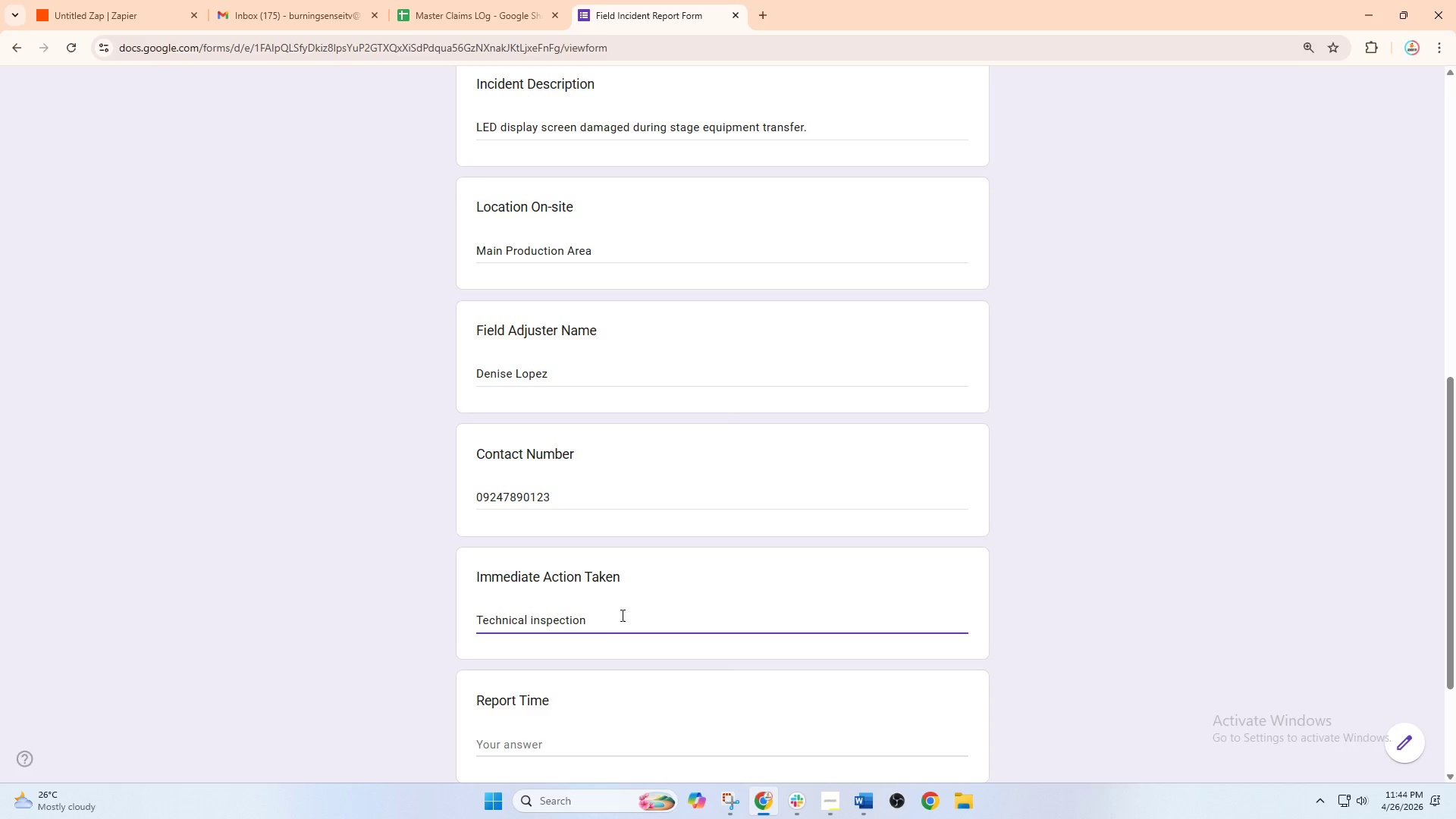 
left_click([613, 625])
 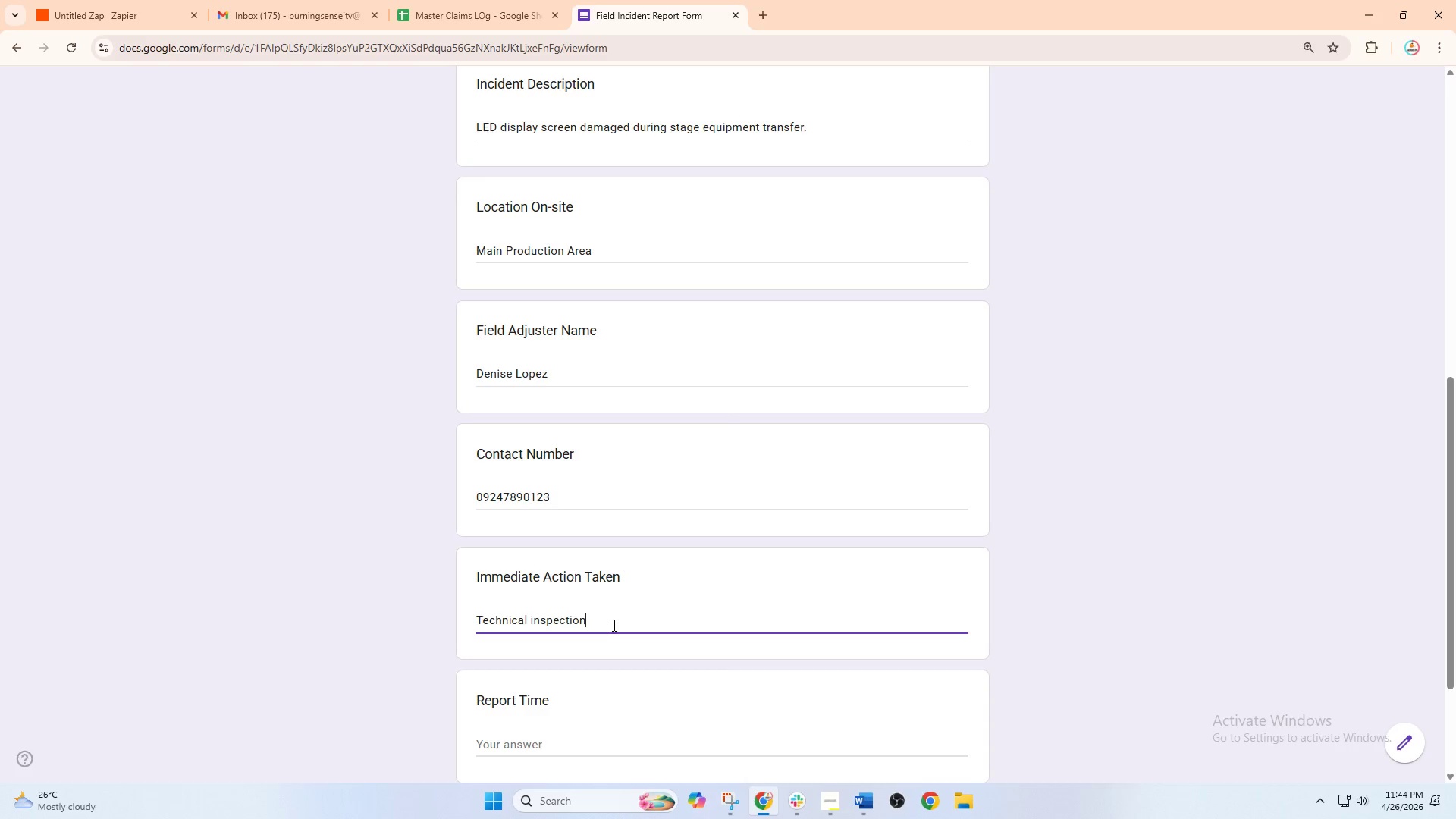 
type( started and set up temporarily paused.)
 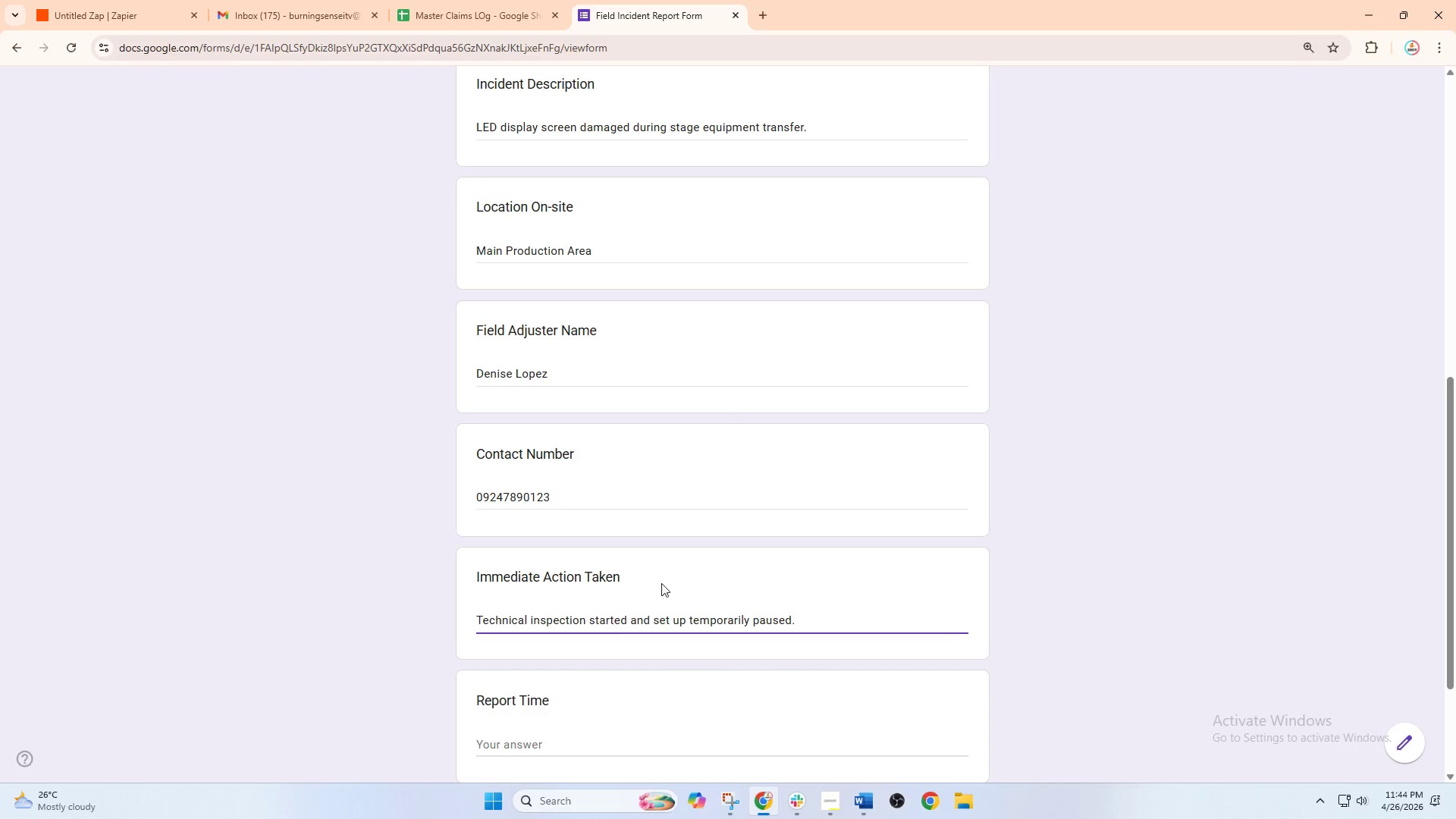 
scroll: coordinate [673, 576], scroll_direction: down, amount: 3.0
 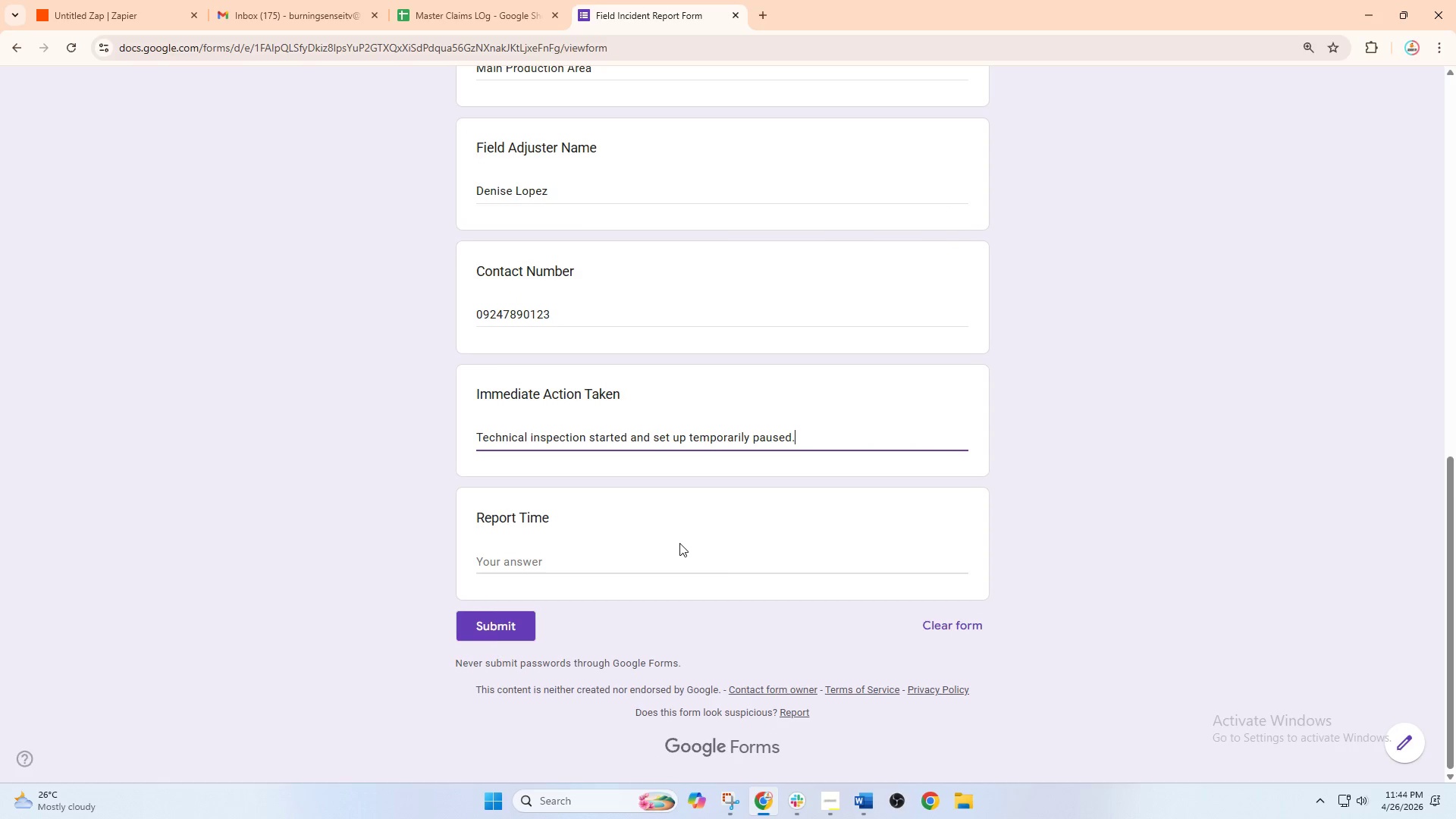 
left_click_drag(start_coordinate=[679, 554], to_coordinate=[679, 559])
 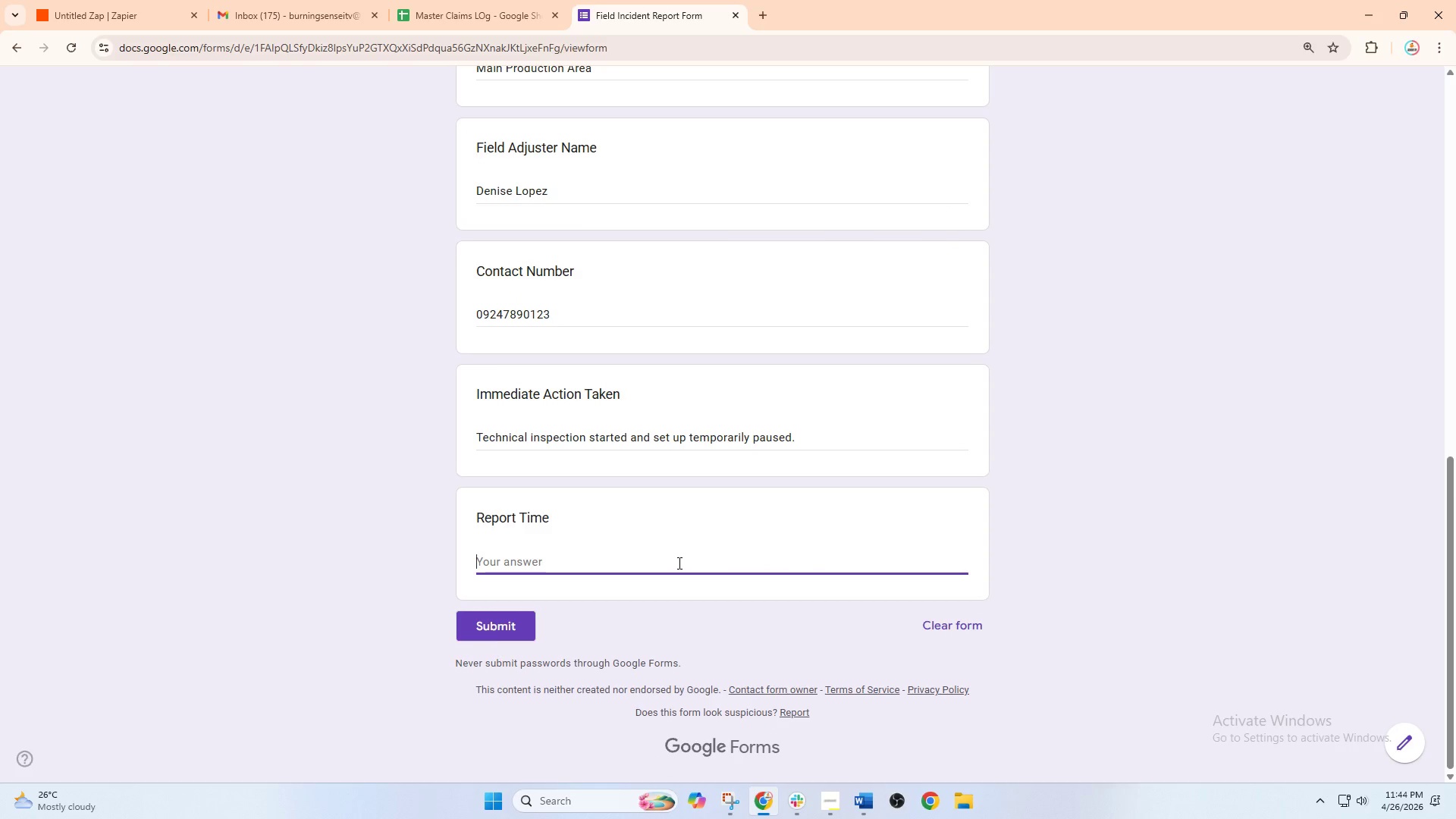 
type(April 28, 2026 - 12:30 PM)
 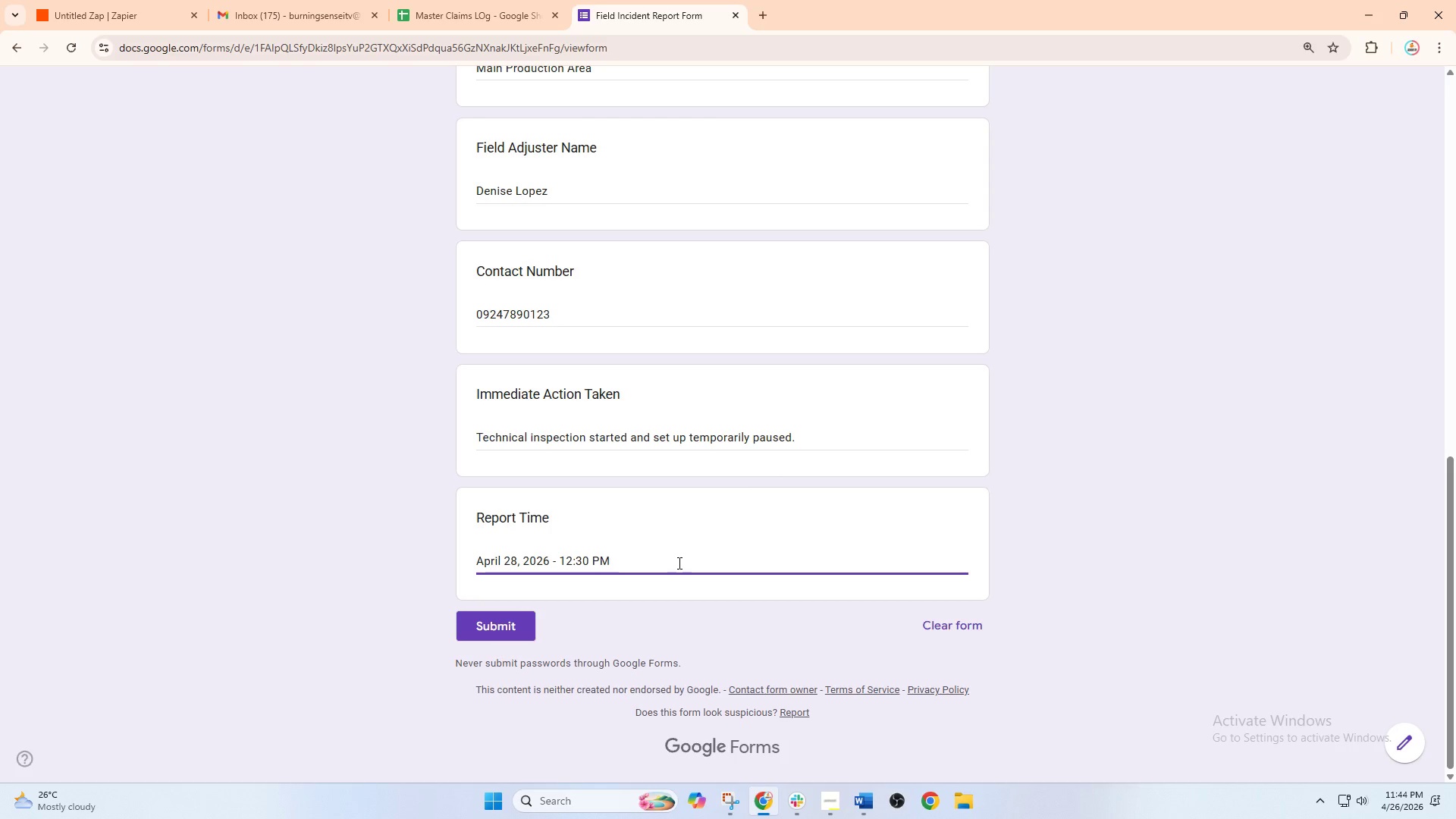 
left_click([515, 628])
 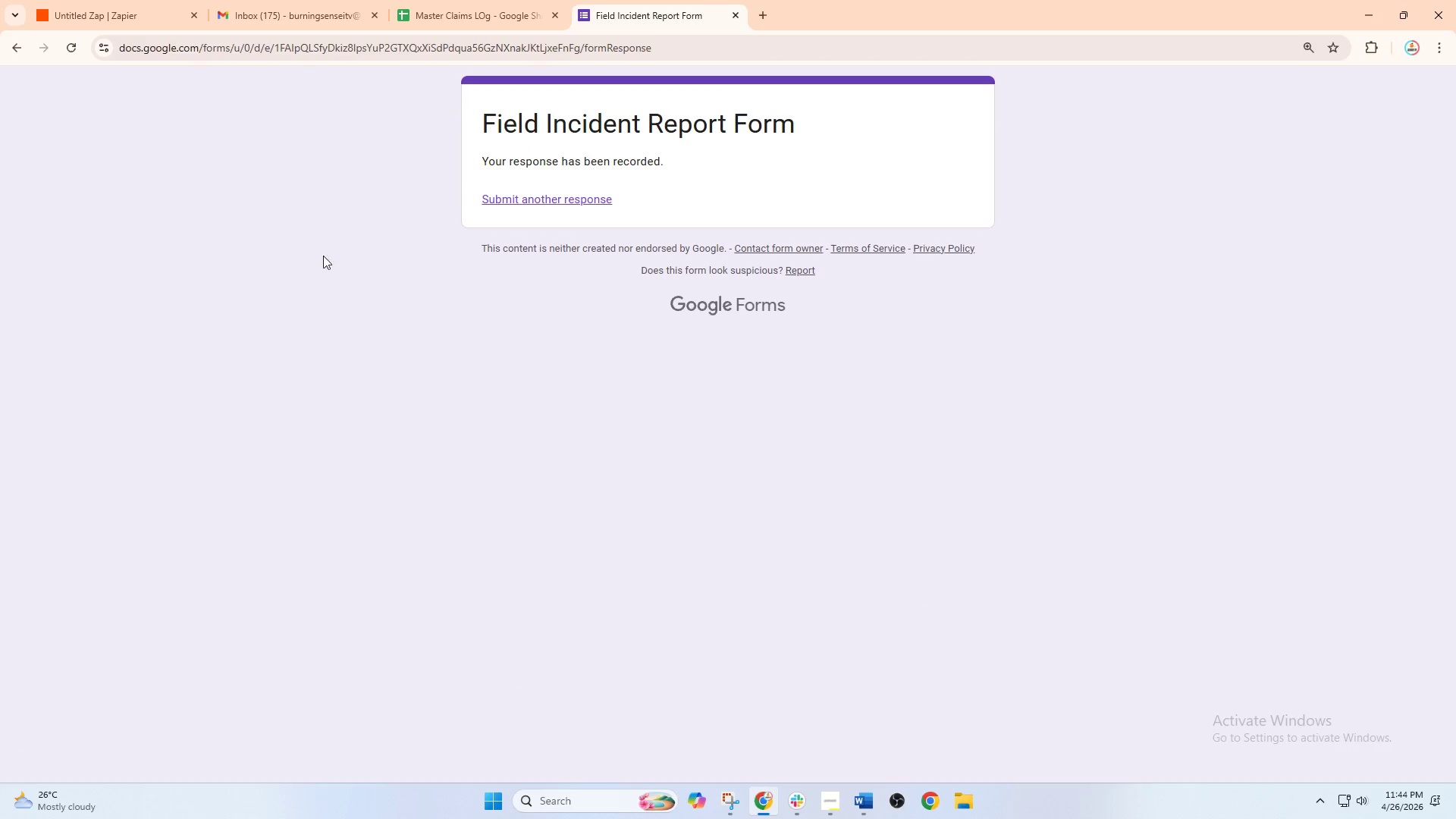 
left_click([122, 0])
 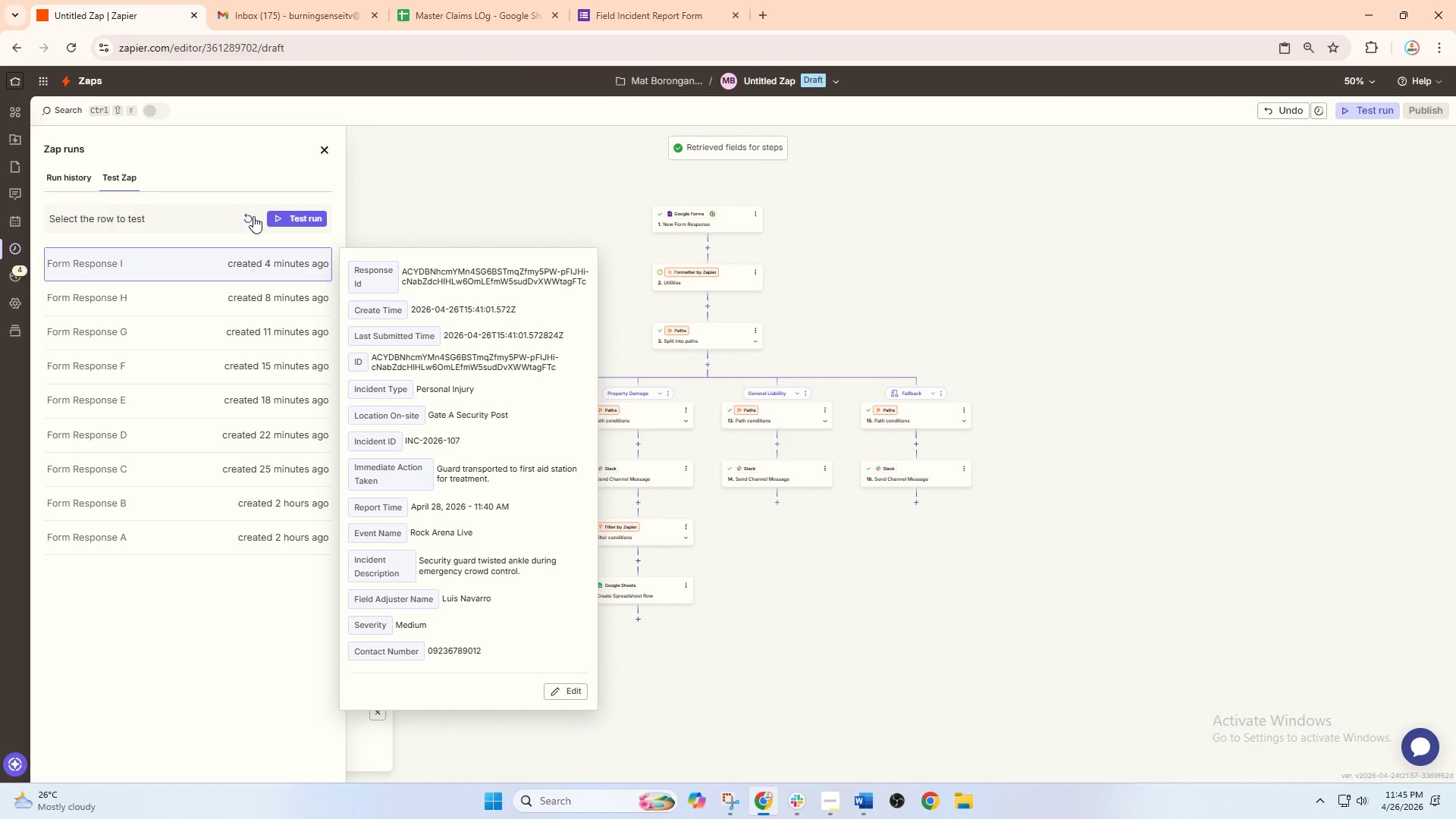 
left_click([248, 216])
 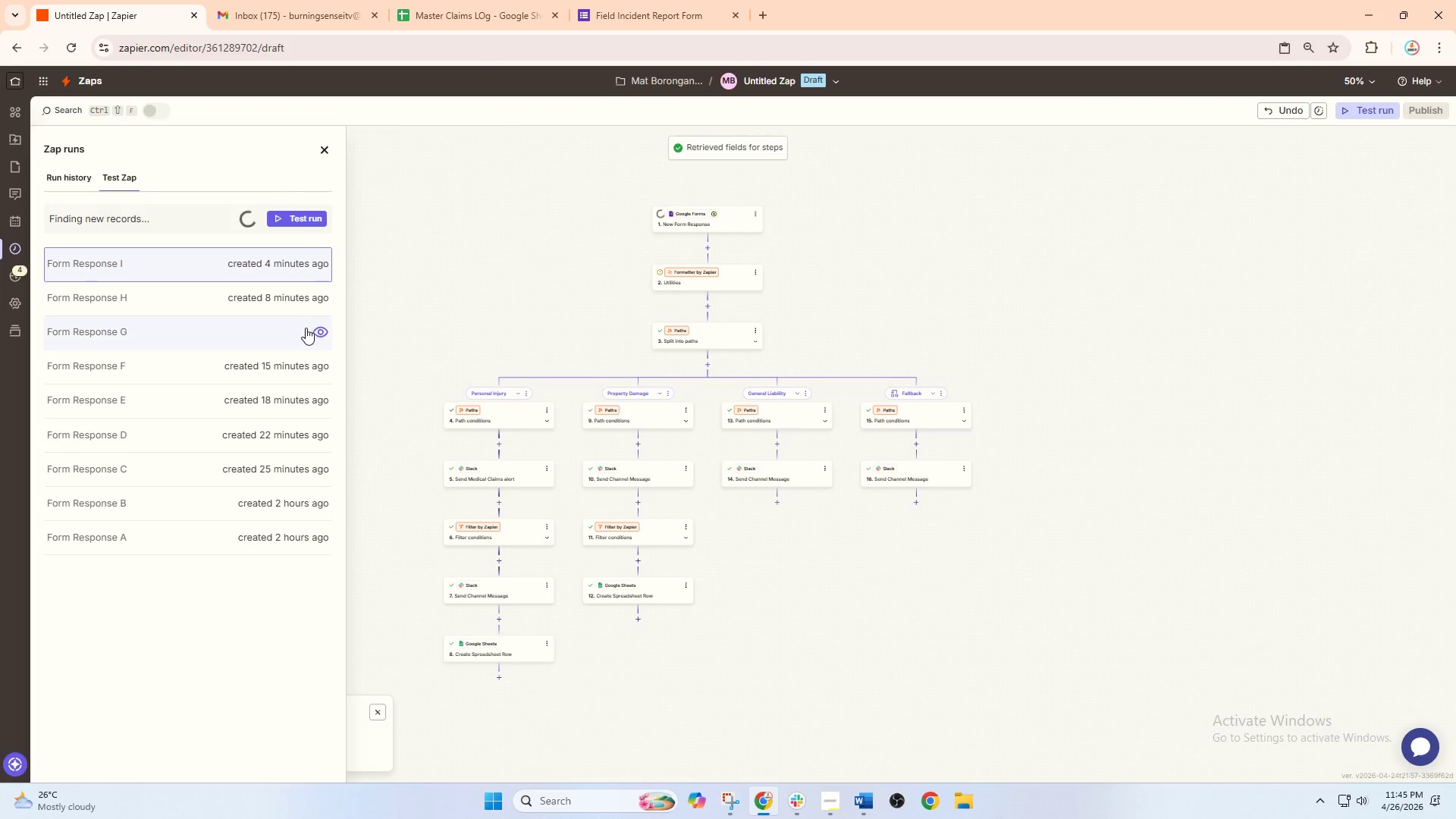 
wait(7.12)
 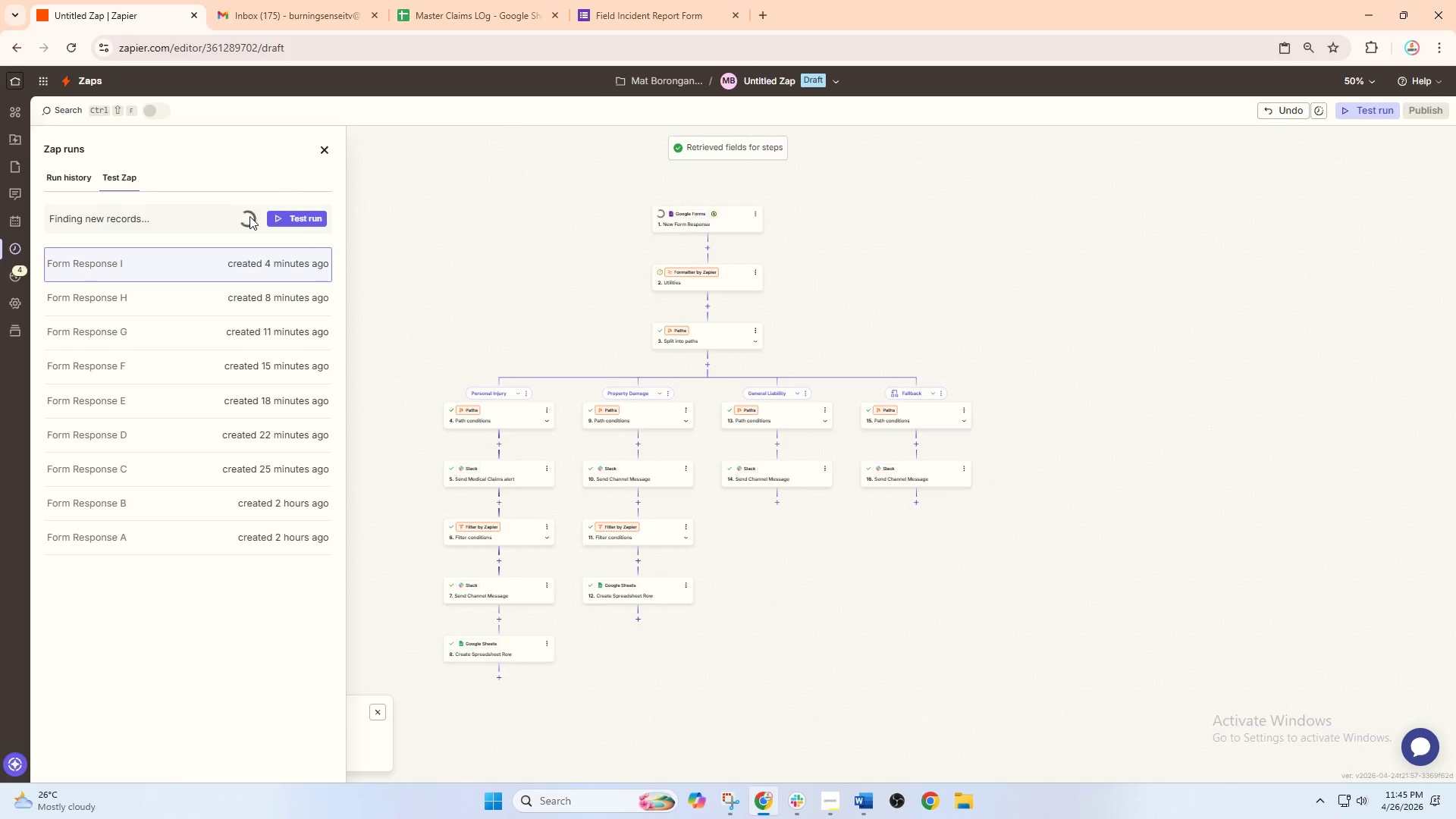 
left_click([262, 279])
 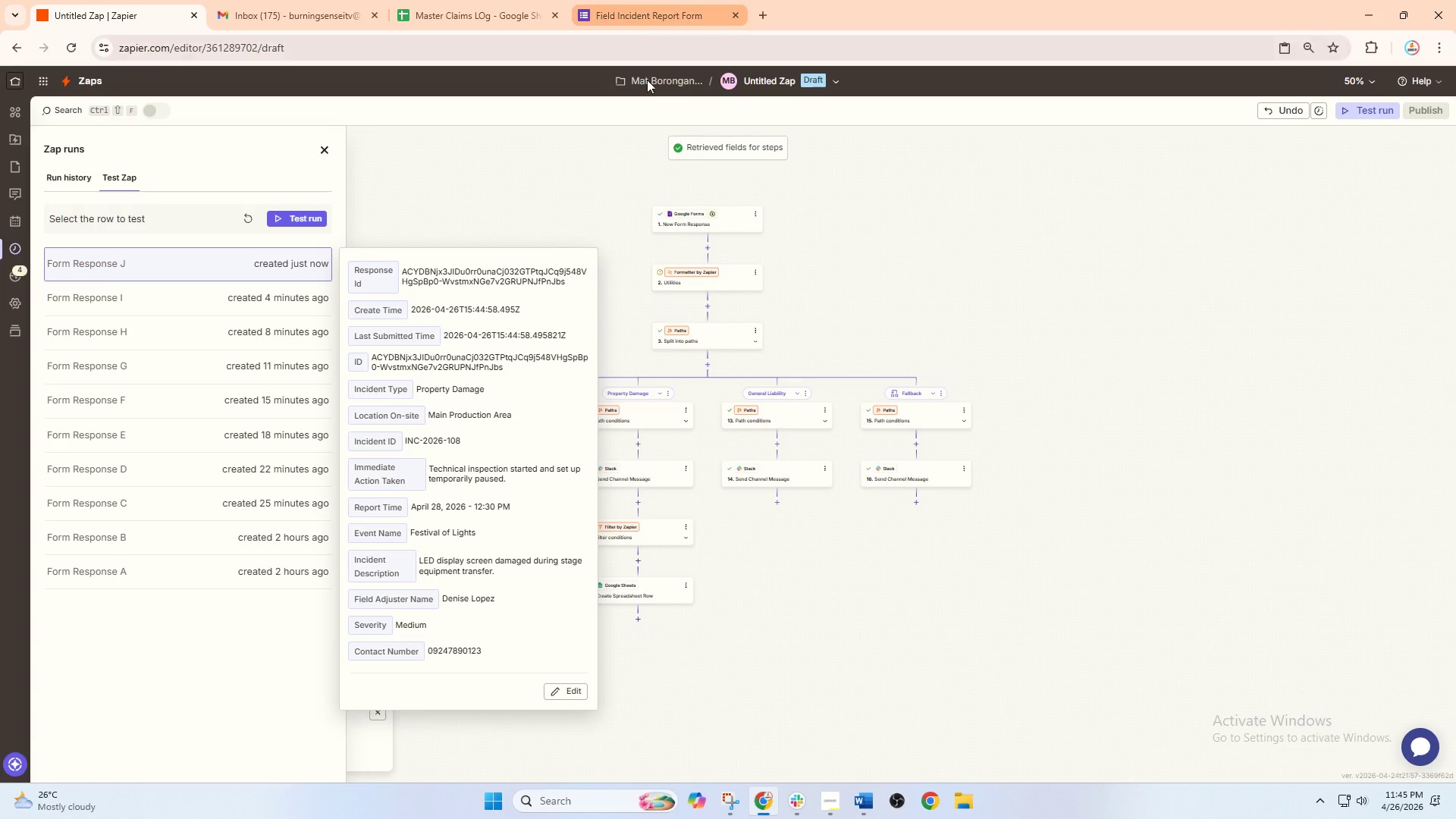 
left_click([666, 0])
 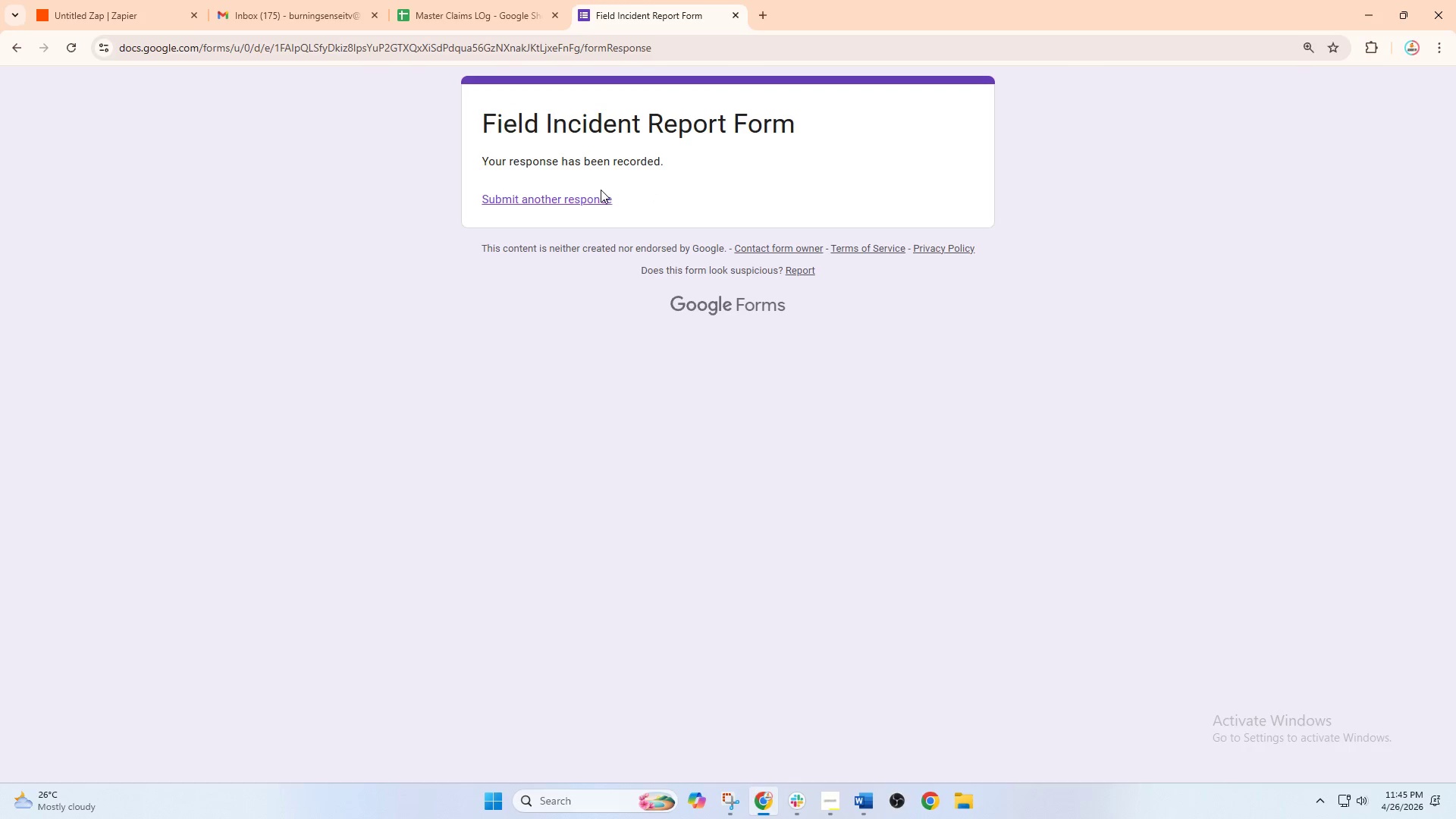 
left_click([573, 196])
 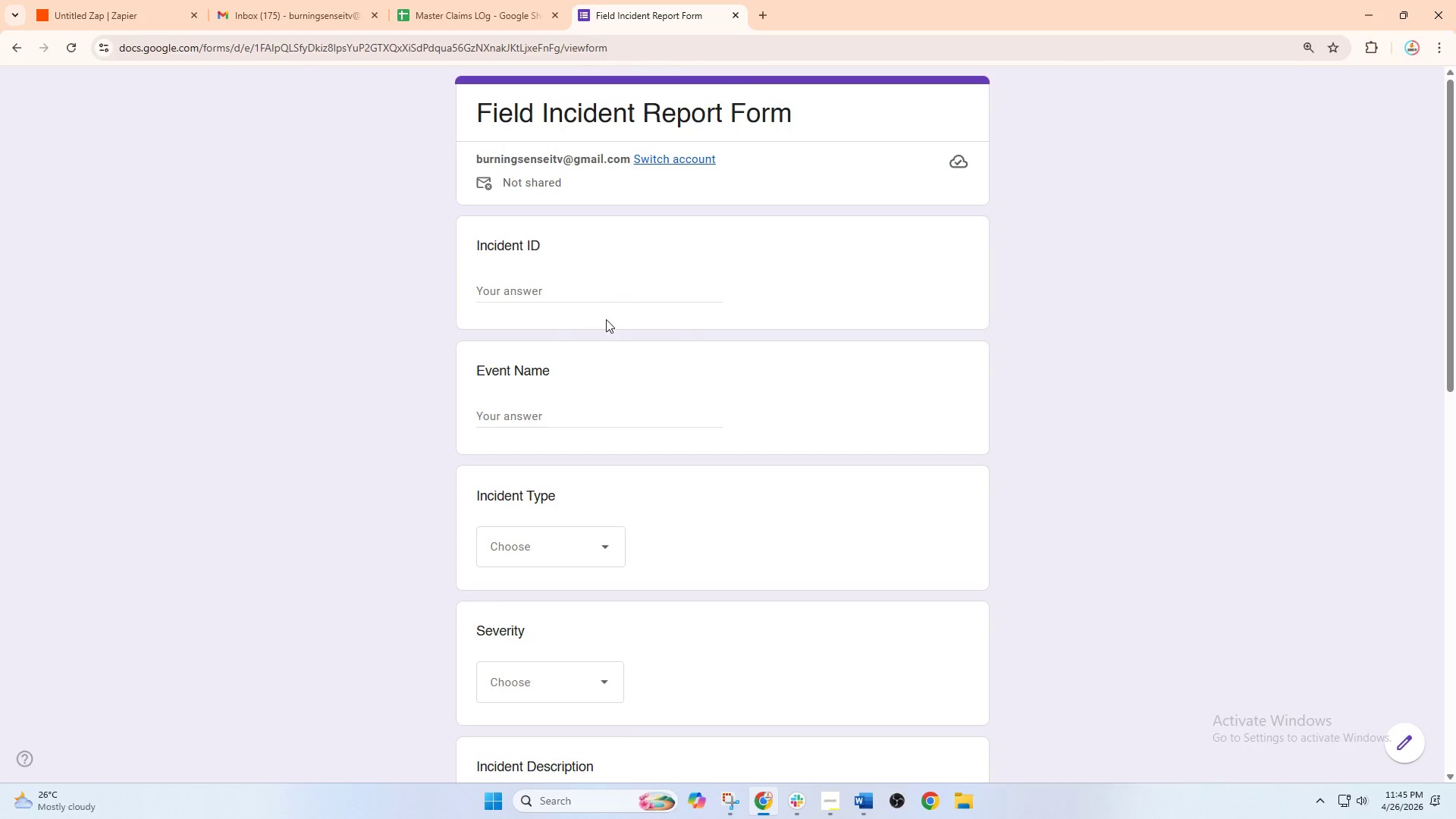 
left_click([539, 287])
 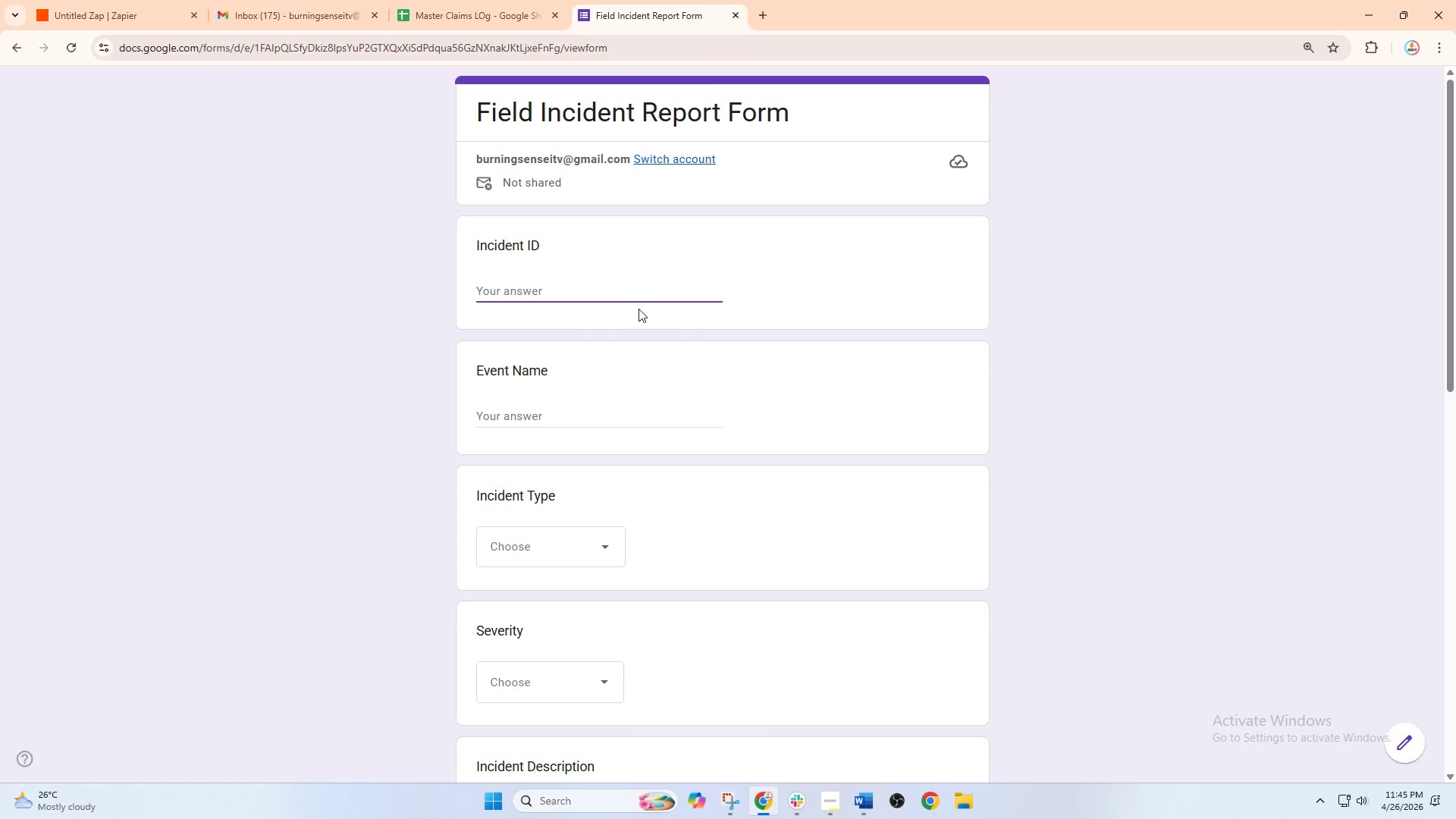 
type(inc)
key(Backspace)
key(Backspace)
key(Backspace)
type(INC-2026-109)
 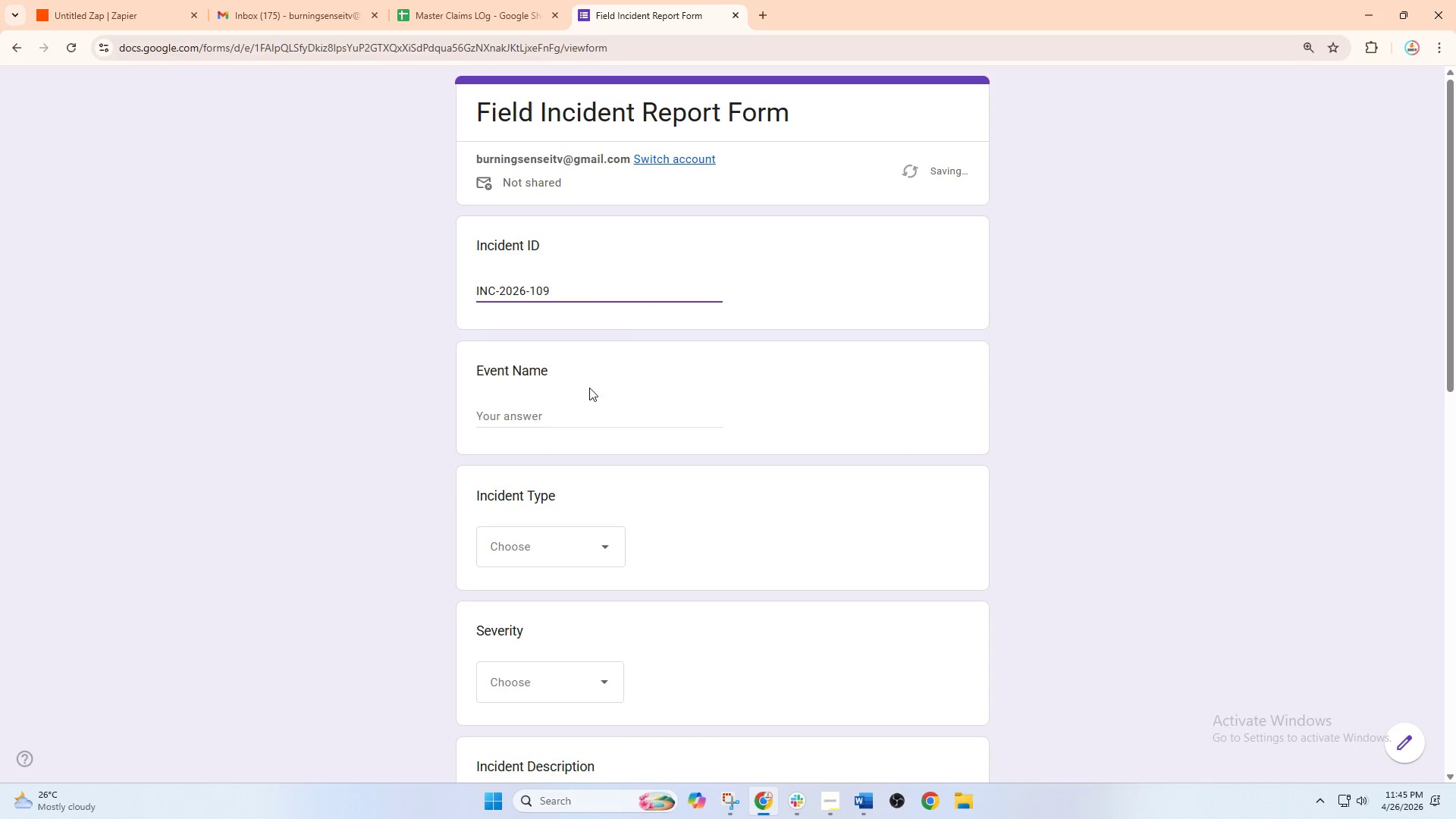 
left_click([576, 422])
 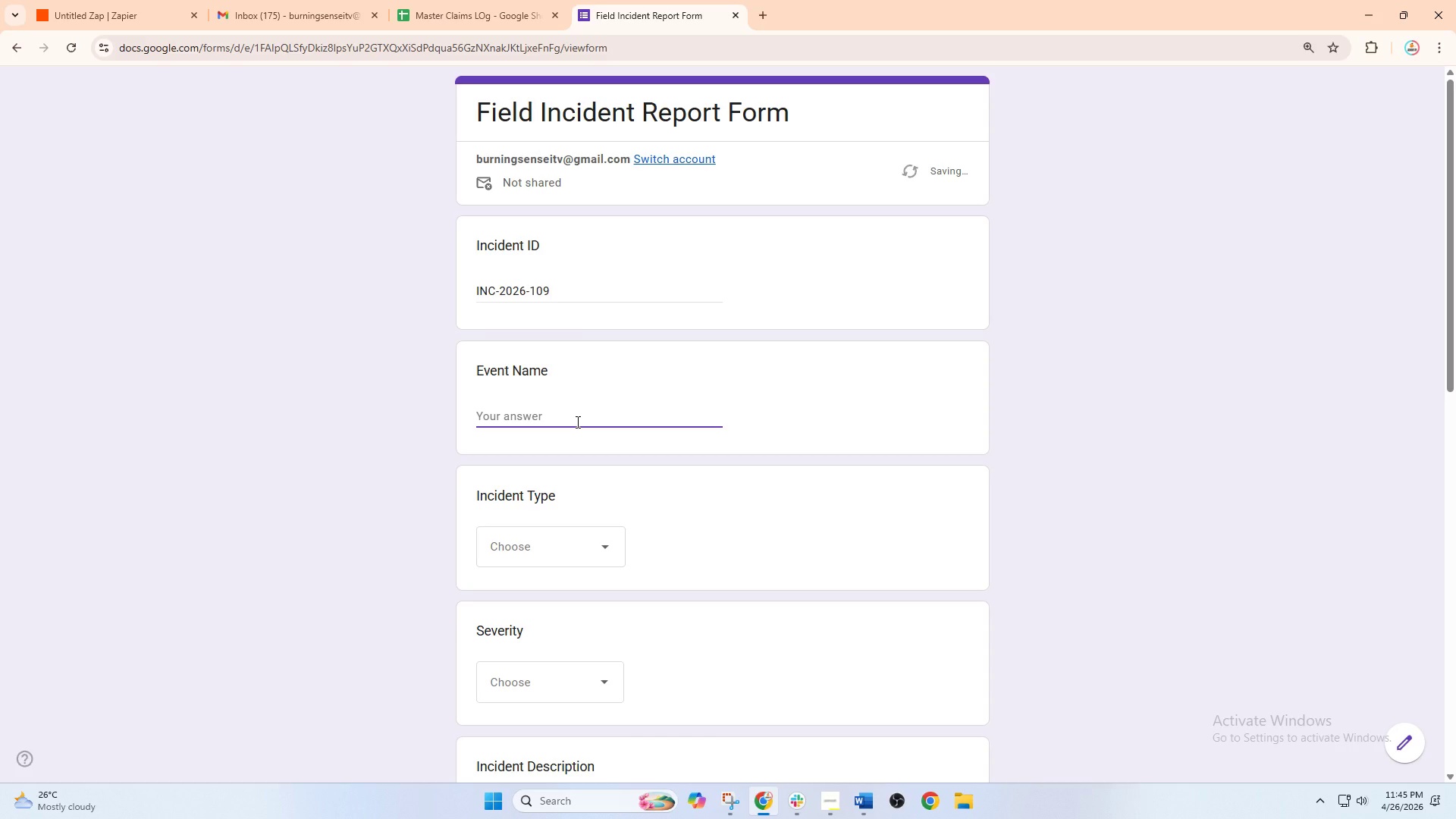 
type(s)
key(Backspace)
type(s)
key(Backspace)
type(Sunset N)
key(Backspace)
type(BEA)
key(Backspace)
key(Backspace)
type(each Conc)
key(Backspace)
type(cert)
 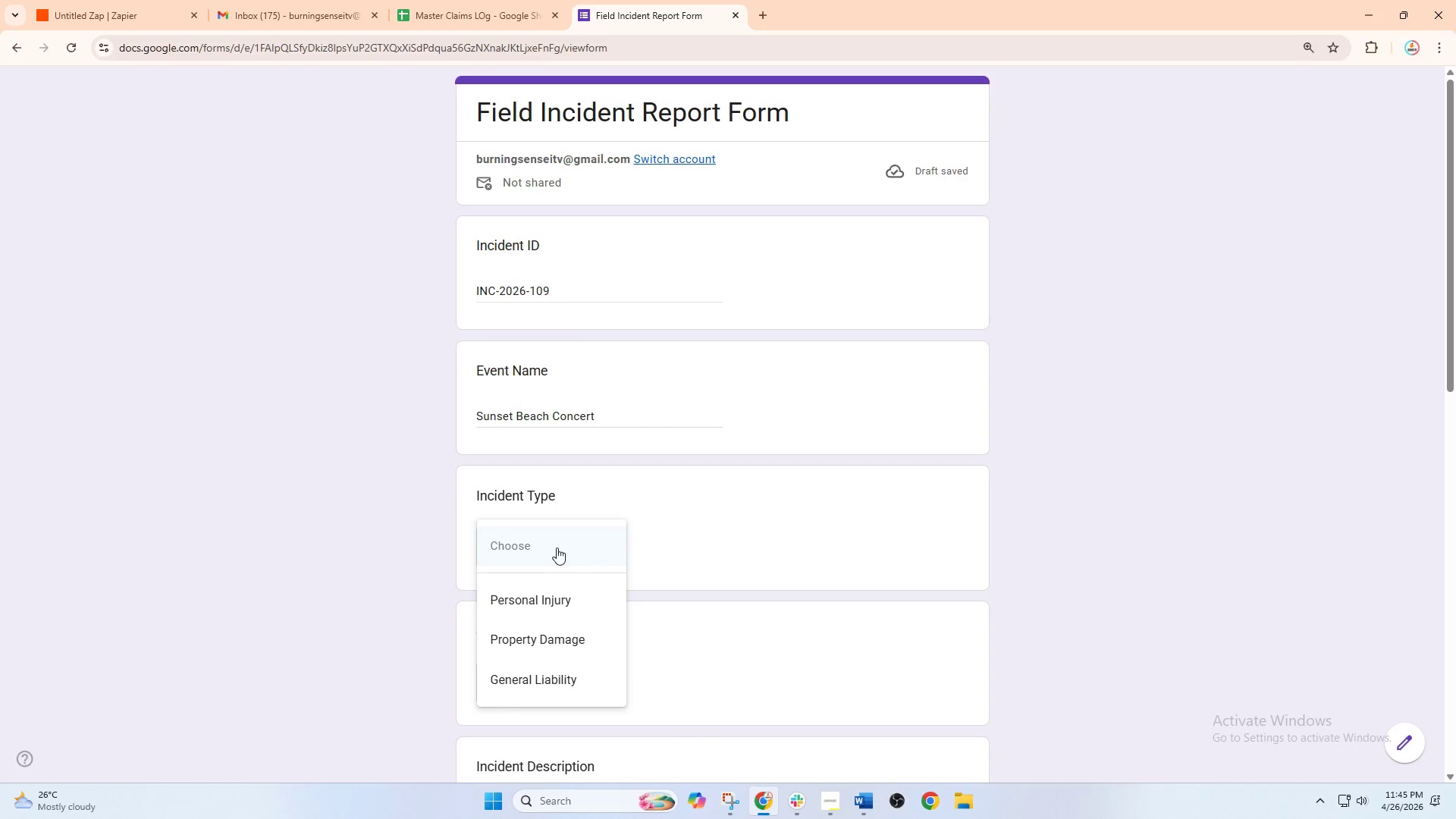 
wait(5.56)
 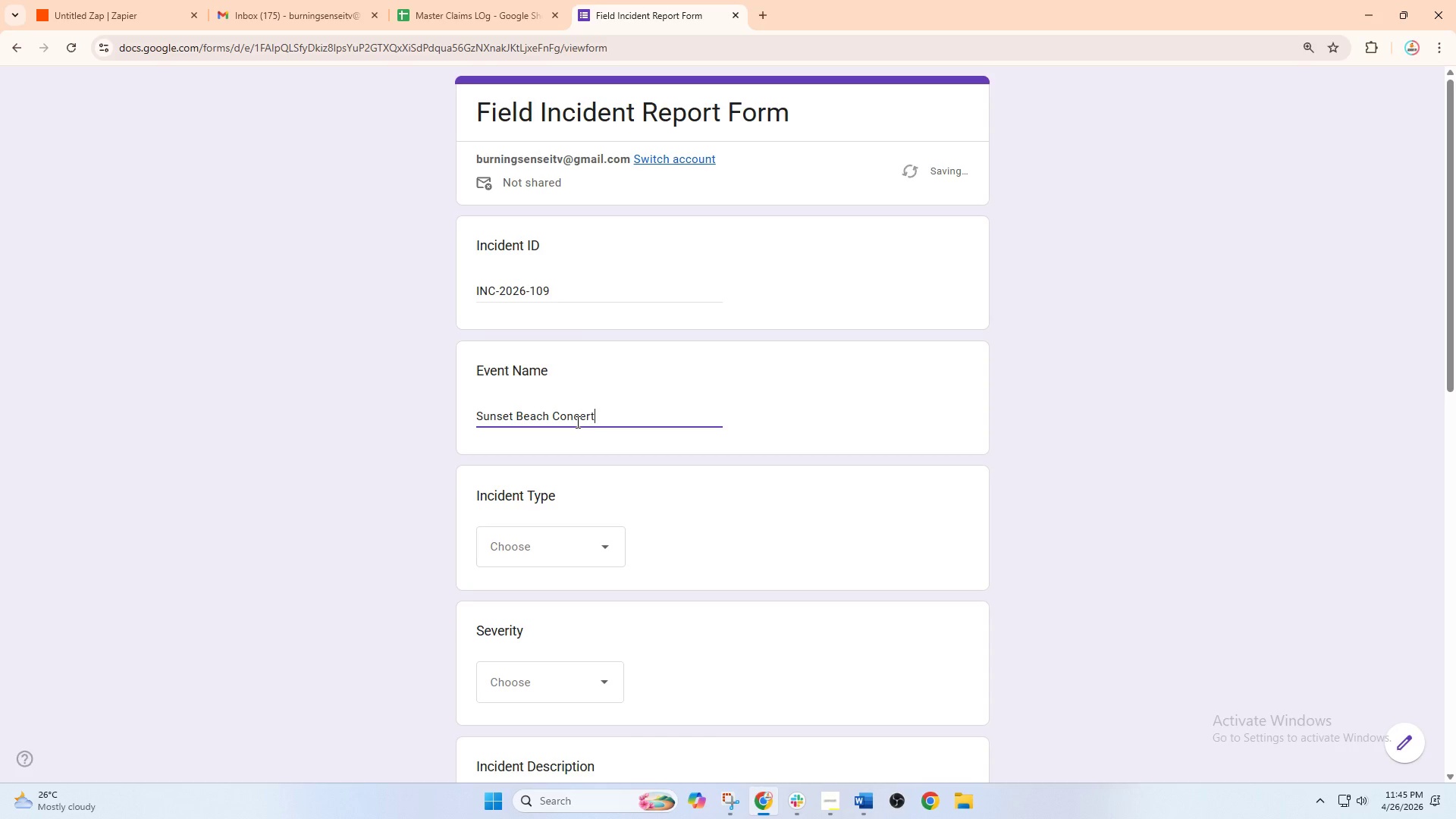 
left_click([549, 676])
 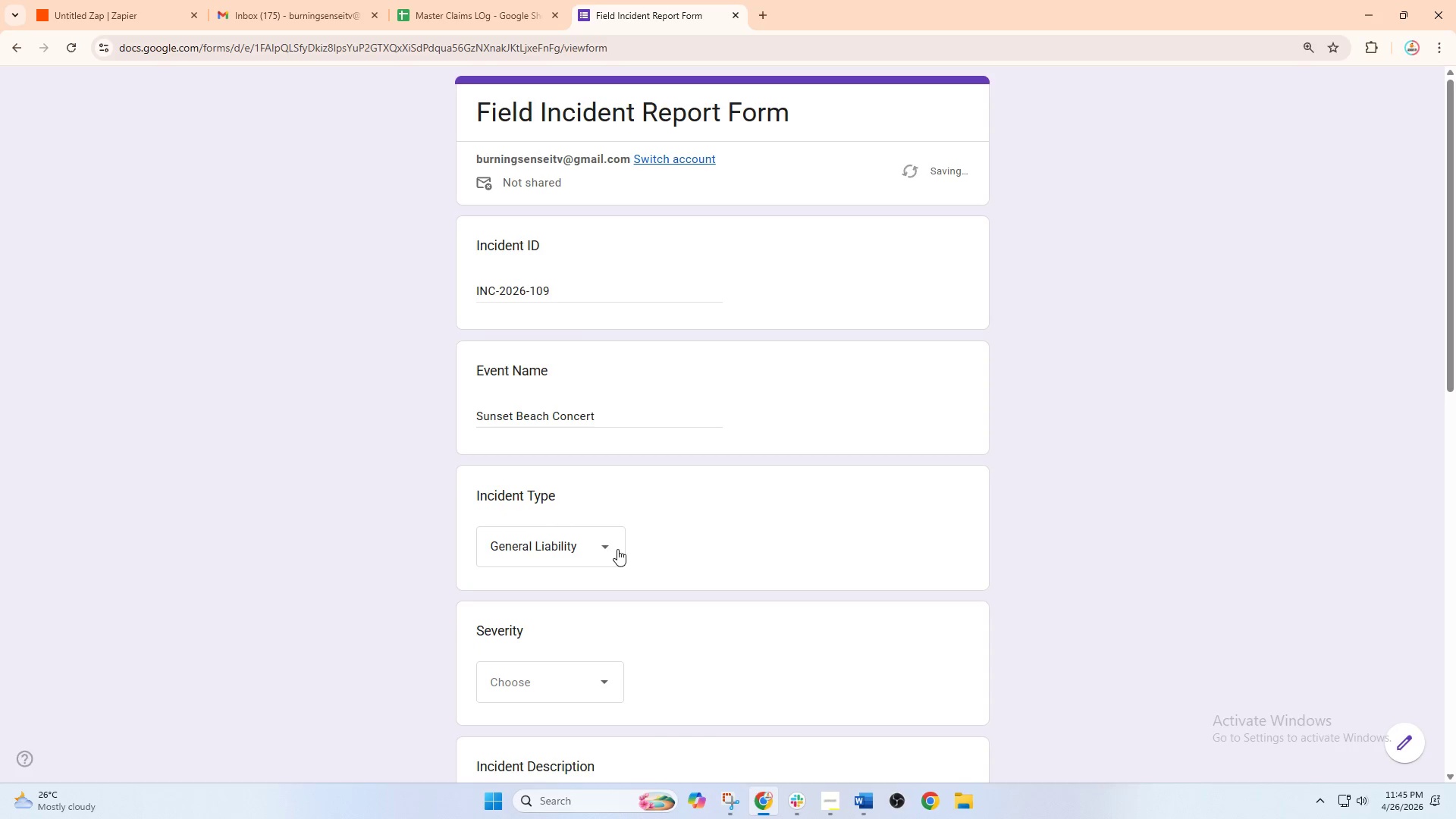 
scroll: coordinate [612, 535], scroll_direction: down, amount: 2.0
 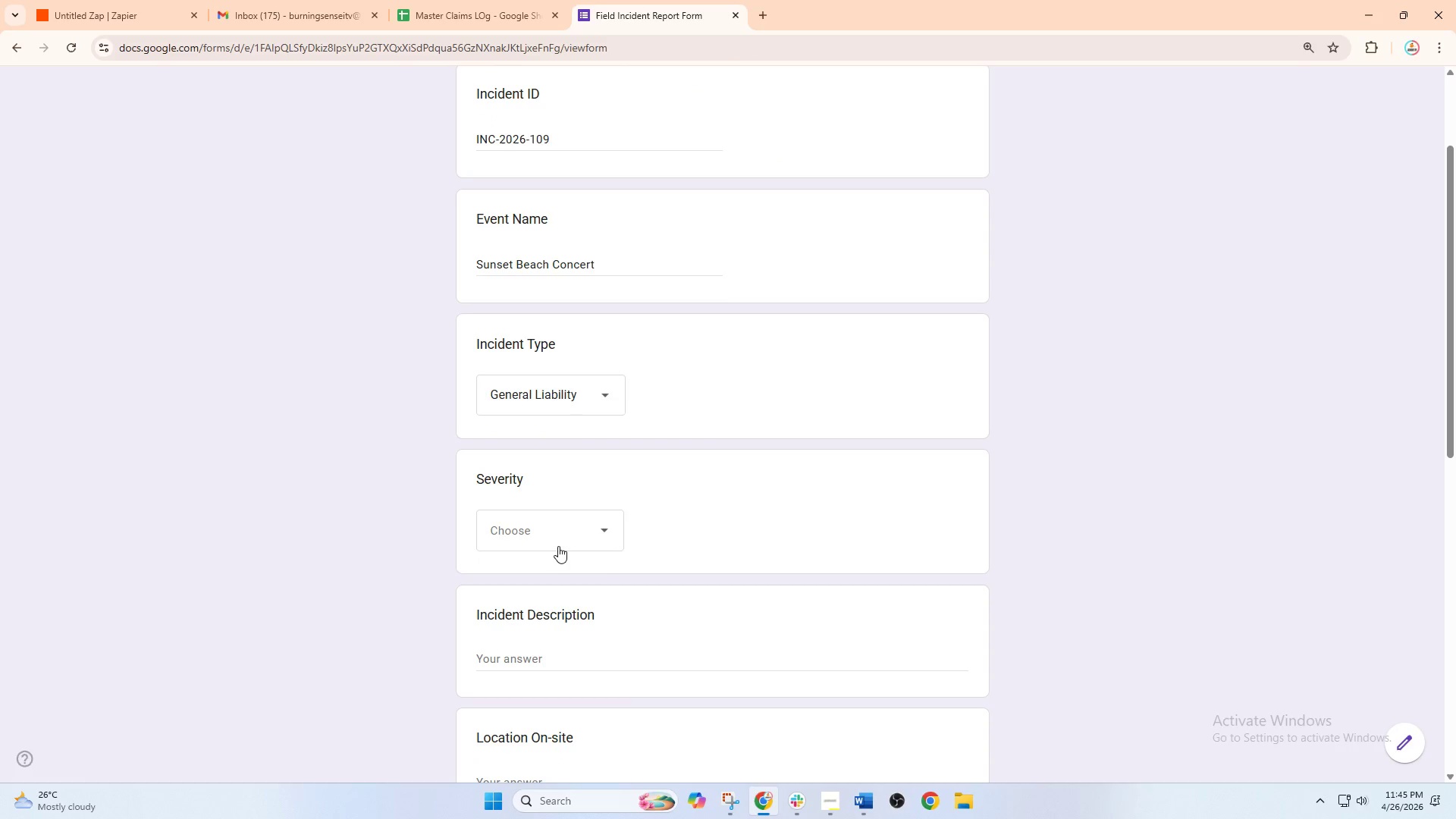 
left_click([558, 544])
 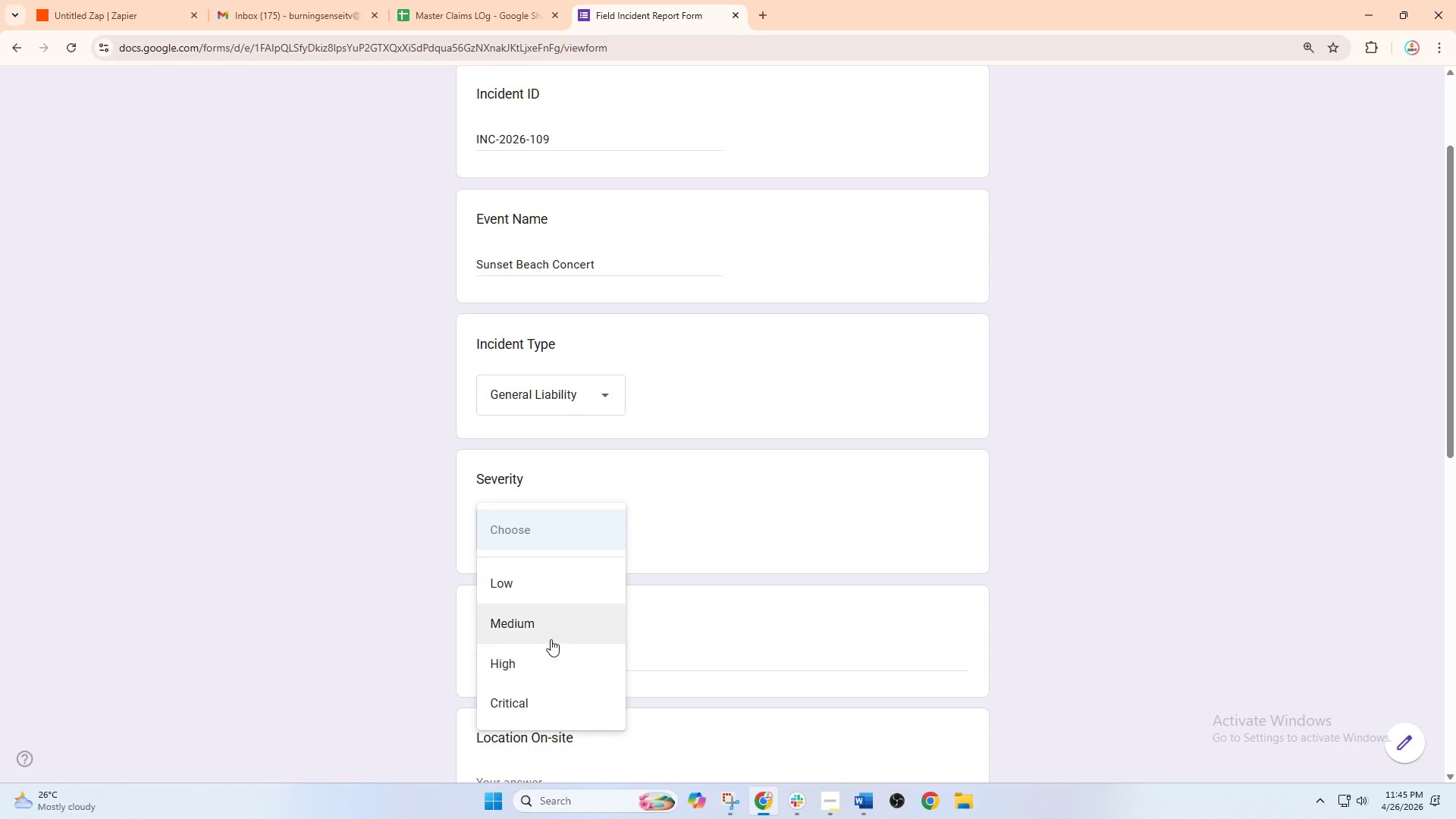 
left_click([549, 658])
 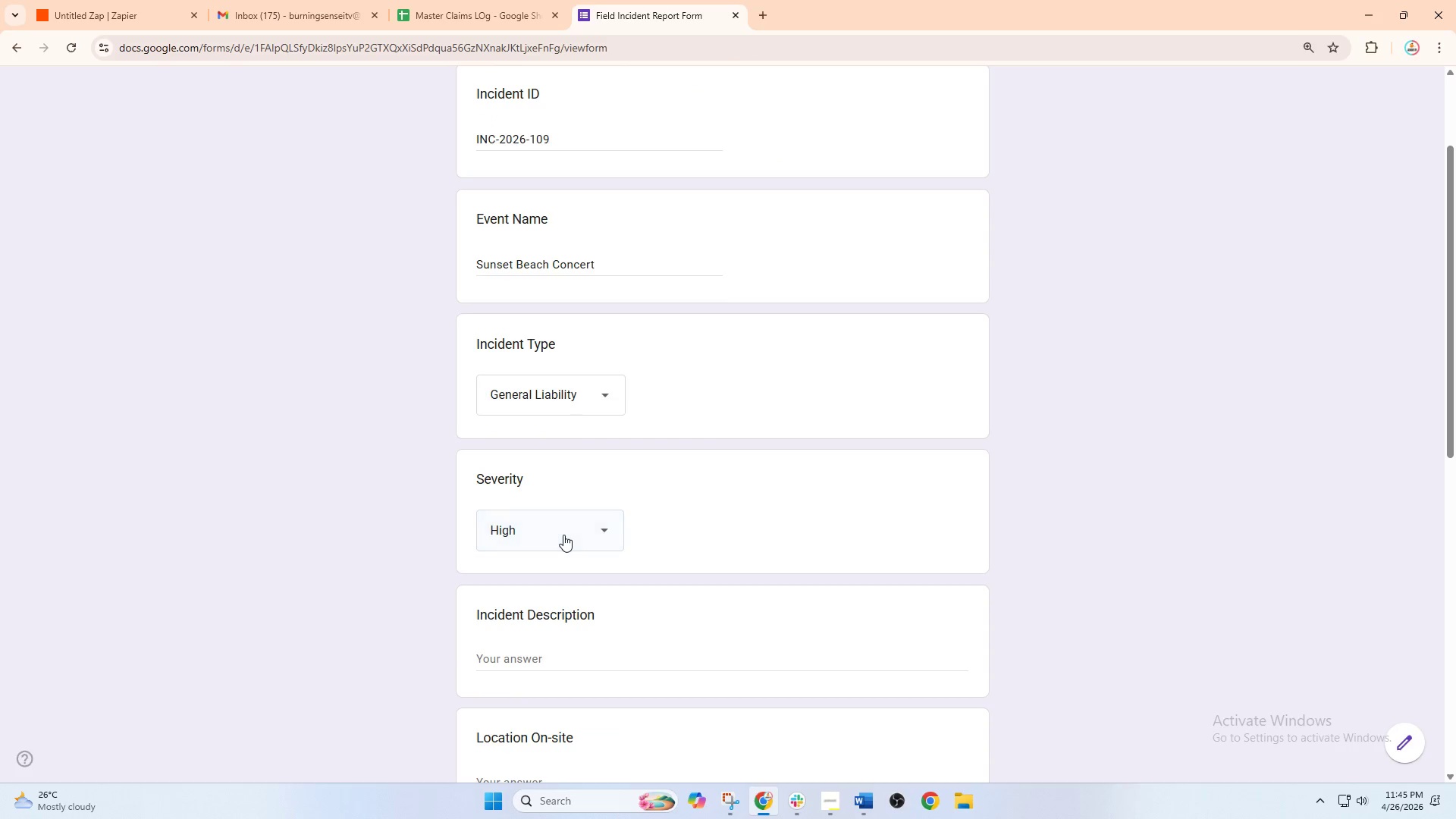 
scroll: coordinate [563, 535], scroll_direction: down, amount: 3.0
 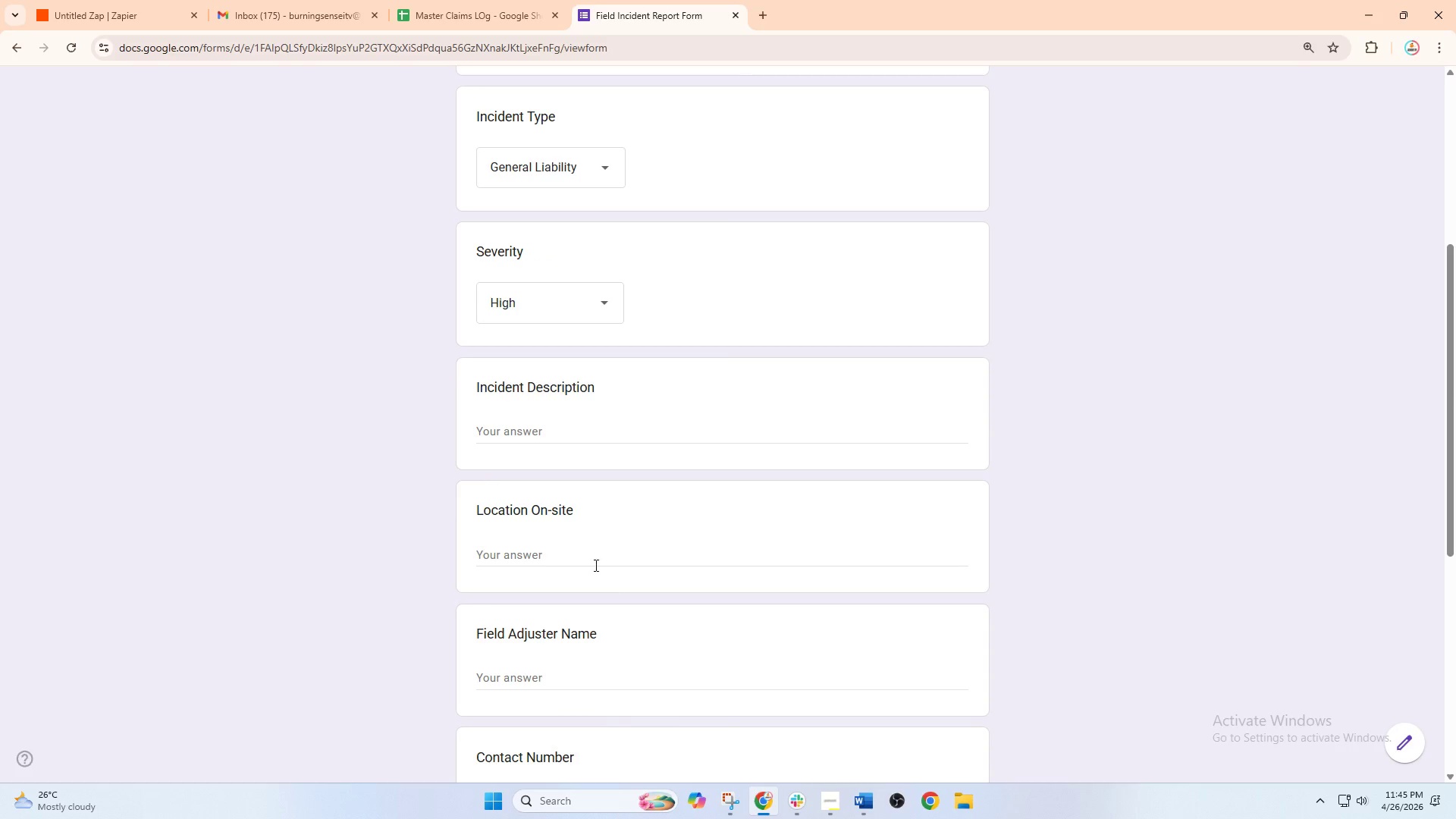 
left_click([560, 551])
 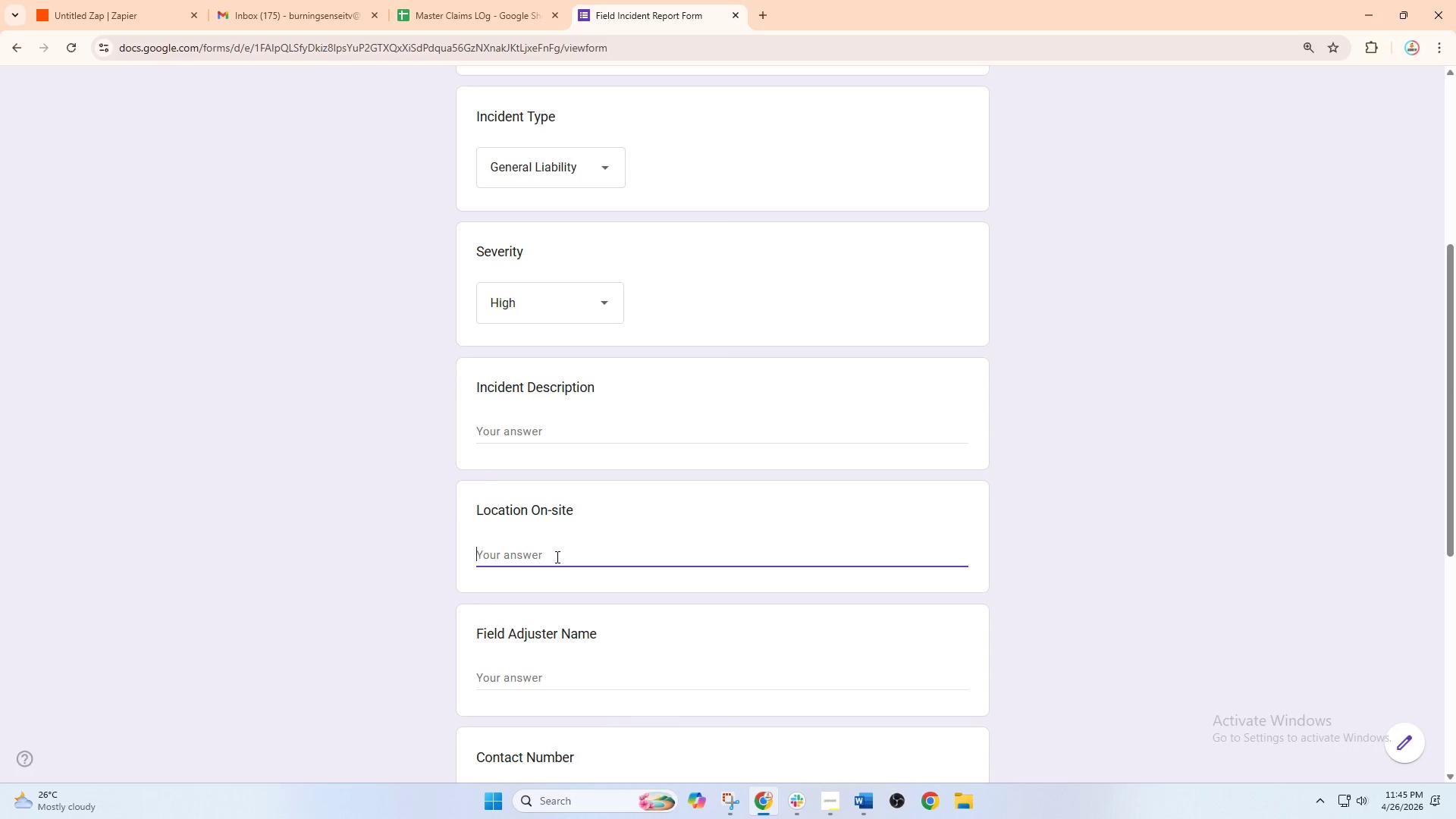 
type(GU)
key(Backspace)
type(uest)
 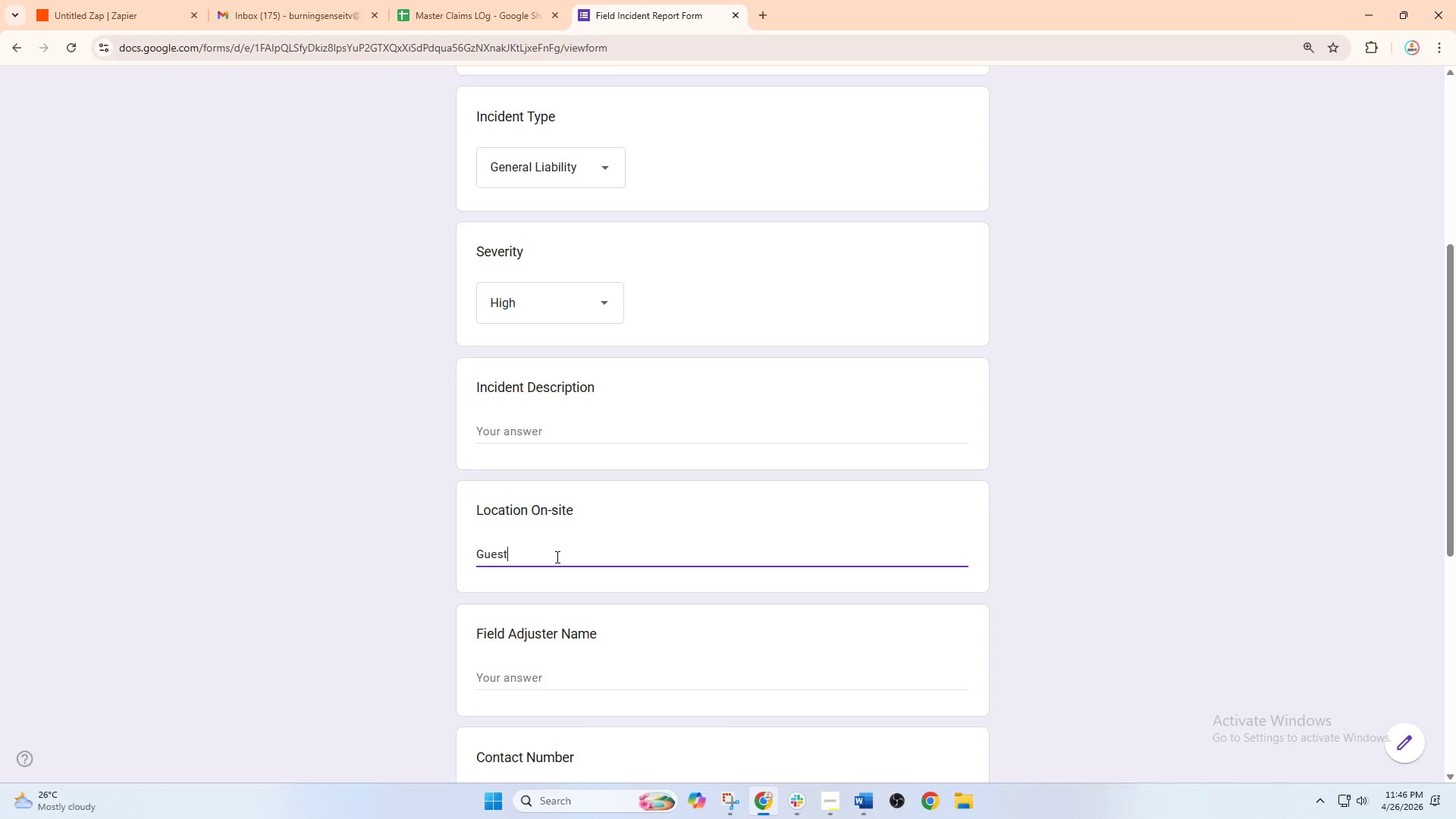 
type( alleh)
key(Backspace)
type(ged)
 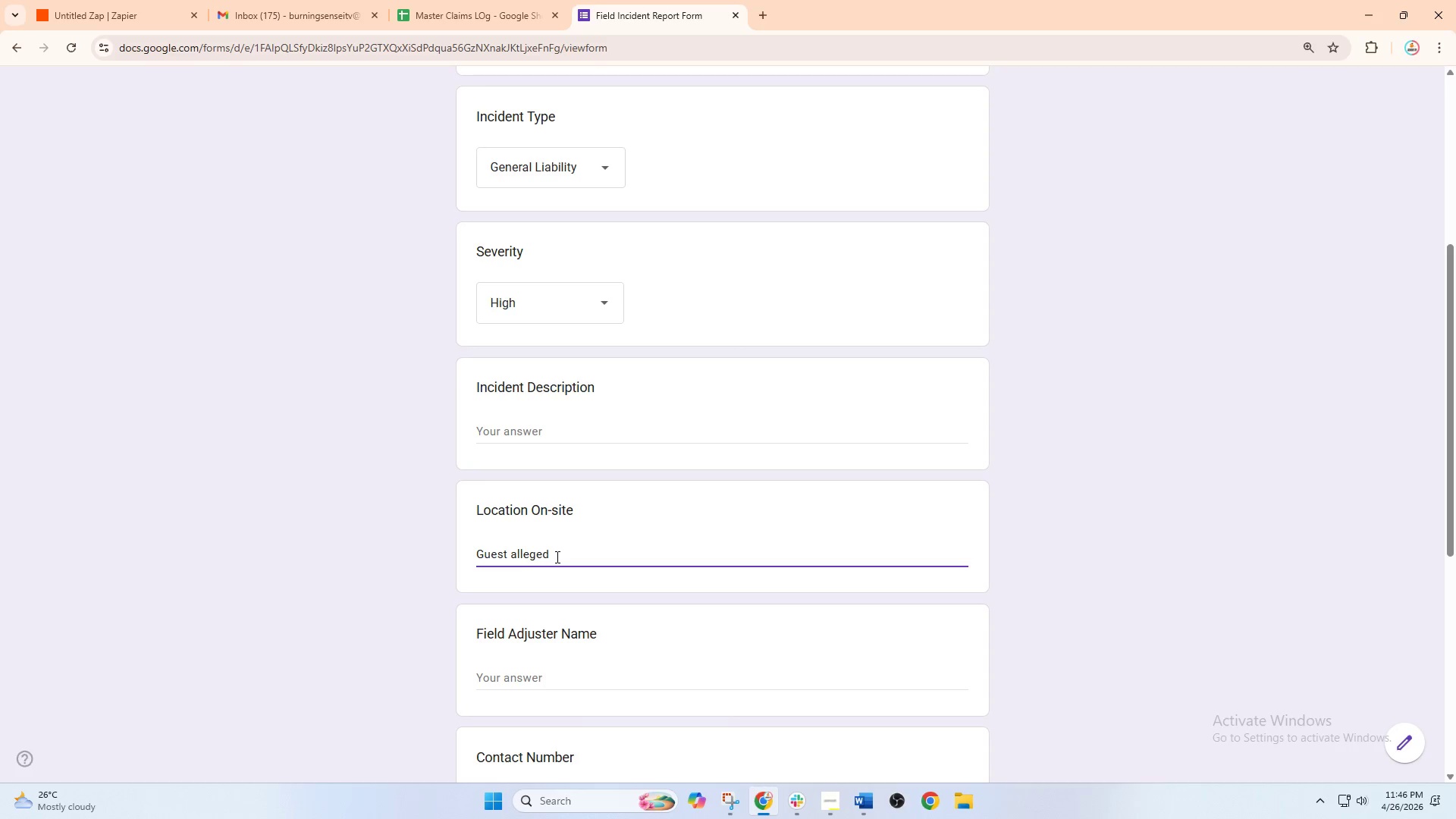 
type( neglidence after)
 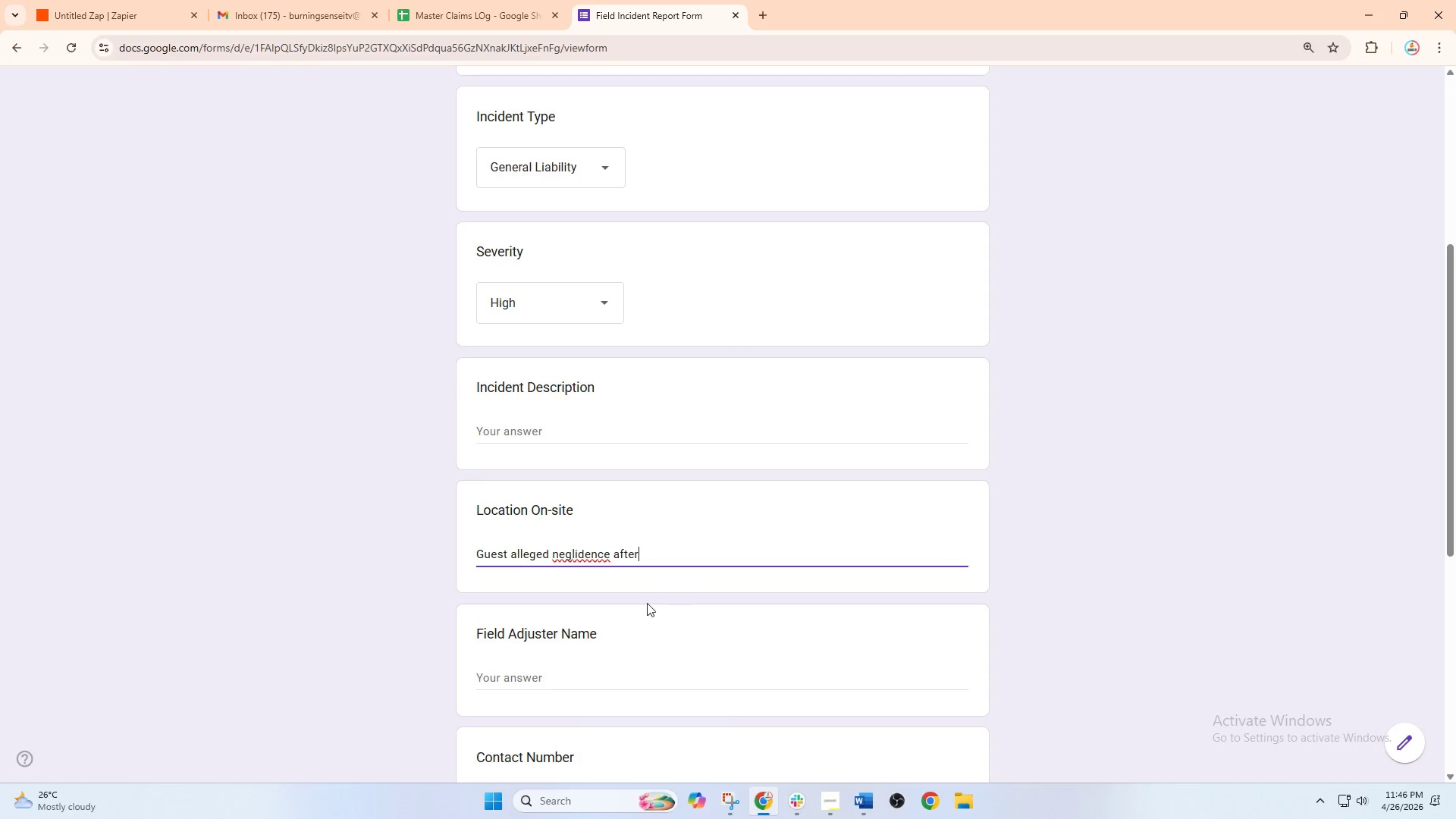 
left_click([585, 560])
 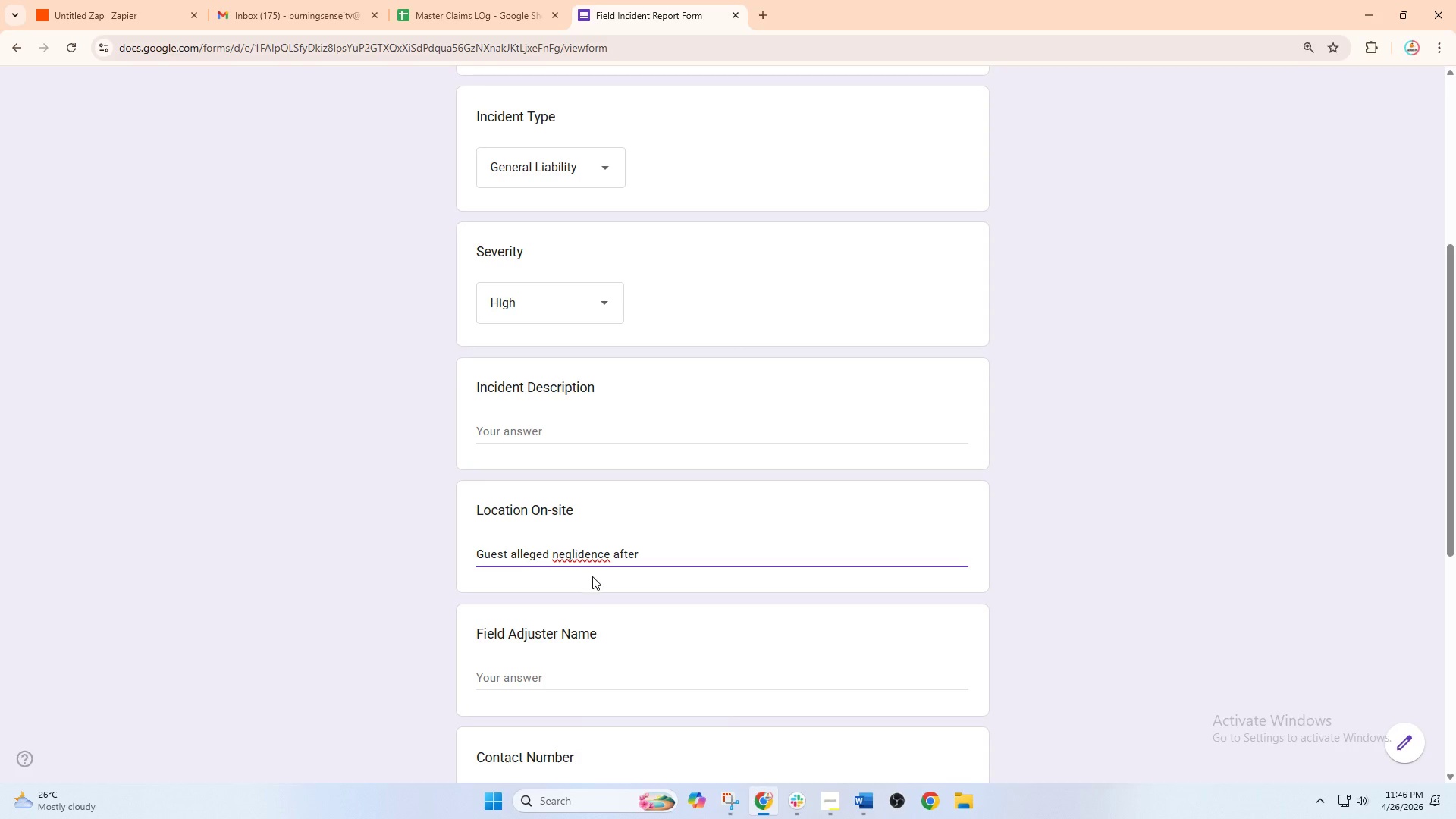 
wait(6.38)
 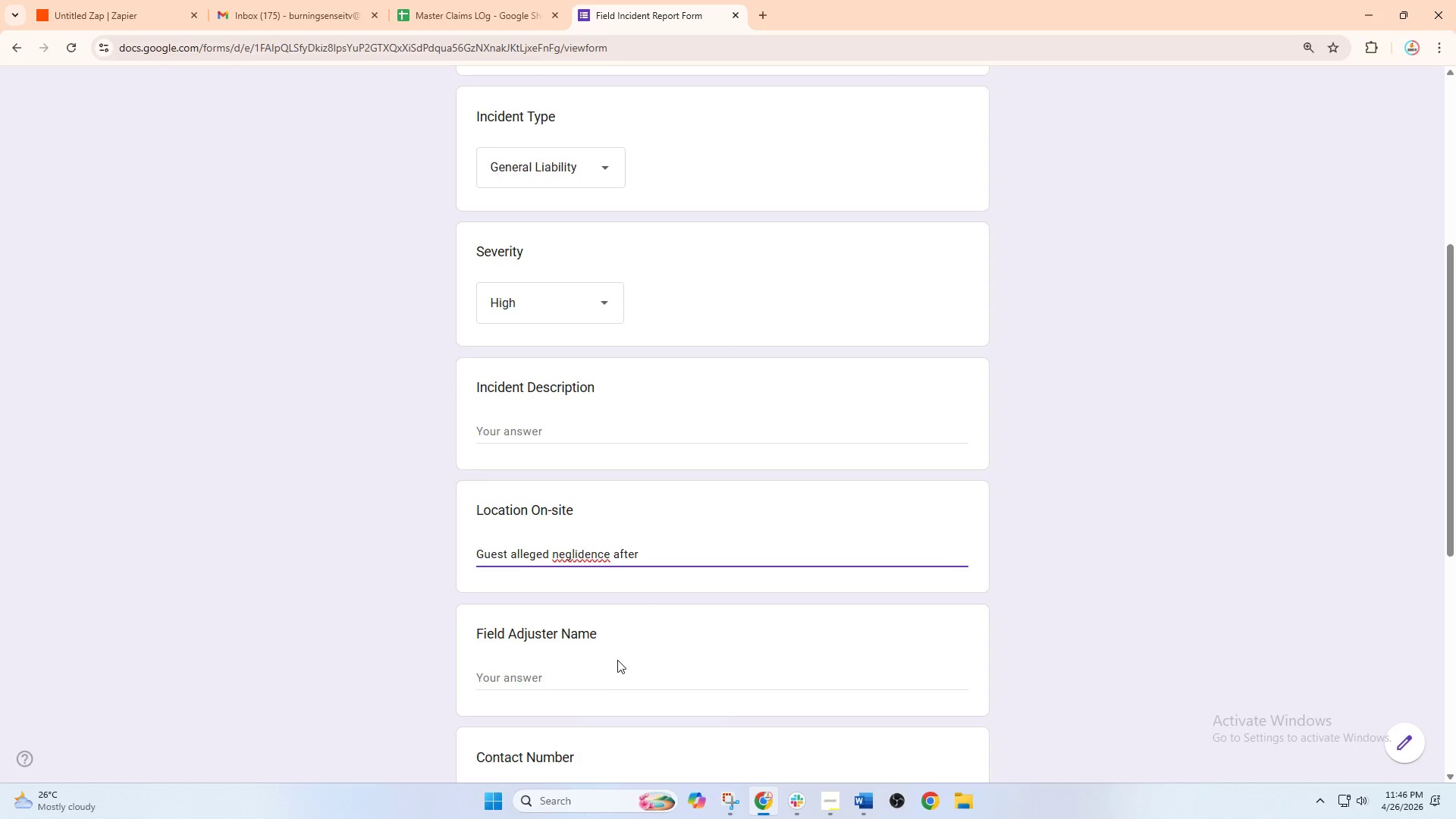 
key(Backspace)
 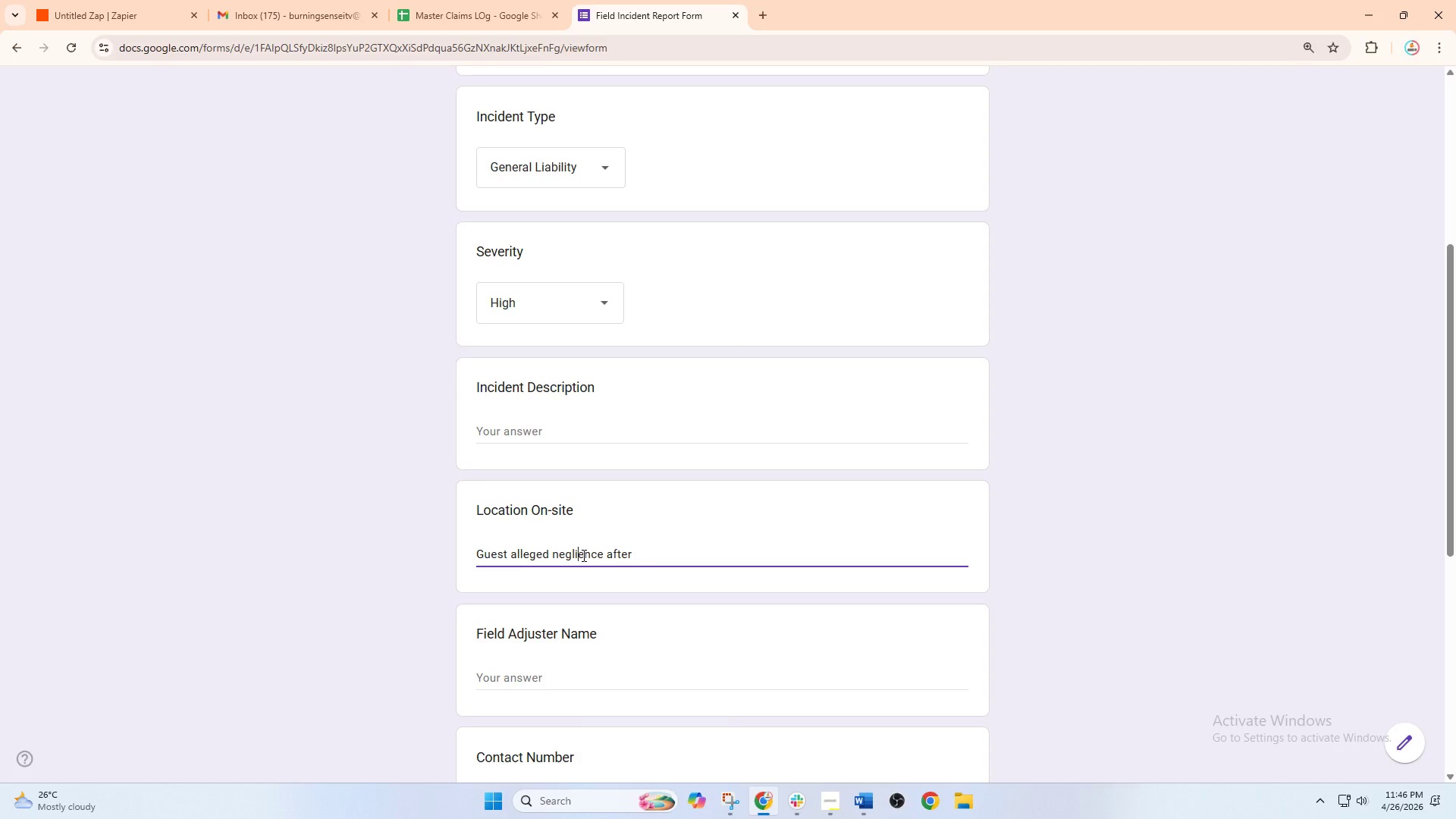 
key(G)
 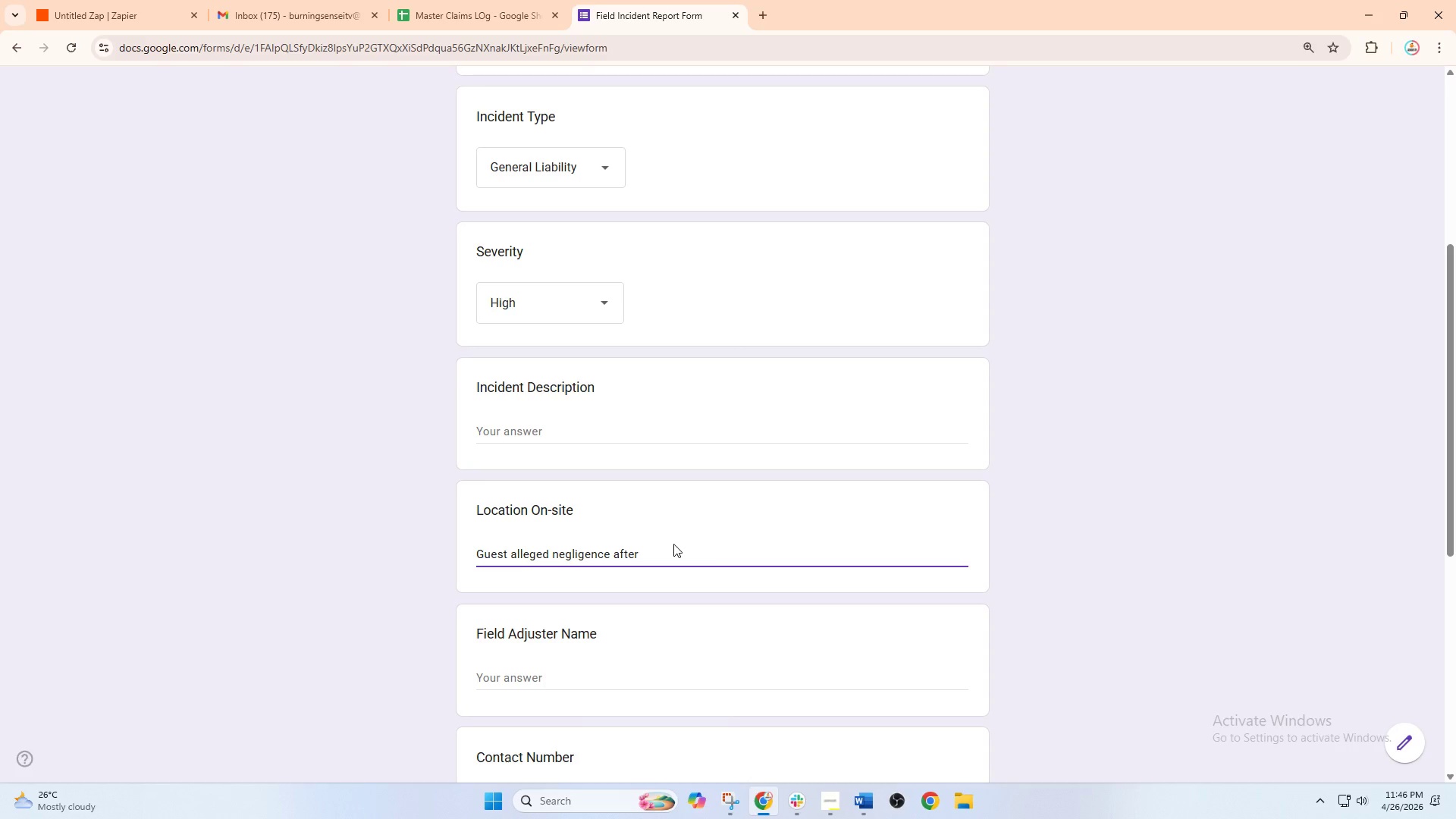 
left_click([672, 547])
 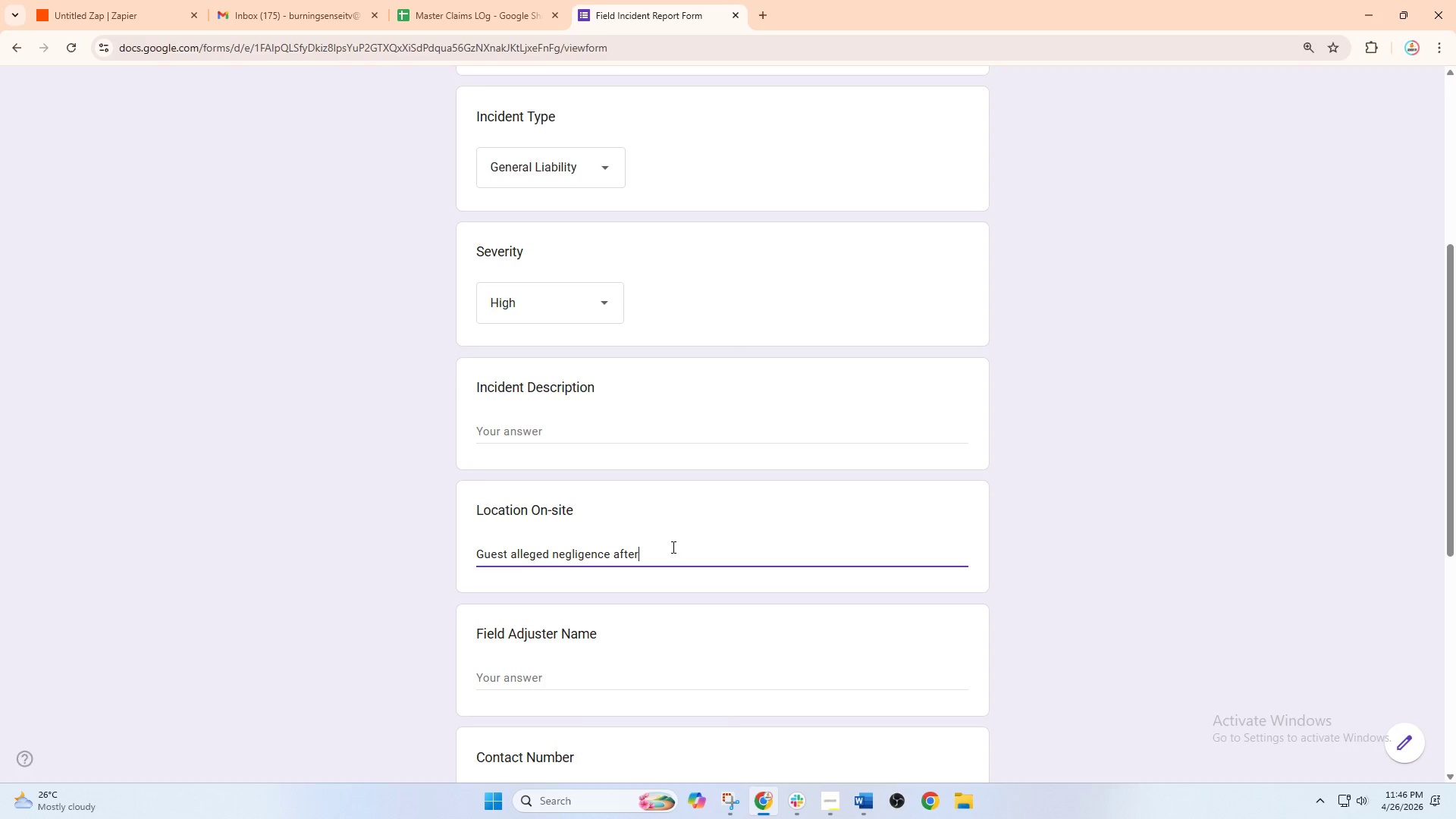 
type( broken chair caused minot )
key(Backspace)
key(Backspace)
type(t)
key(Backspace)
type(r injury/)
key(Backspace)
type(.)
 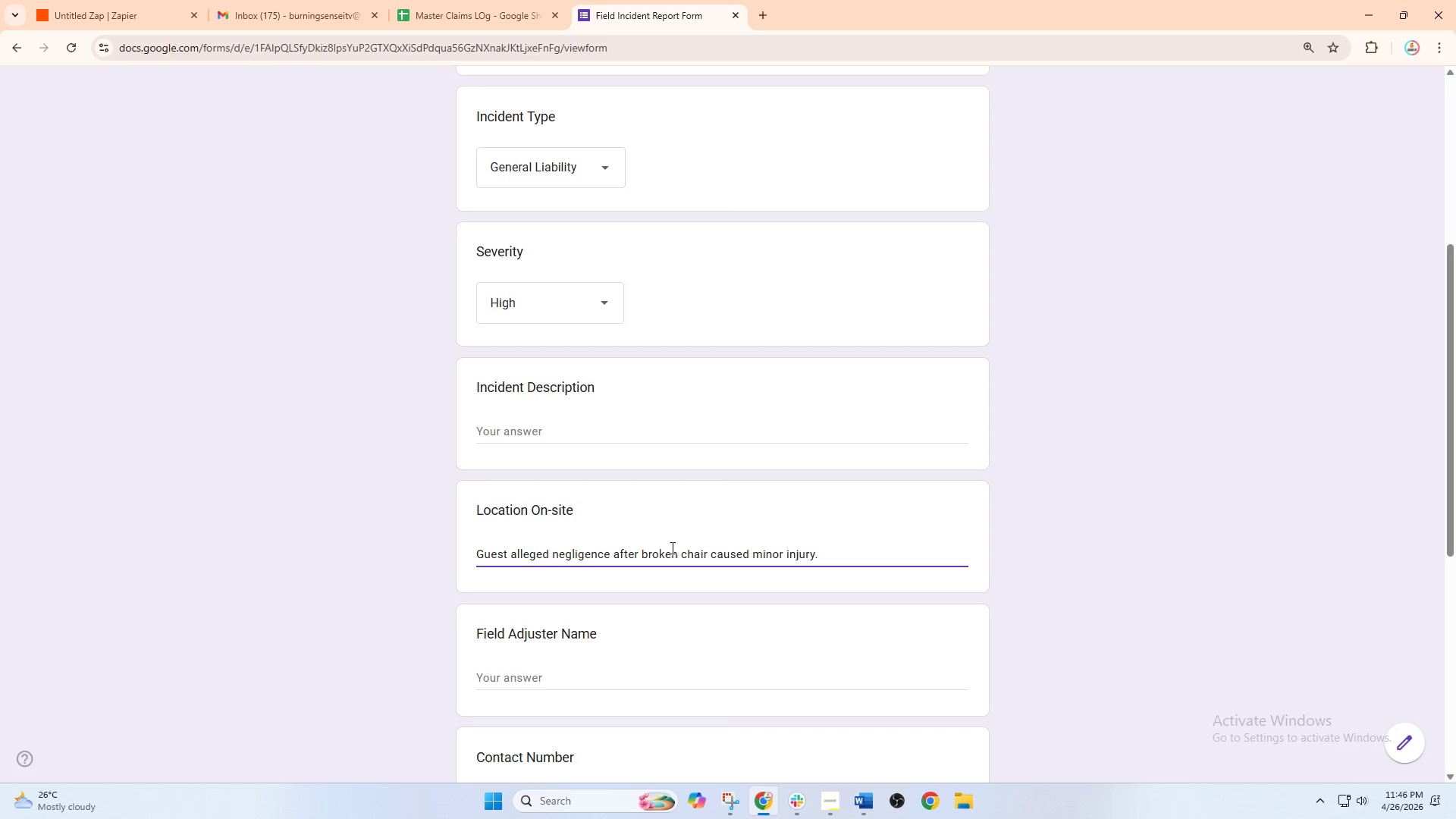 
scroll: coordinate [670, 548], scroll_direction: down, amount: 2.0
 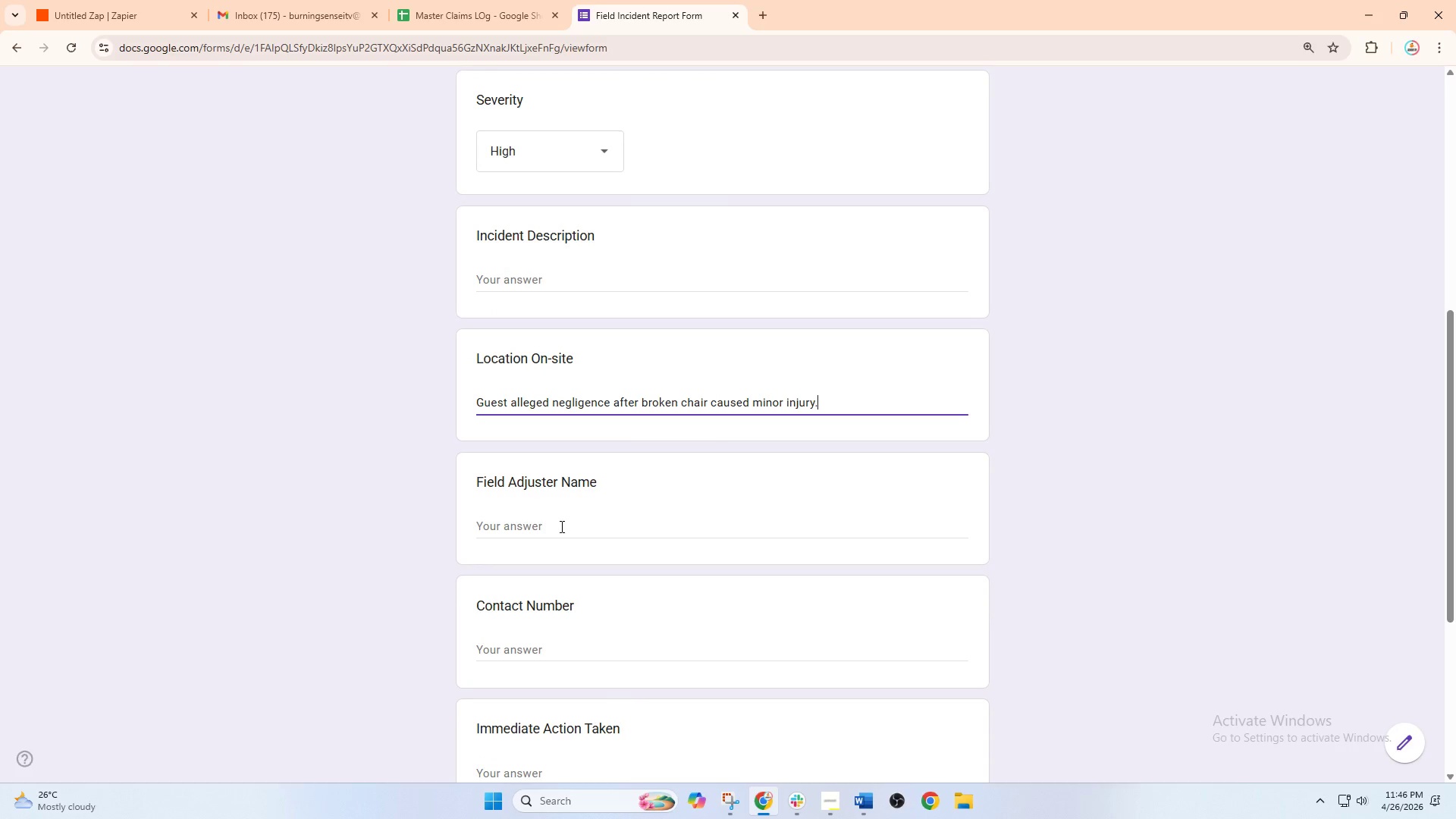 
left_click([560, 526])
 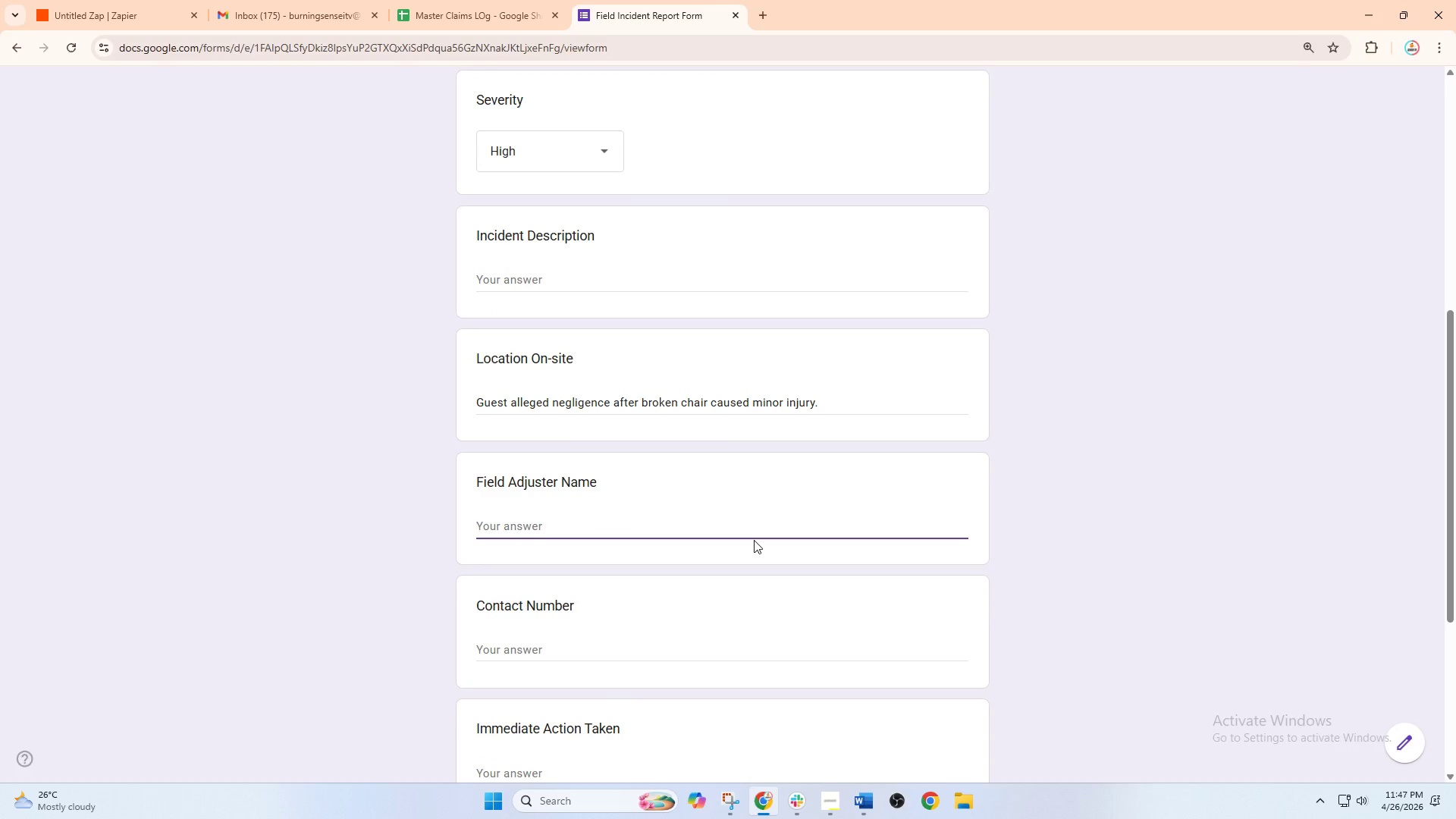 
type(Mark Villanueva)
 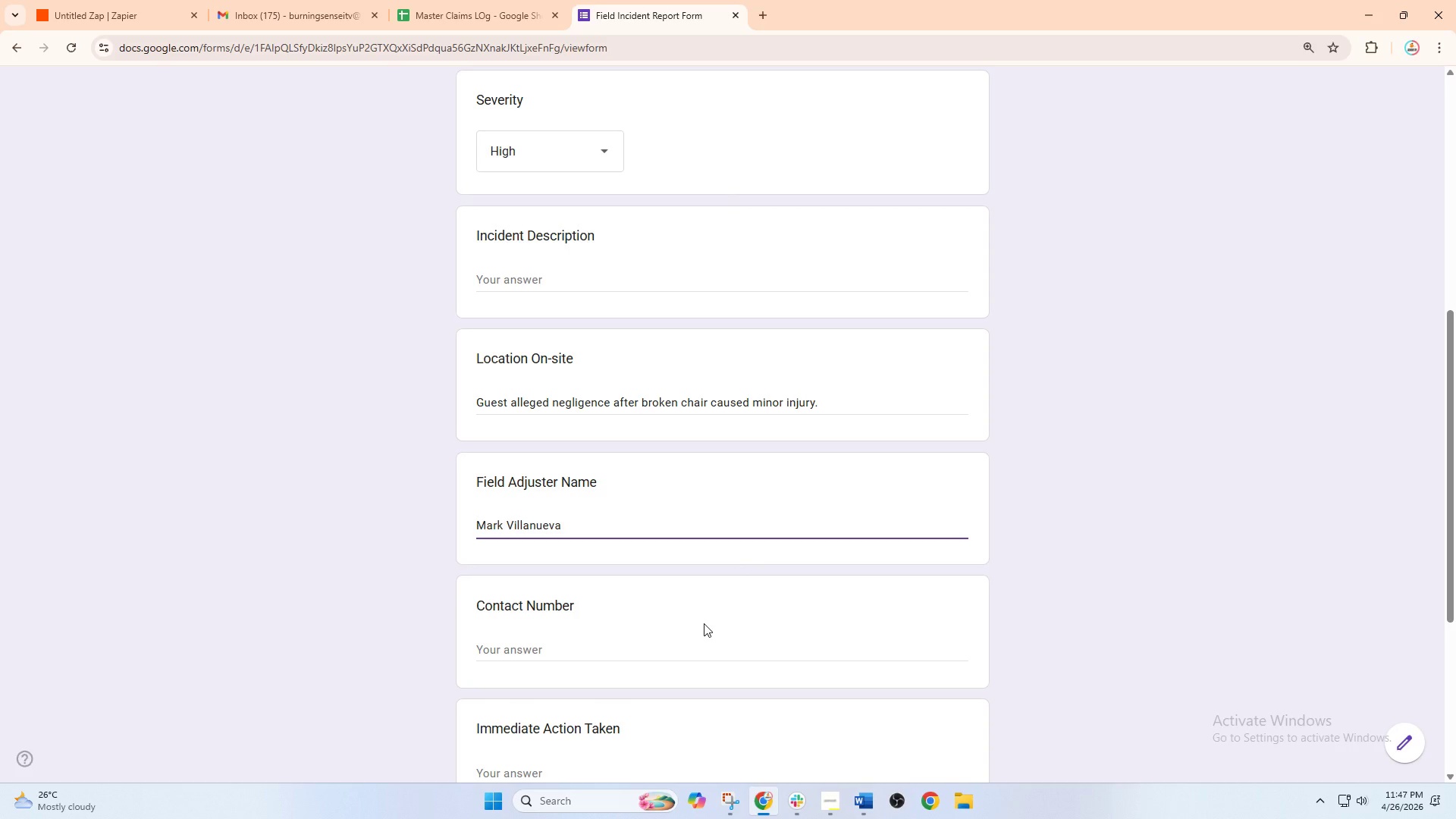 
scroll: coordinate [676, 580], scroll_direction: down, amount: 1.0
 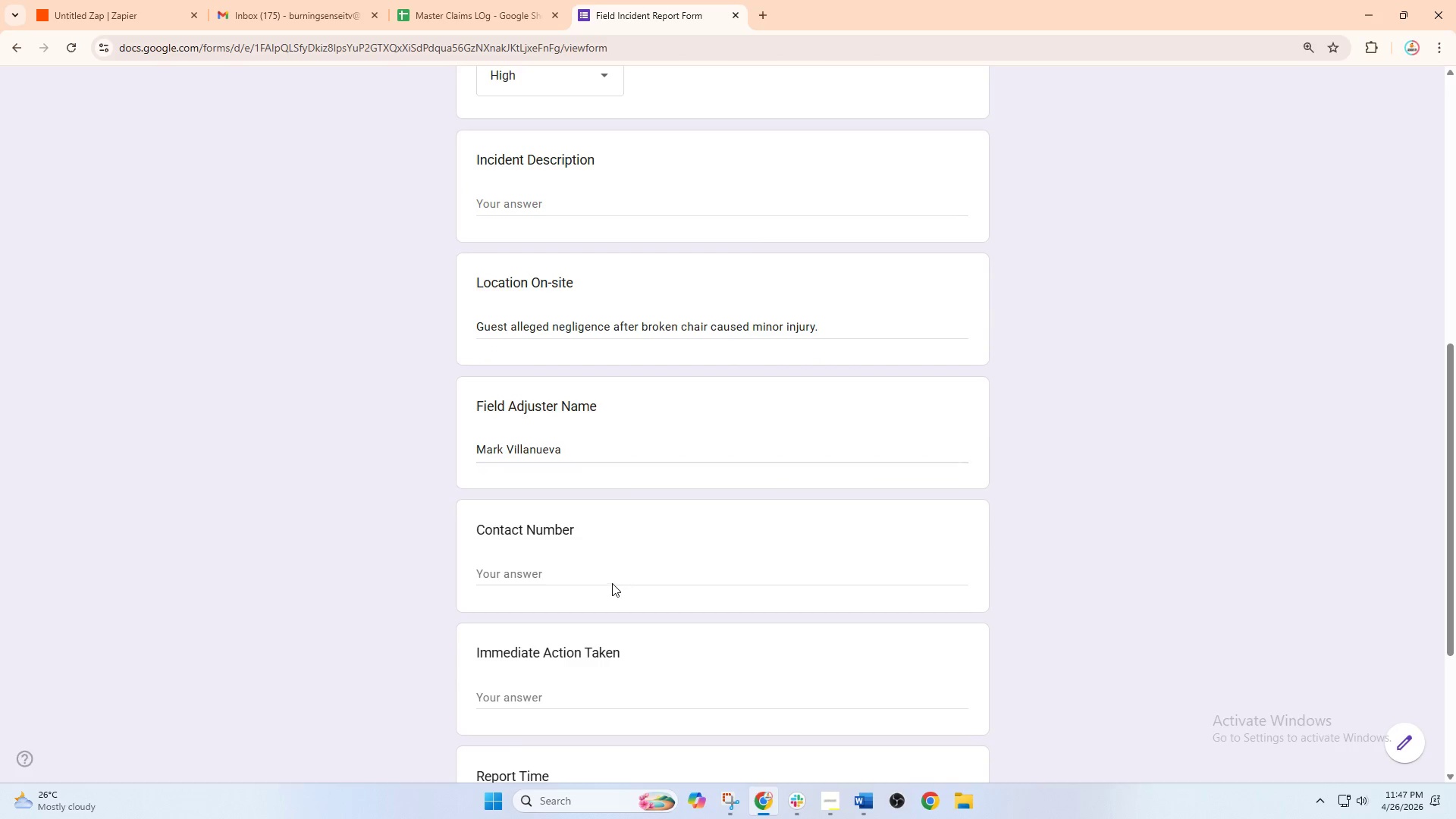 
double_click([604, 578])
 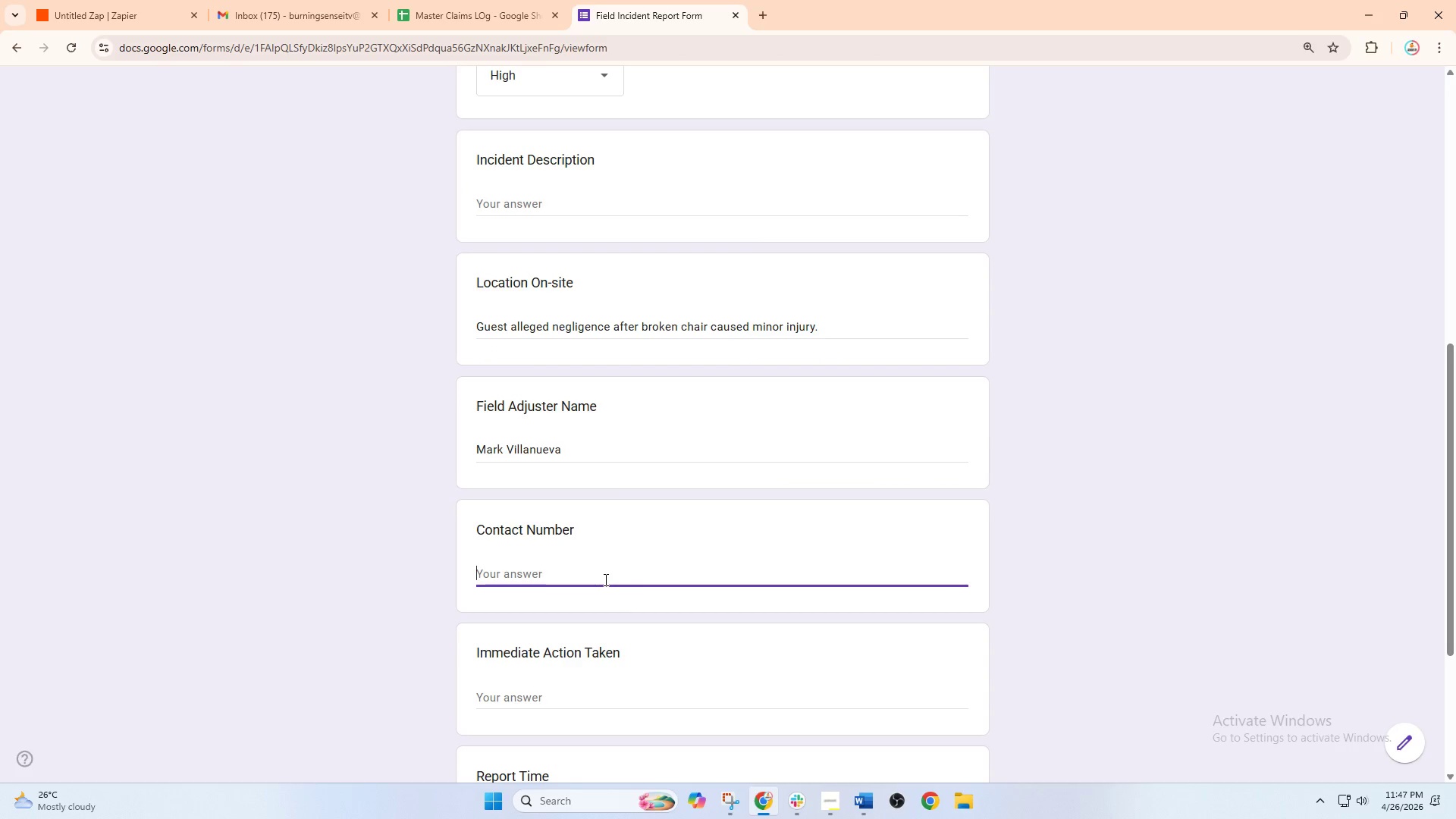 
type(0925)
 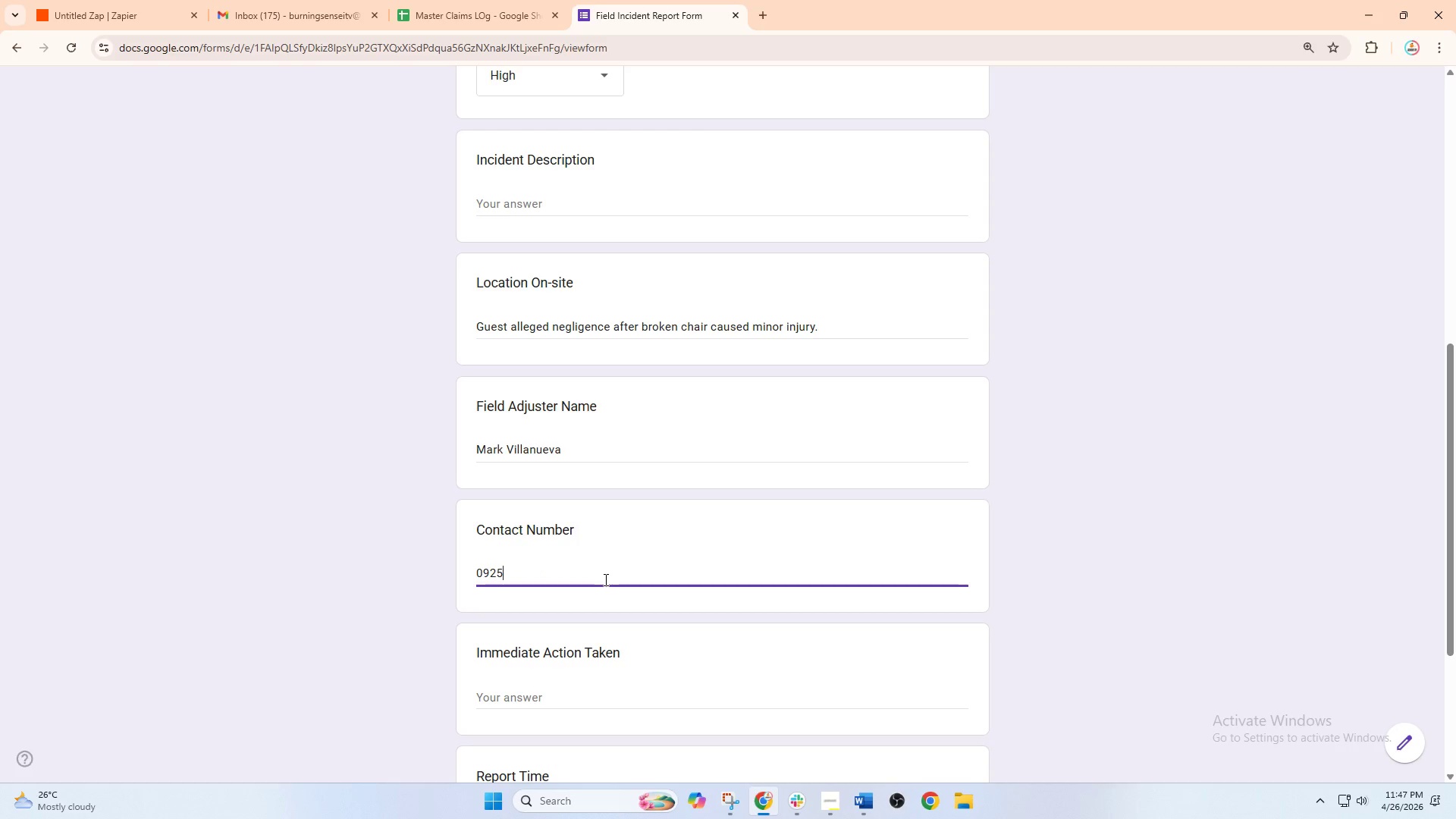 
wait(7.48)
 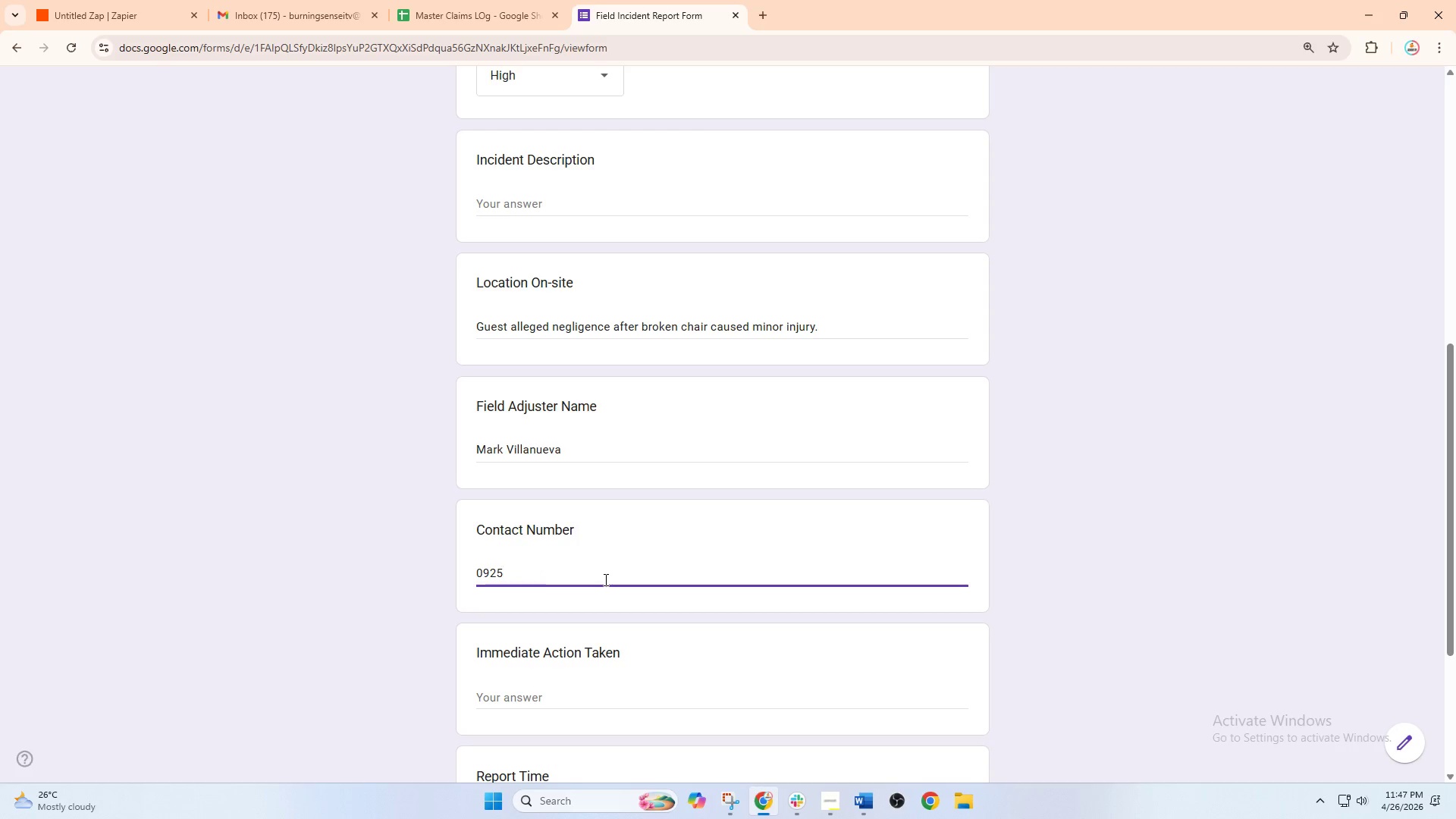 
type(8901234)
 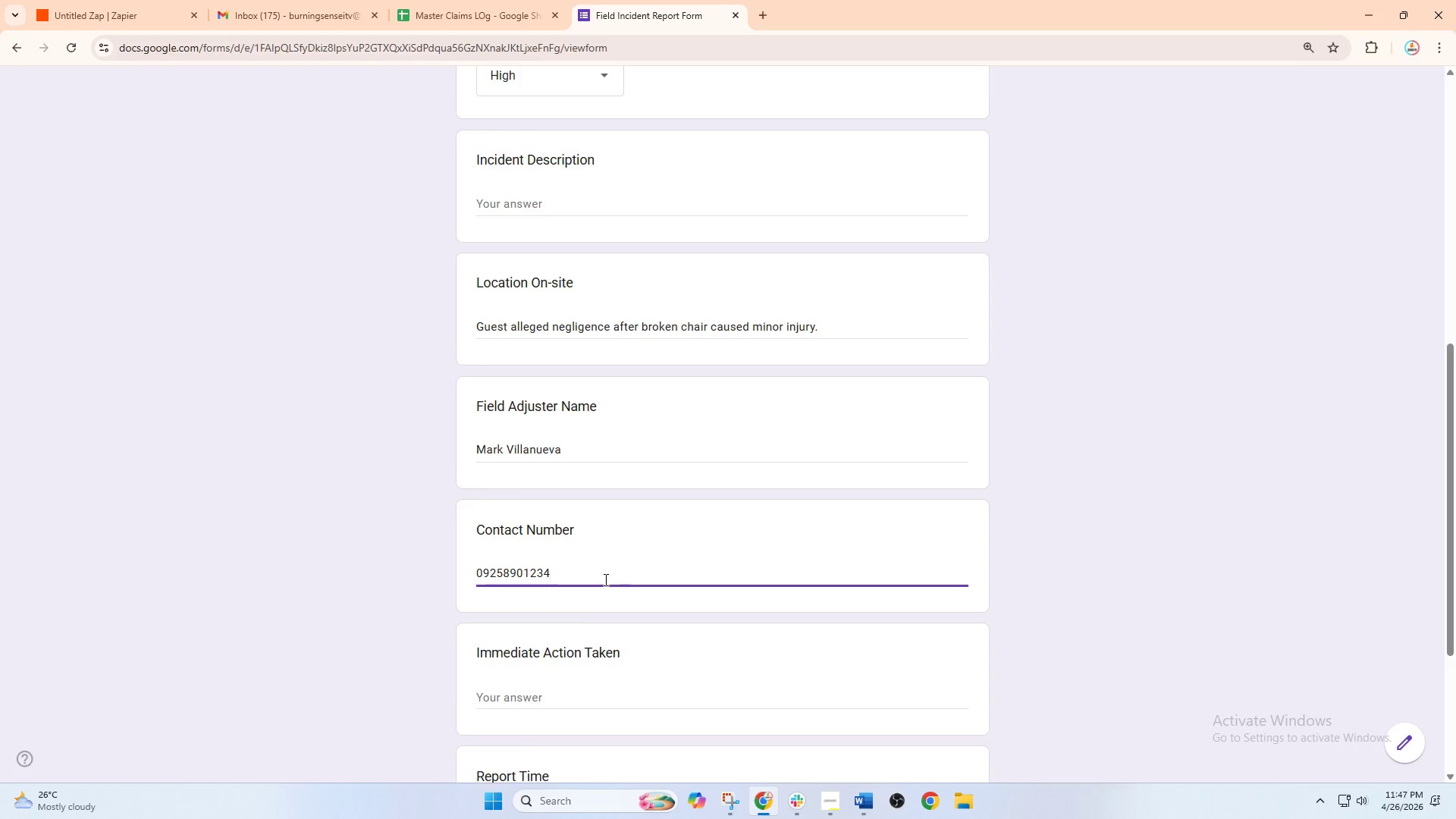 
scroll: coordinate [604, 579], scroll_direction: down, amount: 3.0
 